 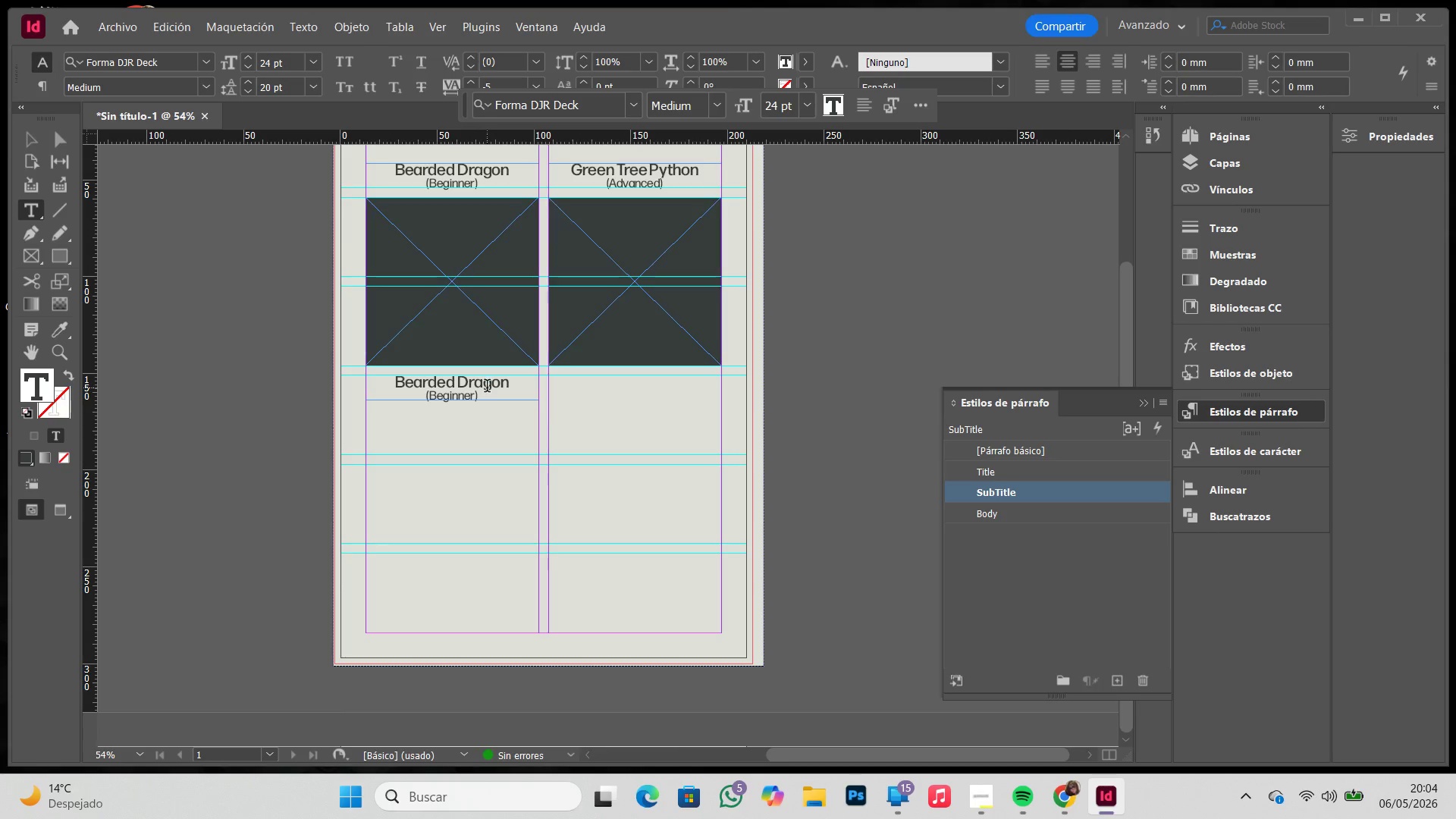 
left_click_drag(start_coordinate=[482, 401], to_coordinate=[303, 372])
 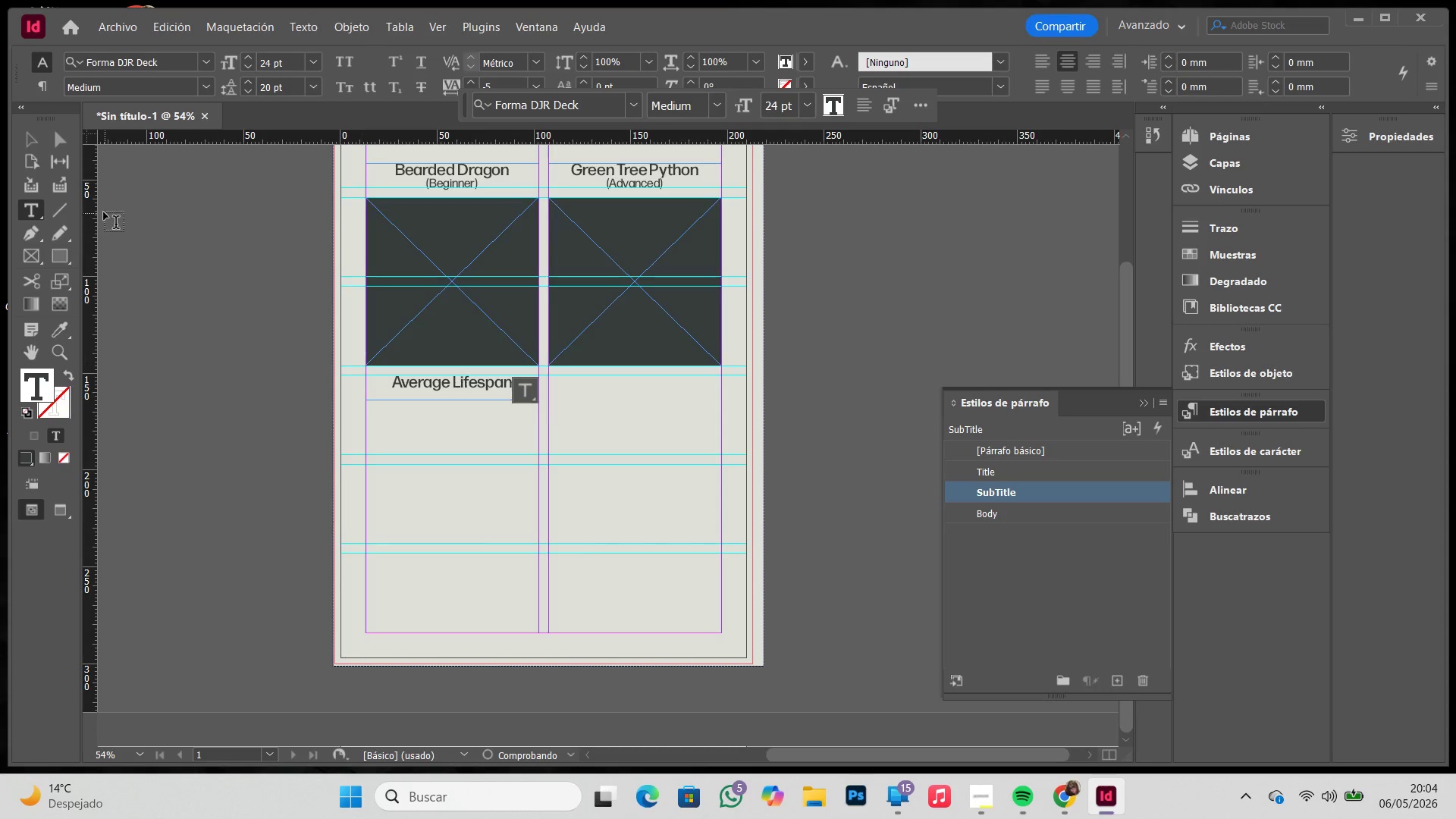 
key(Control+ControlLeft)
 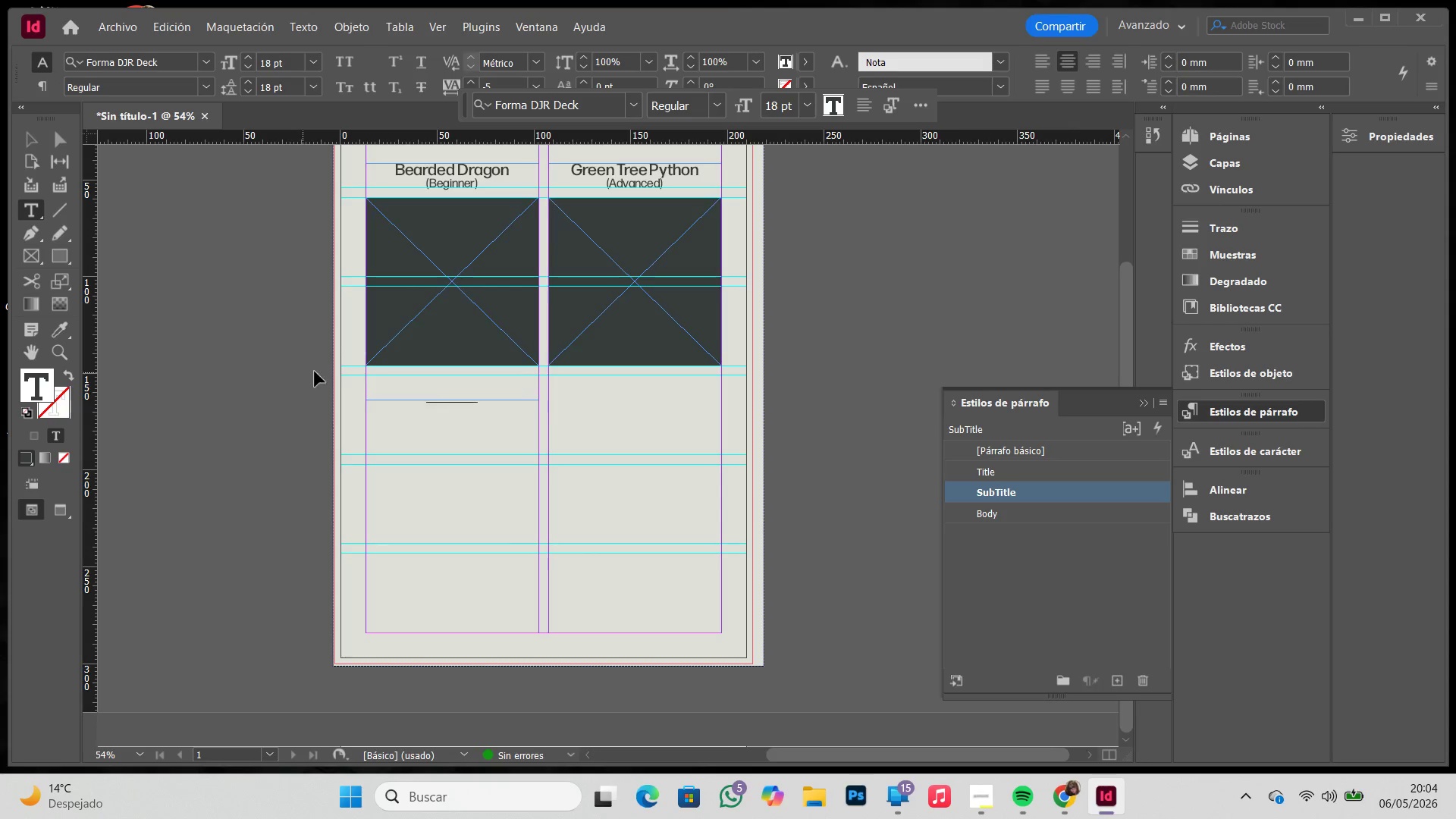 
key(Control+V)
 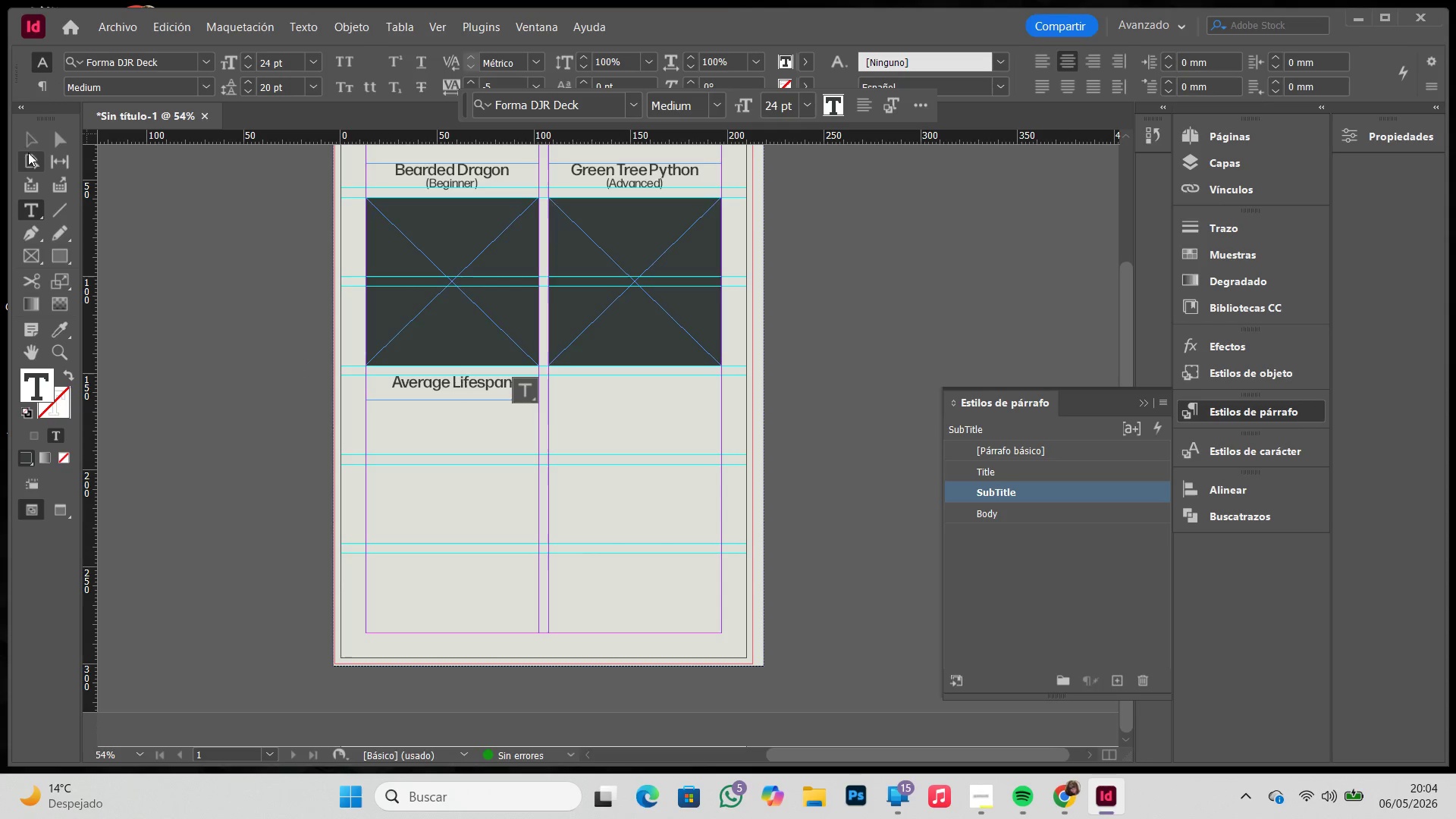 
left_click([24, 147])
 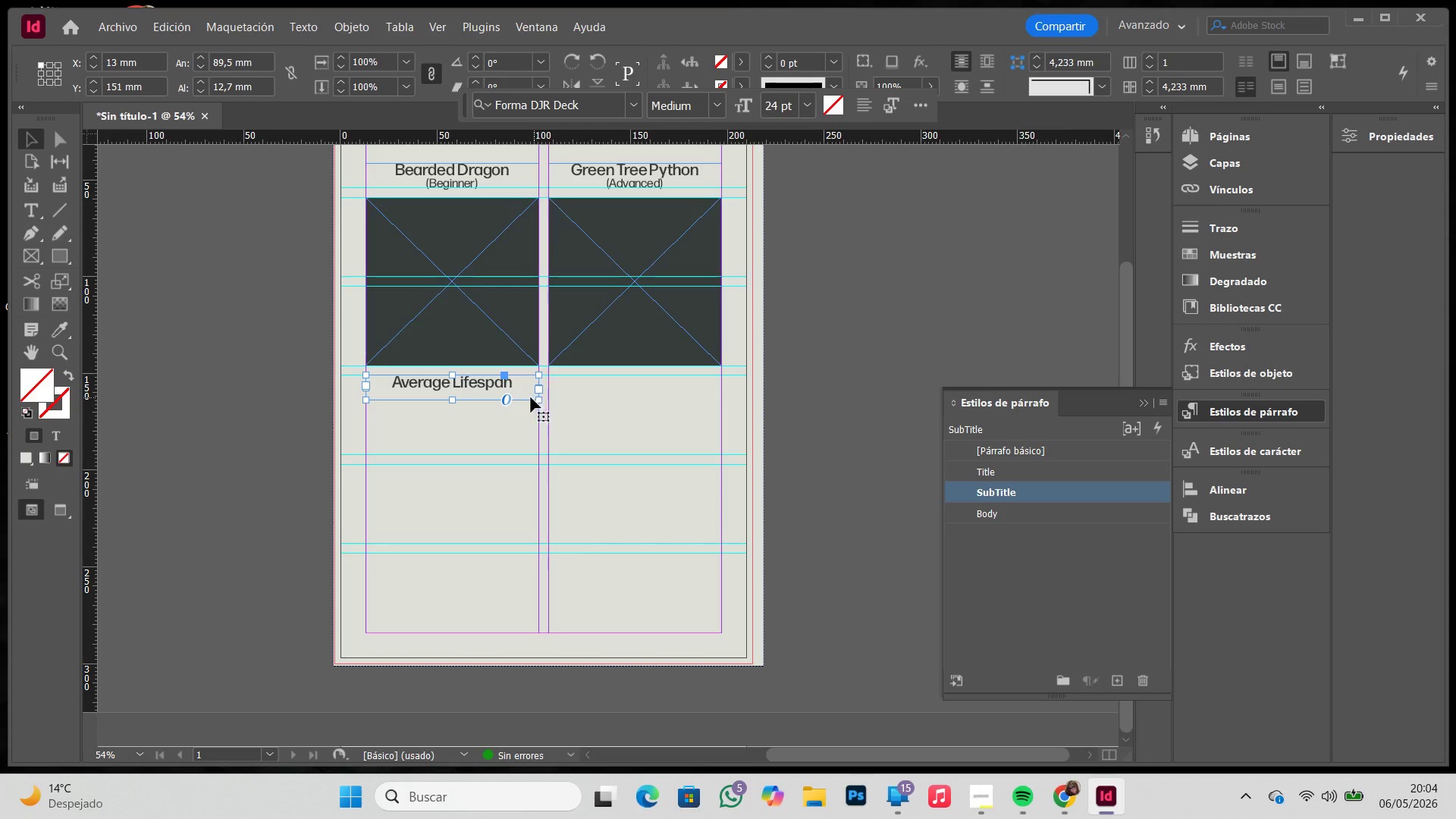 
left_click_drag(start_coordinate=[498, 383], to_coordinate=[592, 384])
 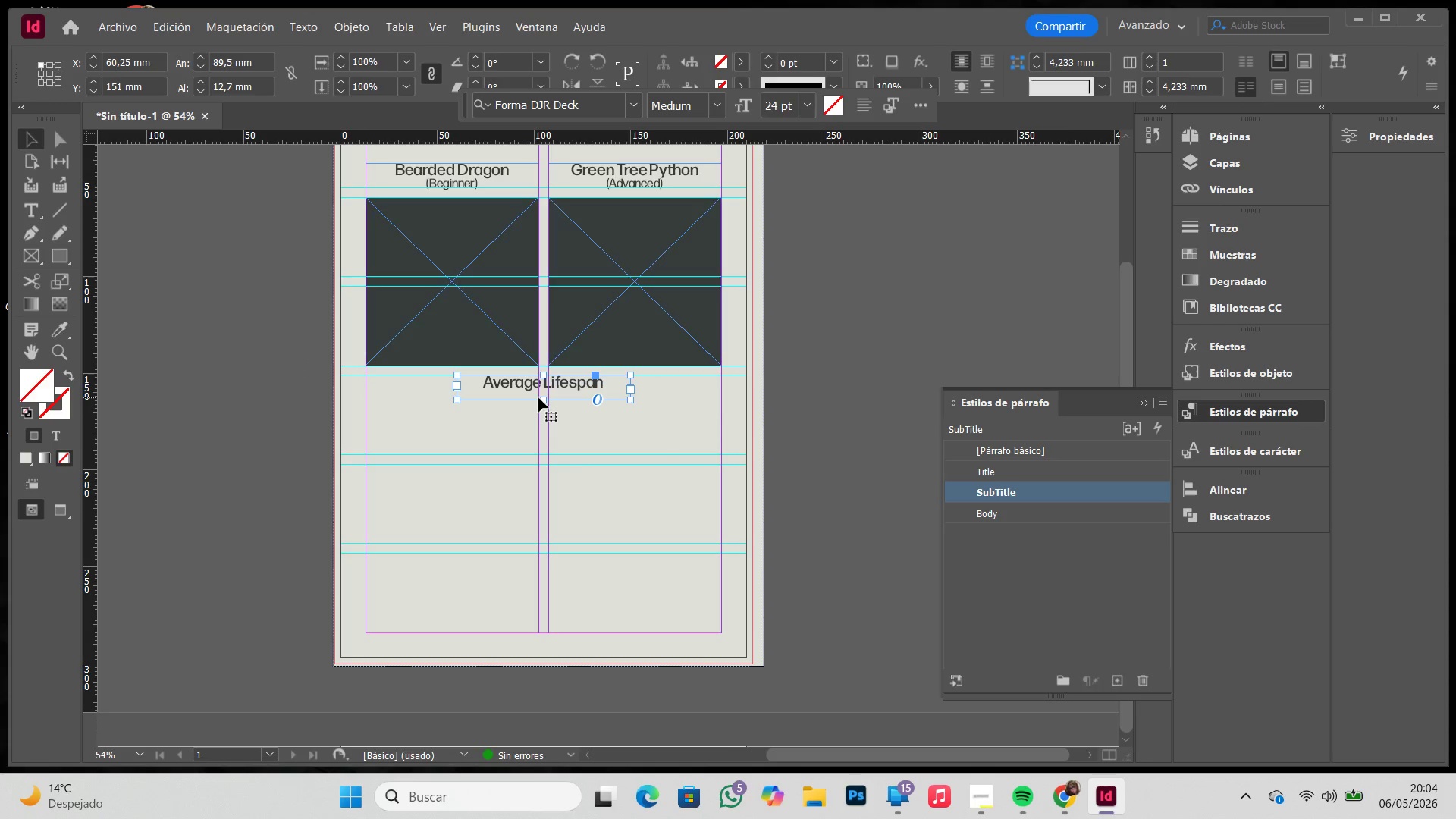 
double_click([541, 399])
 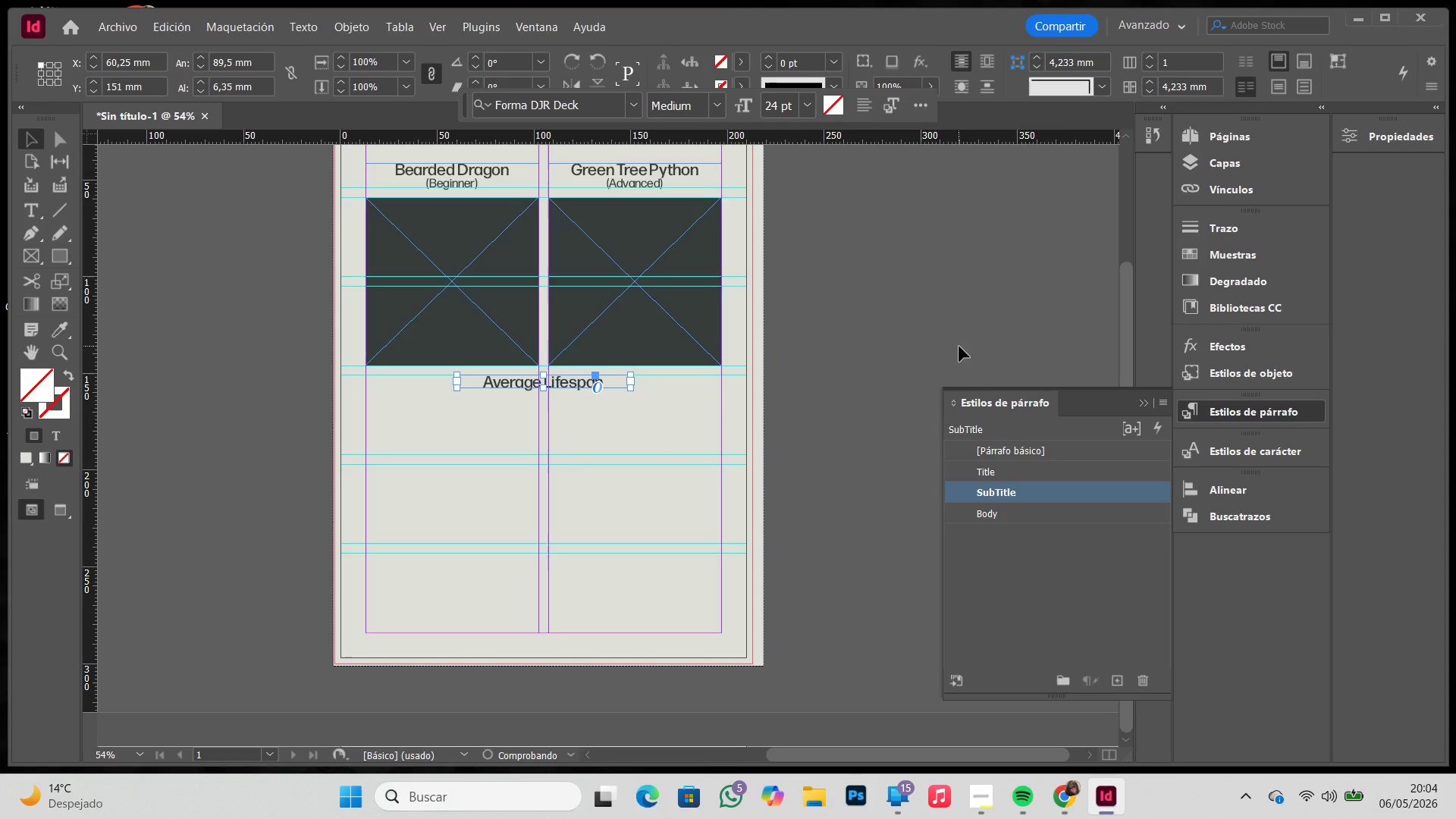 
left_click([921, 332])
 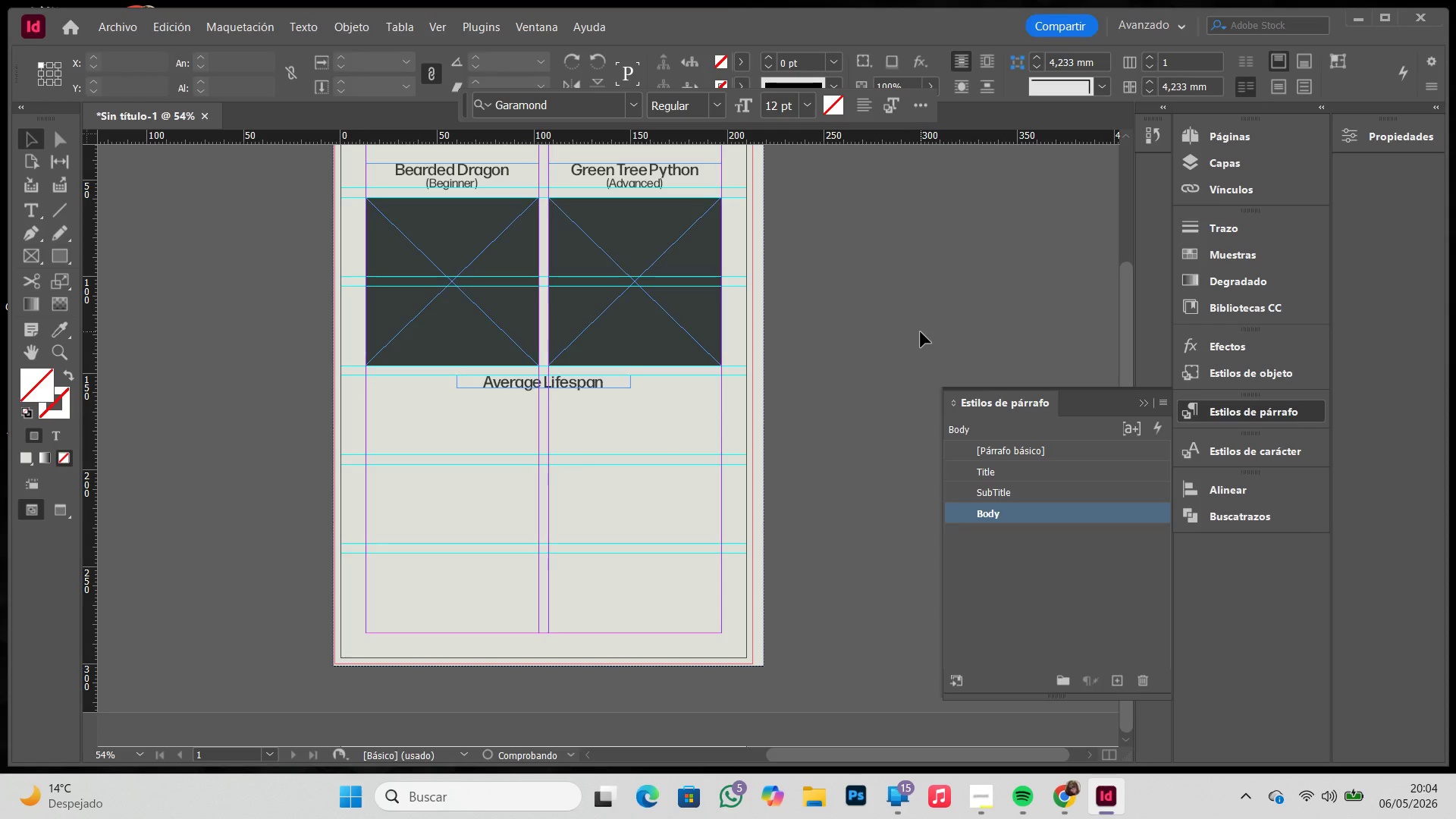 
key(W)
 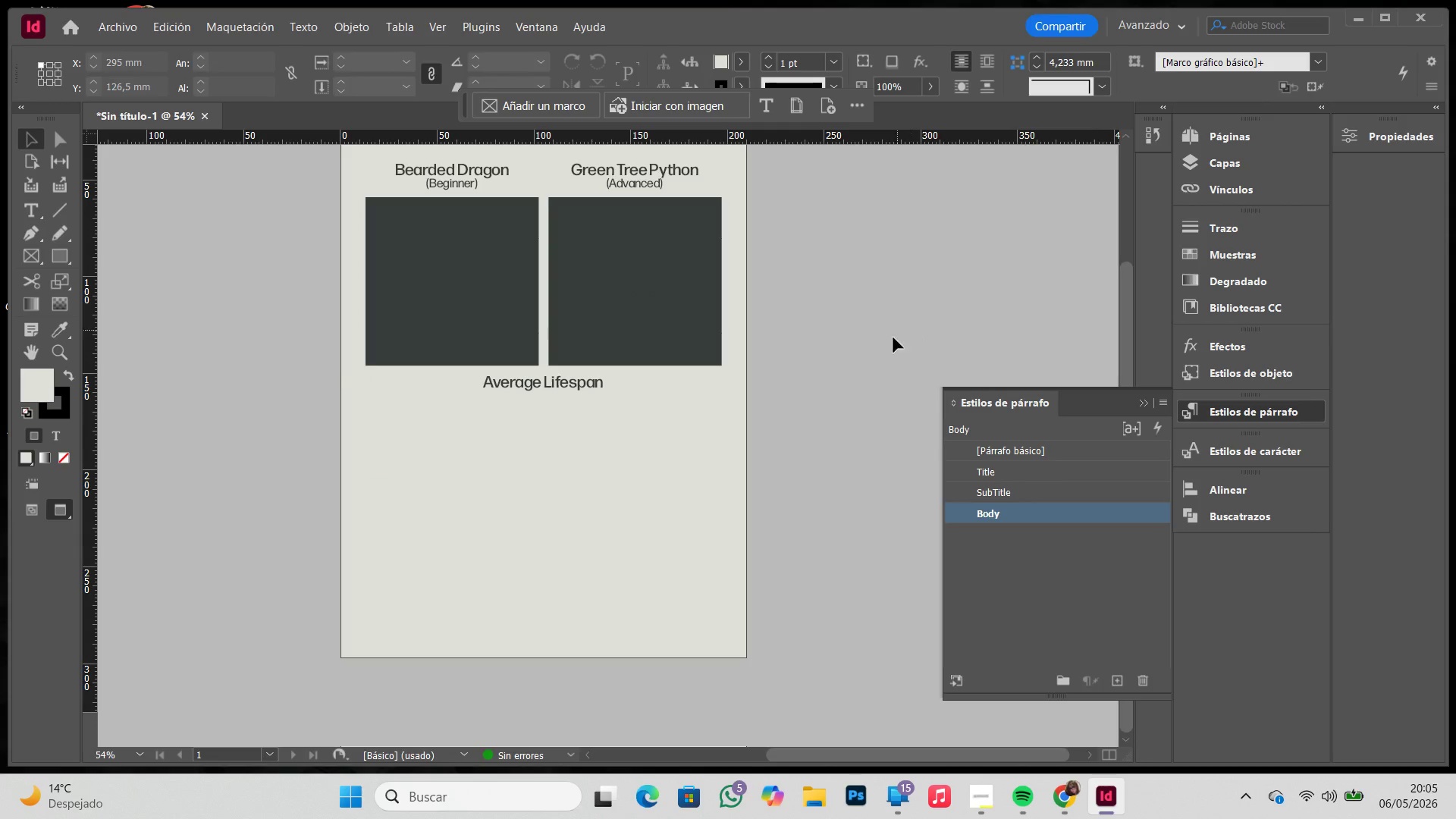 
key(W)
 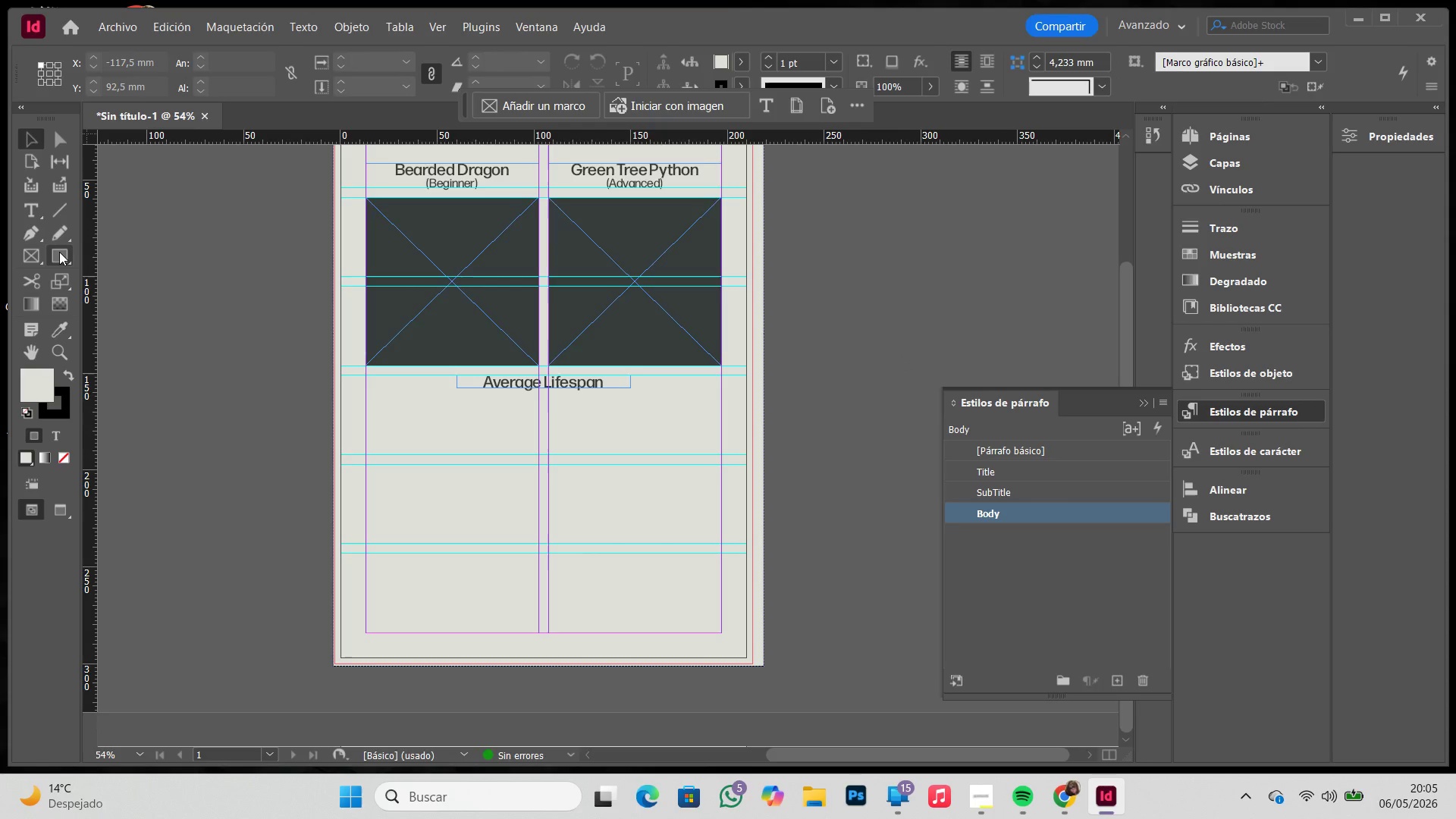 
left_click([58, 252])
 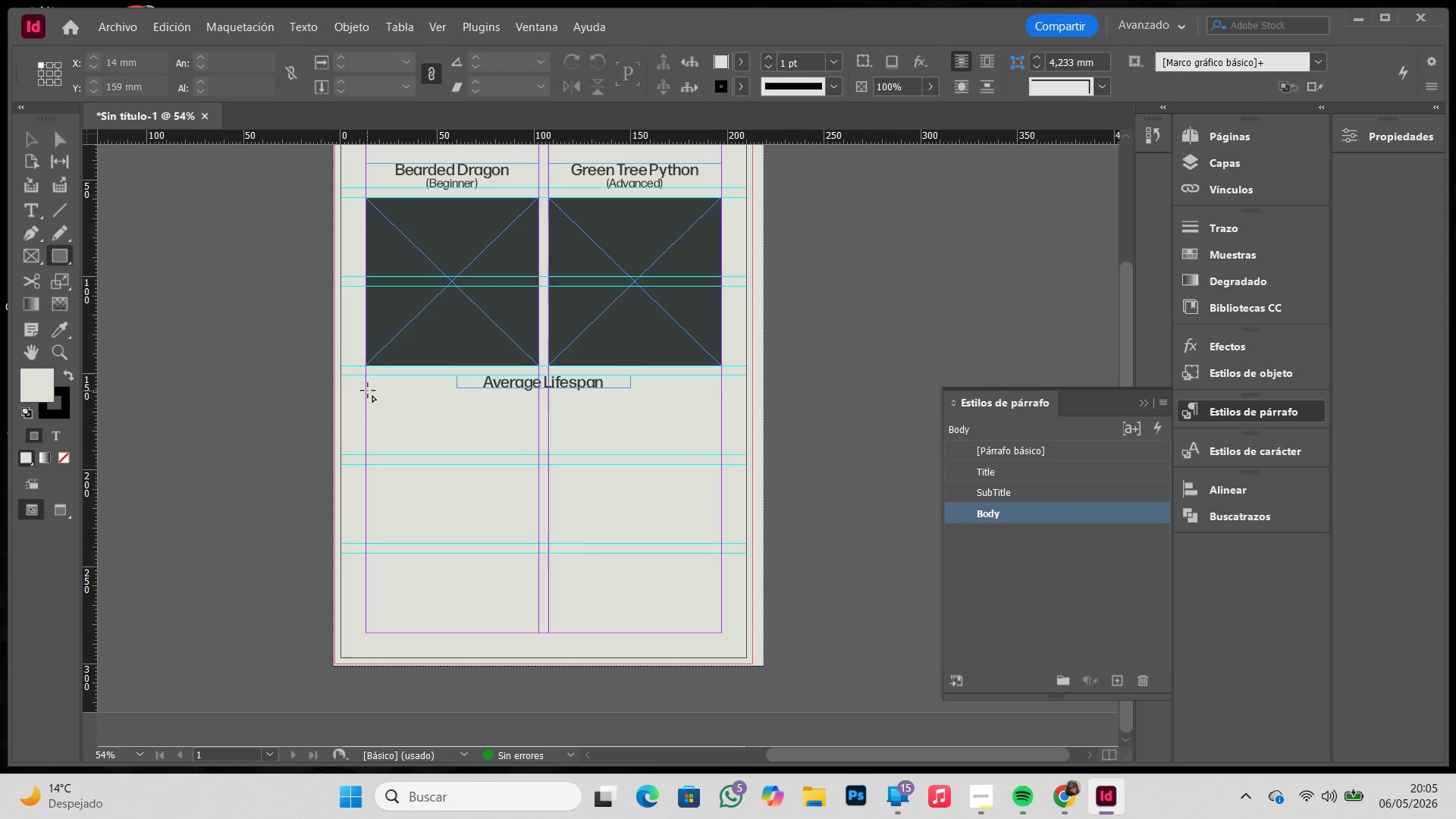 
left_click_drag(start_coordinate=[366, 389], to_coordinate=[536, 445])
 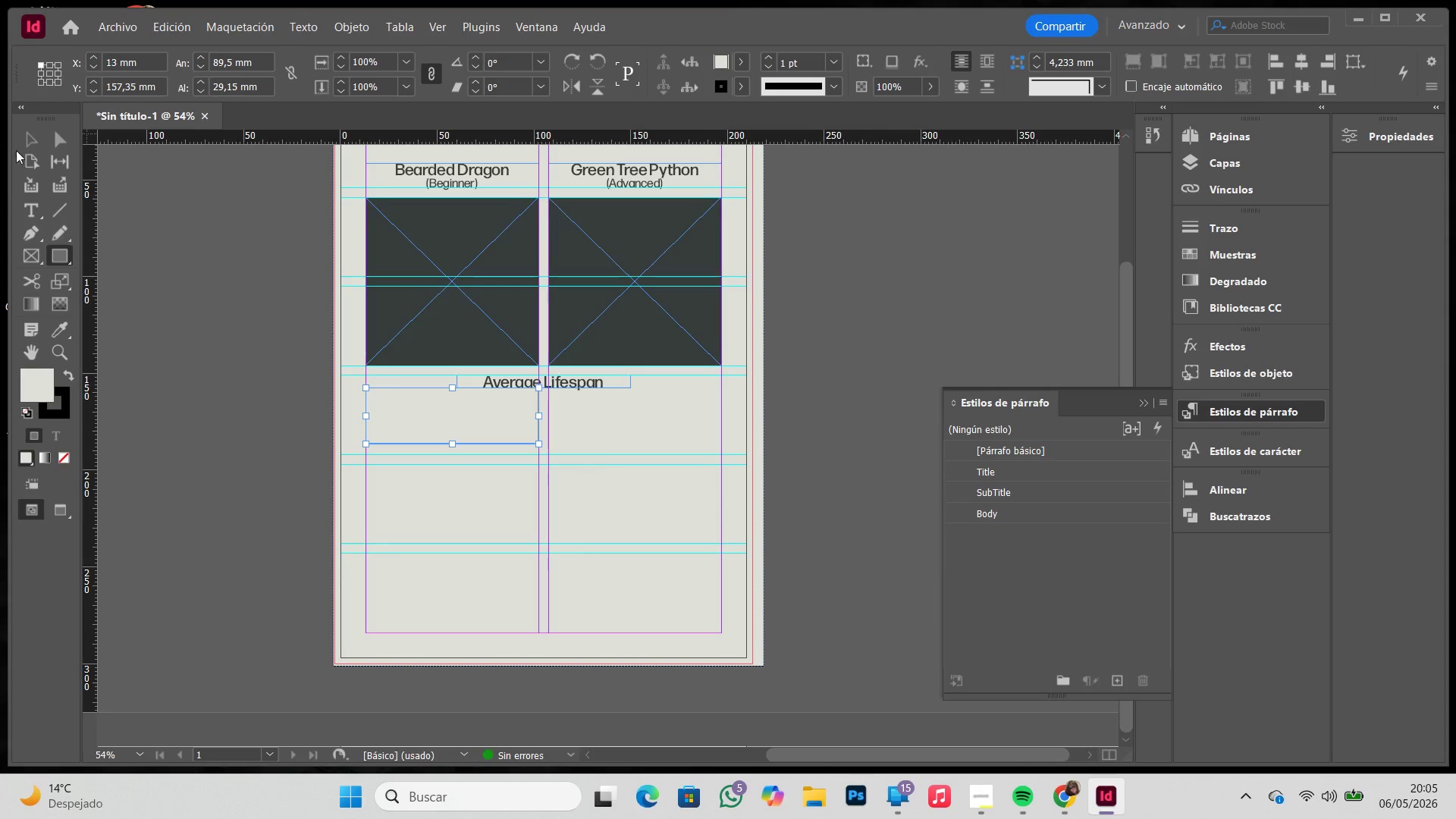 
left_click([23, 144])
 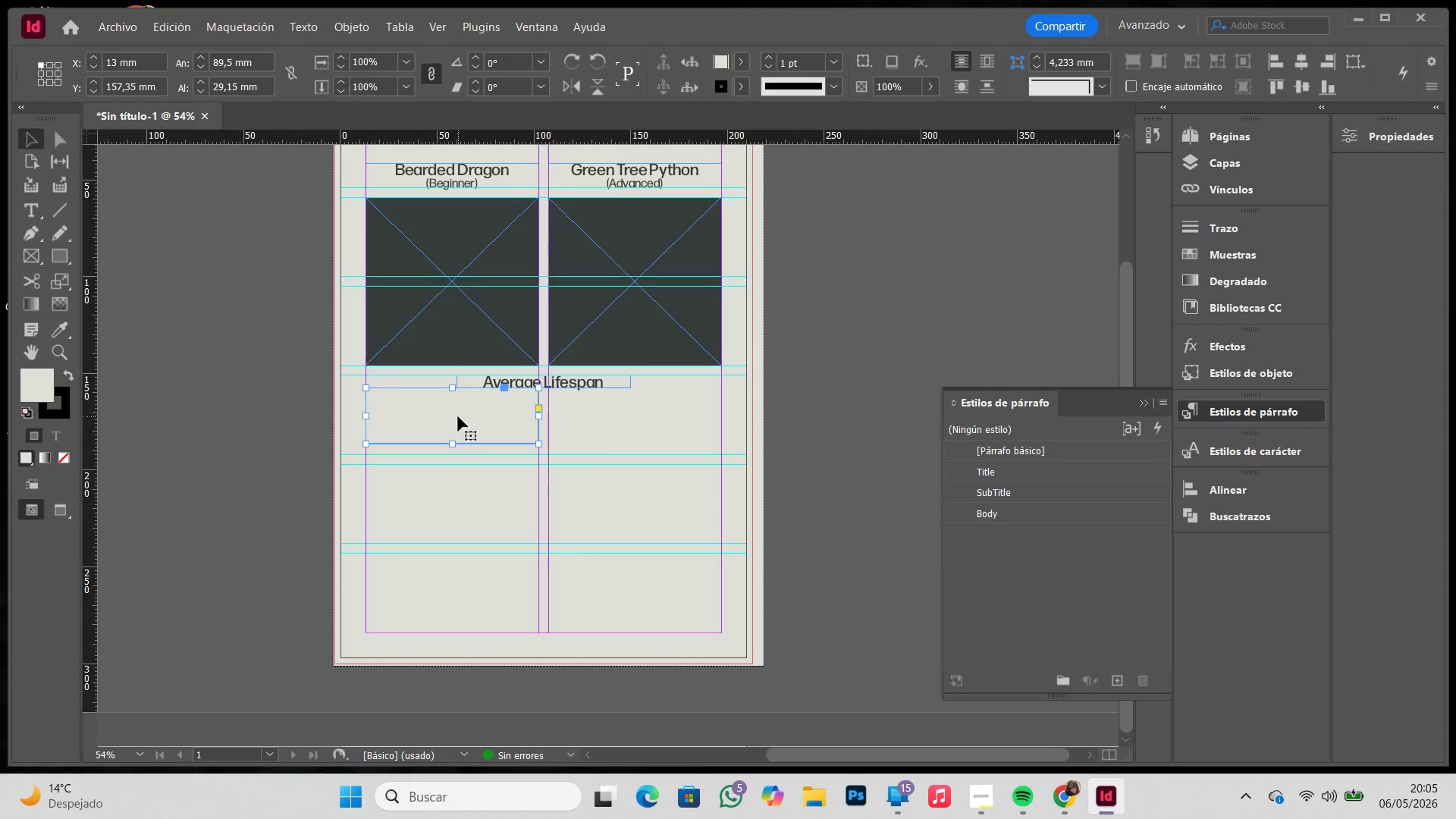 
left_click_drag(start_coordinate=[453, 418], to_coordinate=[452, 425])
 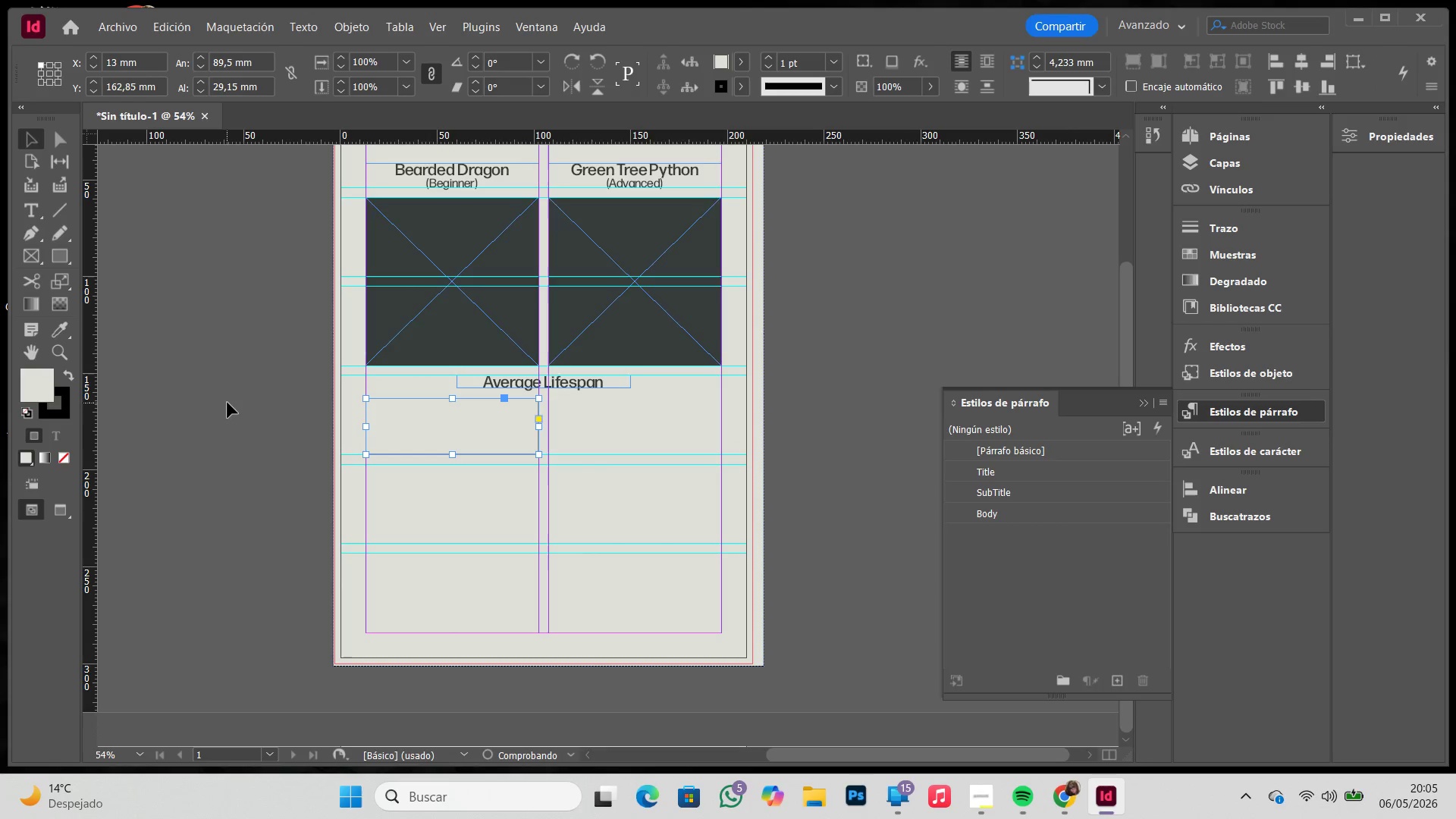 
left_click([227, 403])
 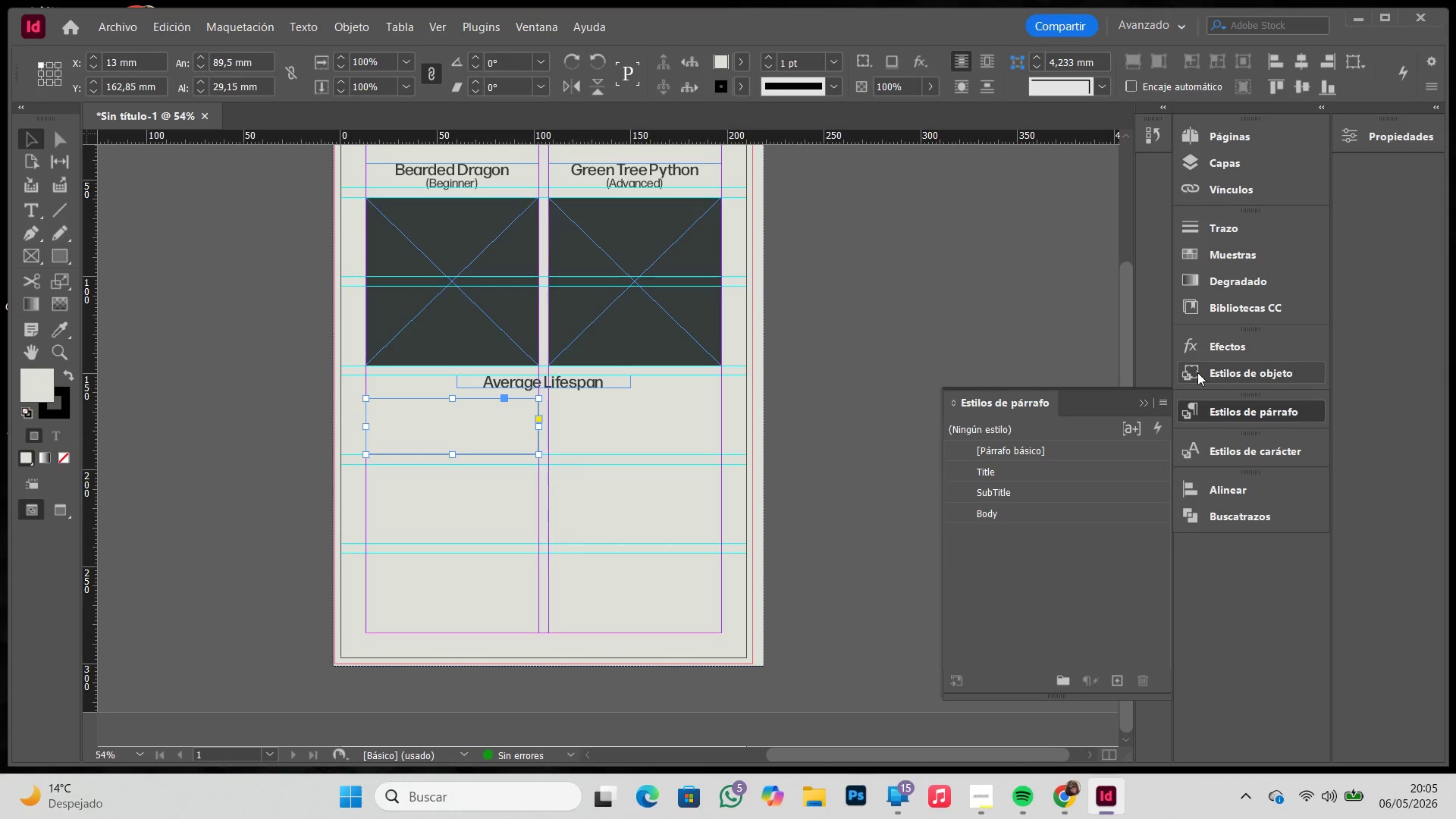 
wait(5.67)
 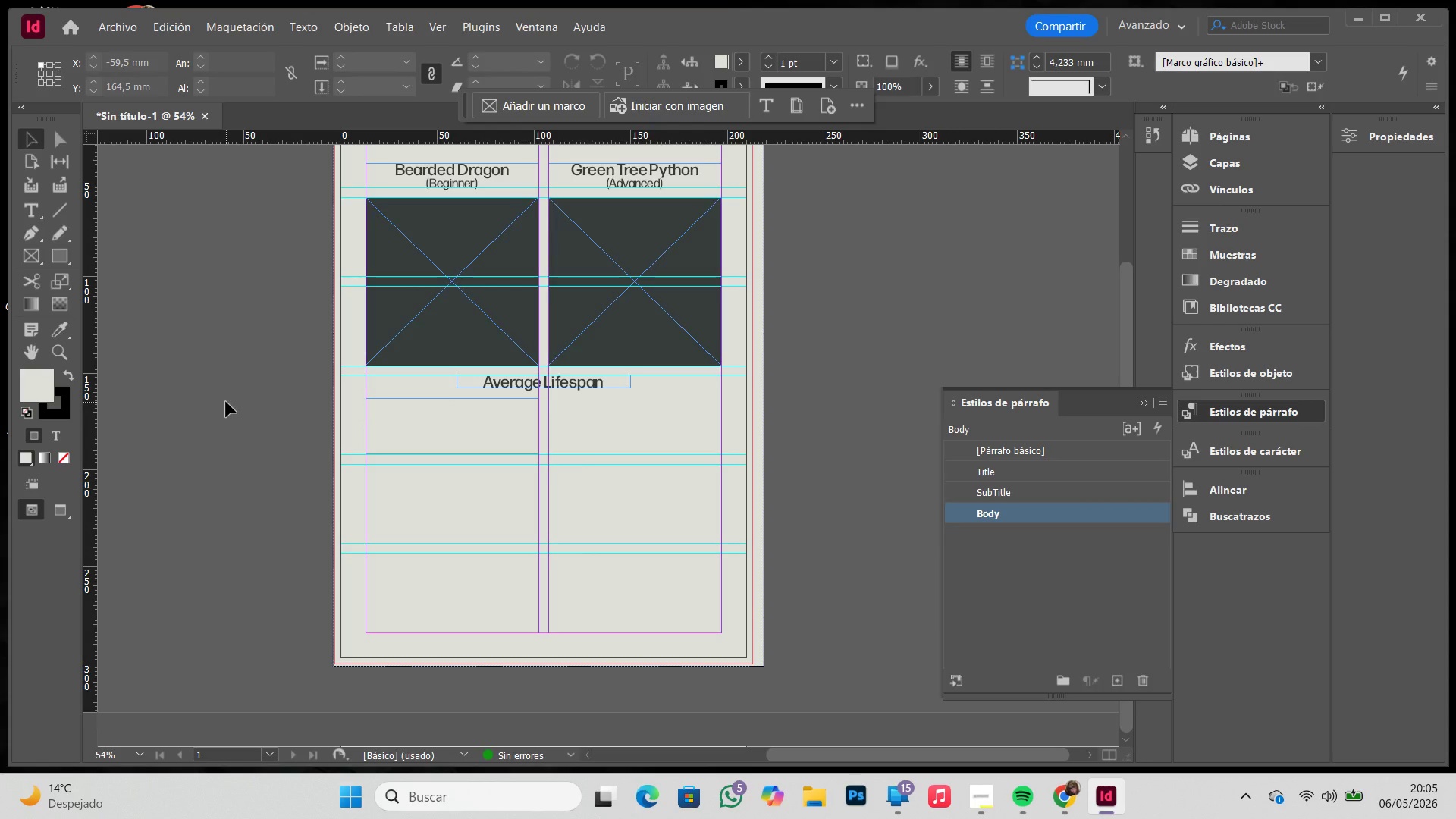 
left_click([1271, 378])
 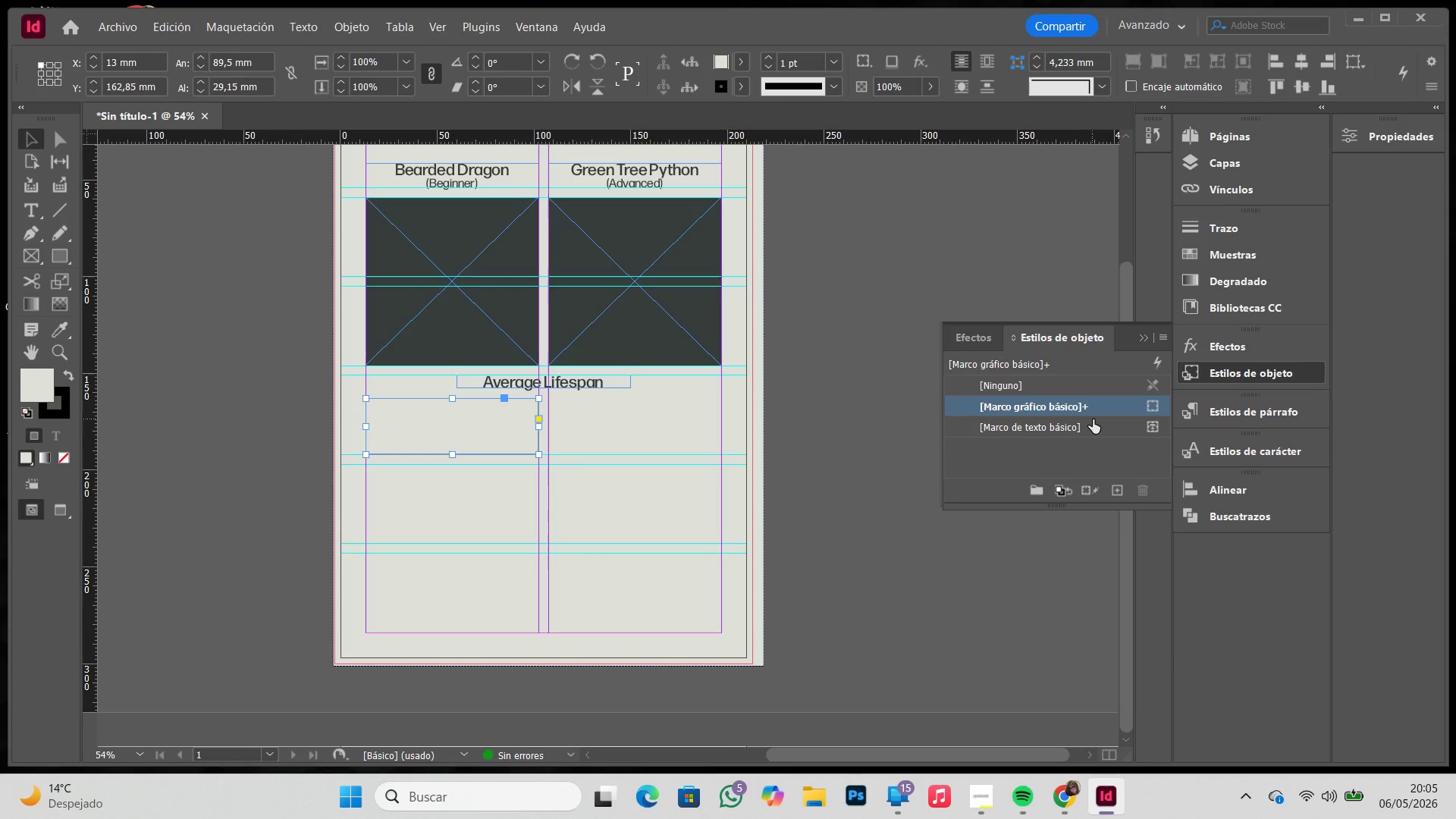 
wait(5.98)
 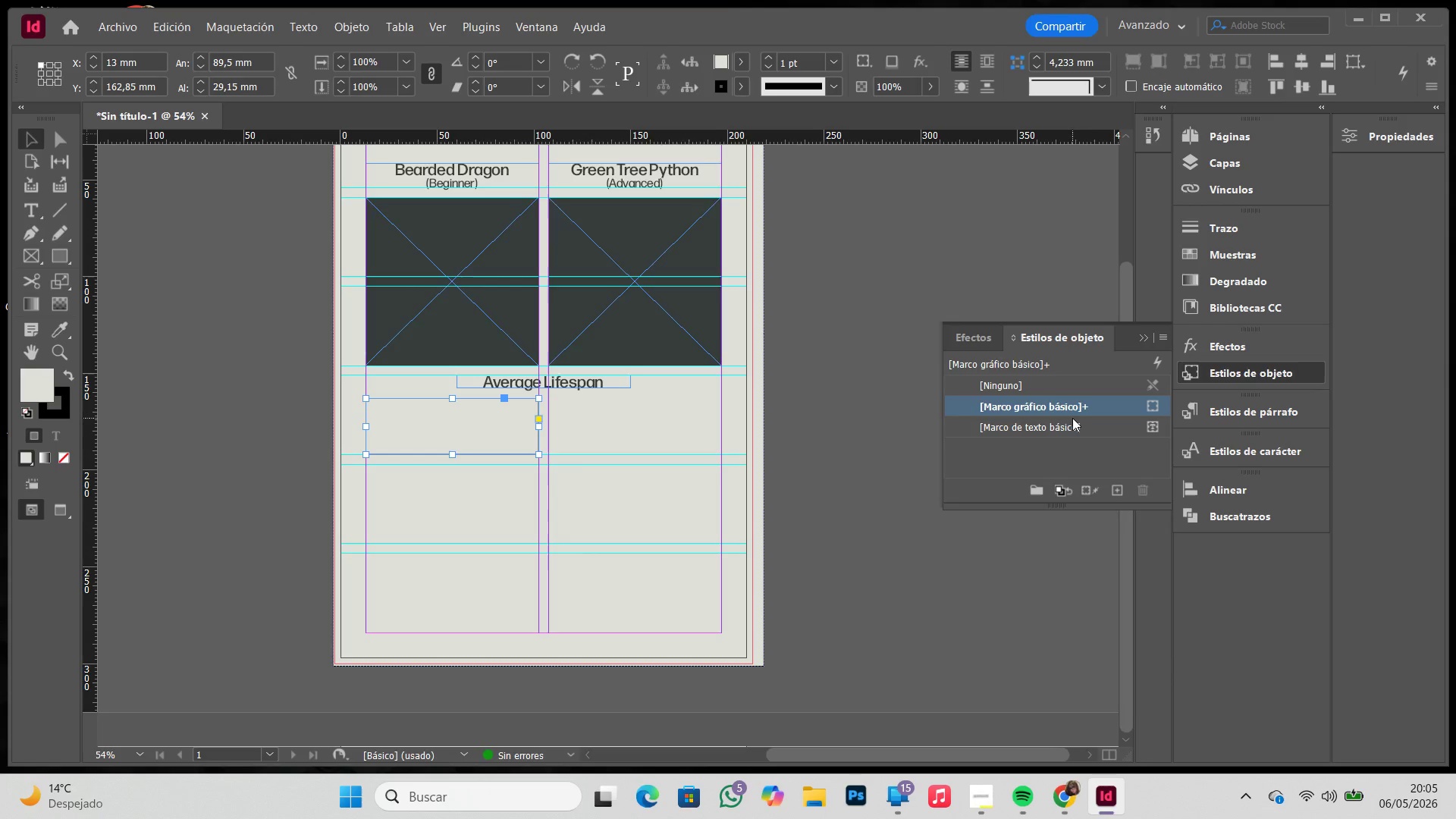 
left_click([1116, 486])
 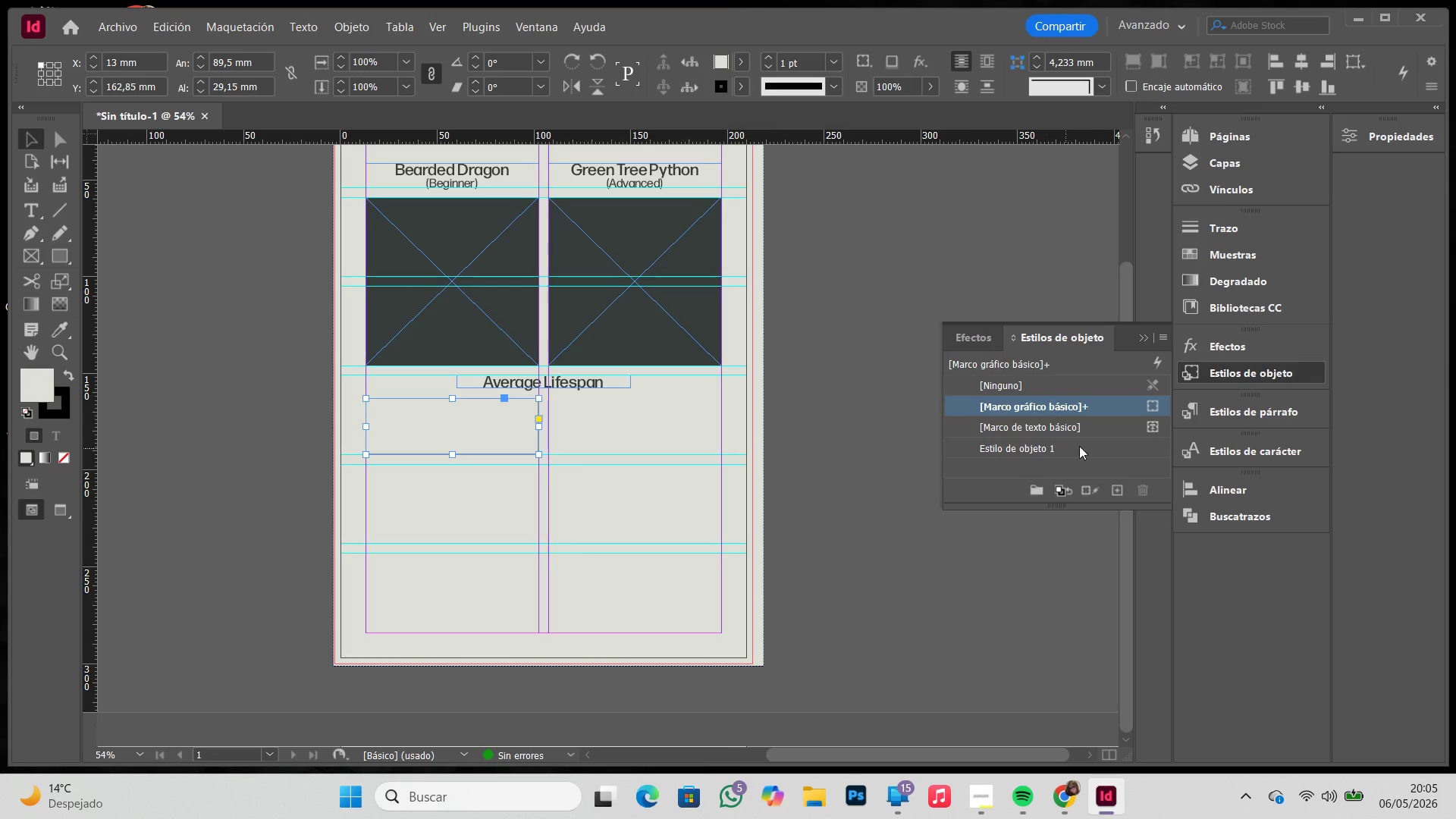 
double_click([1088, 446])
 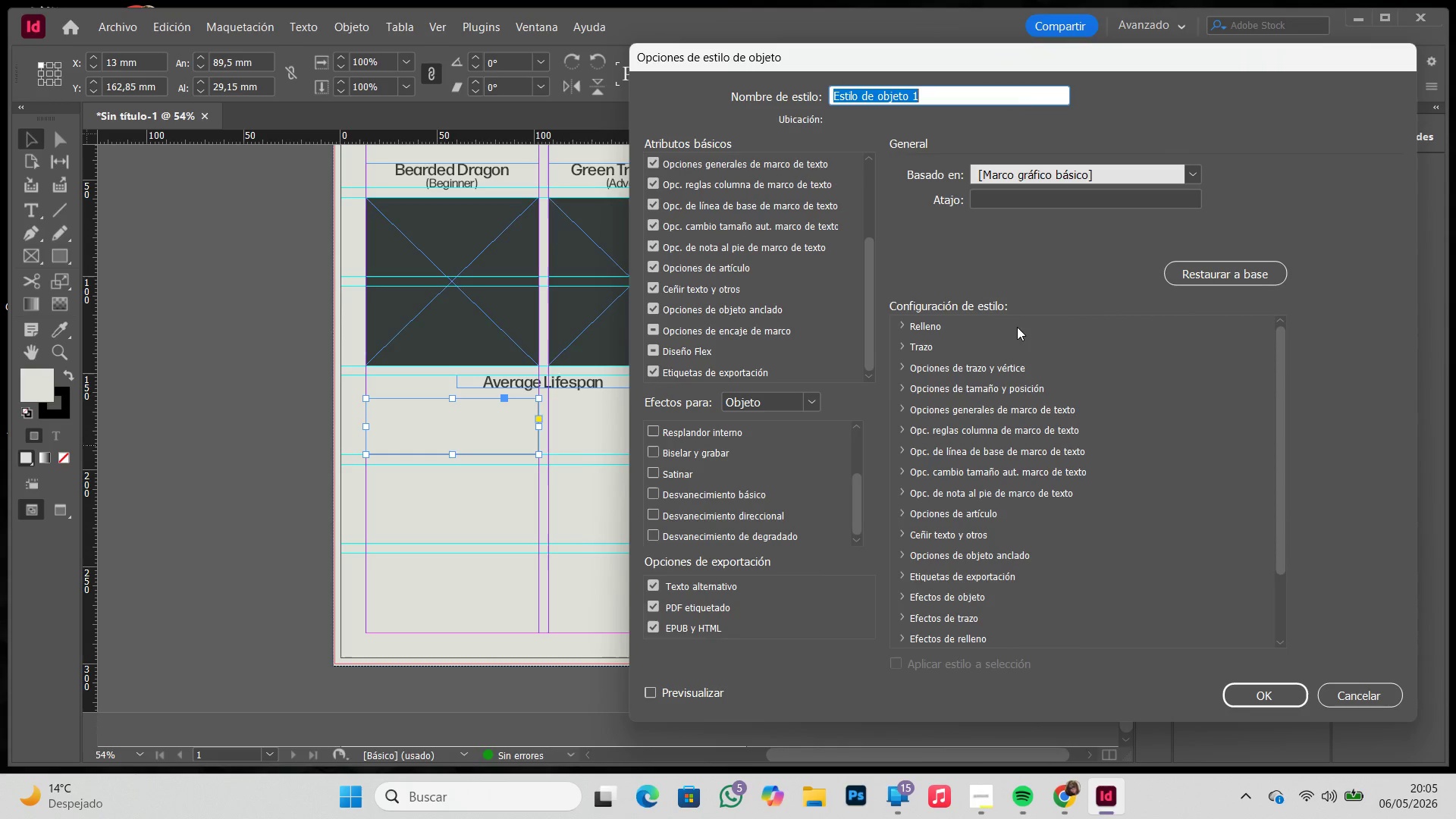 
key(CapsLock)
 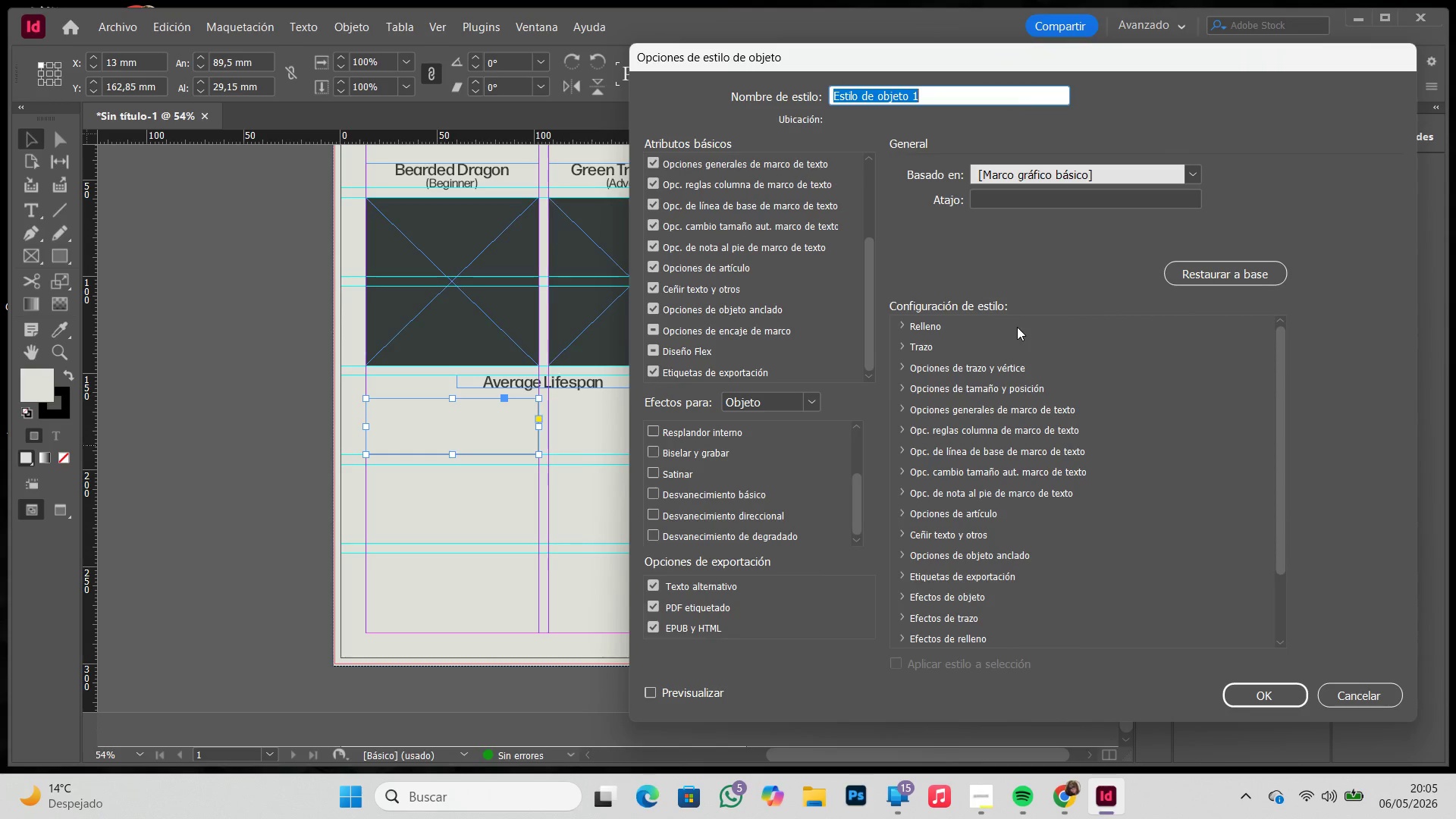 
key(C)
 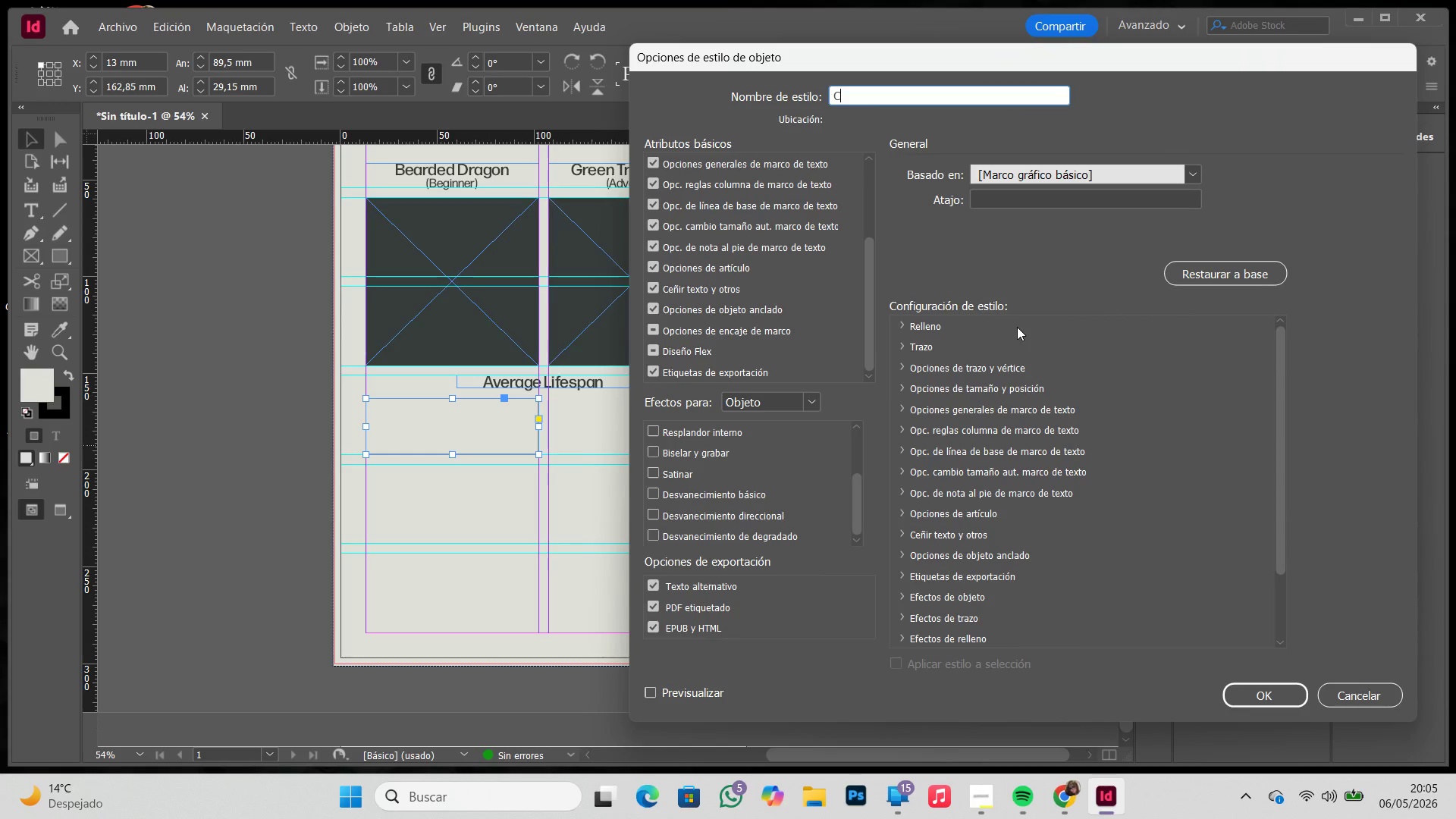 
key(CapsLock)
 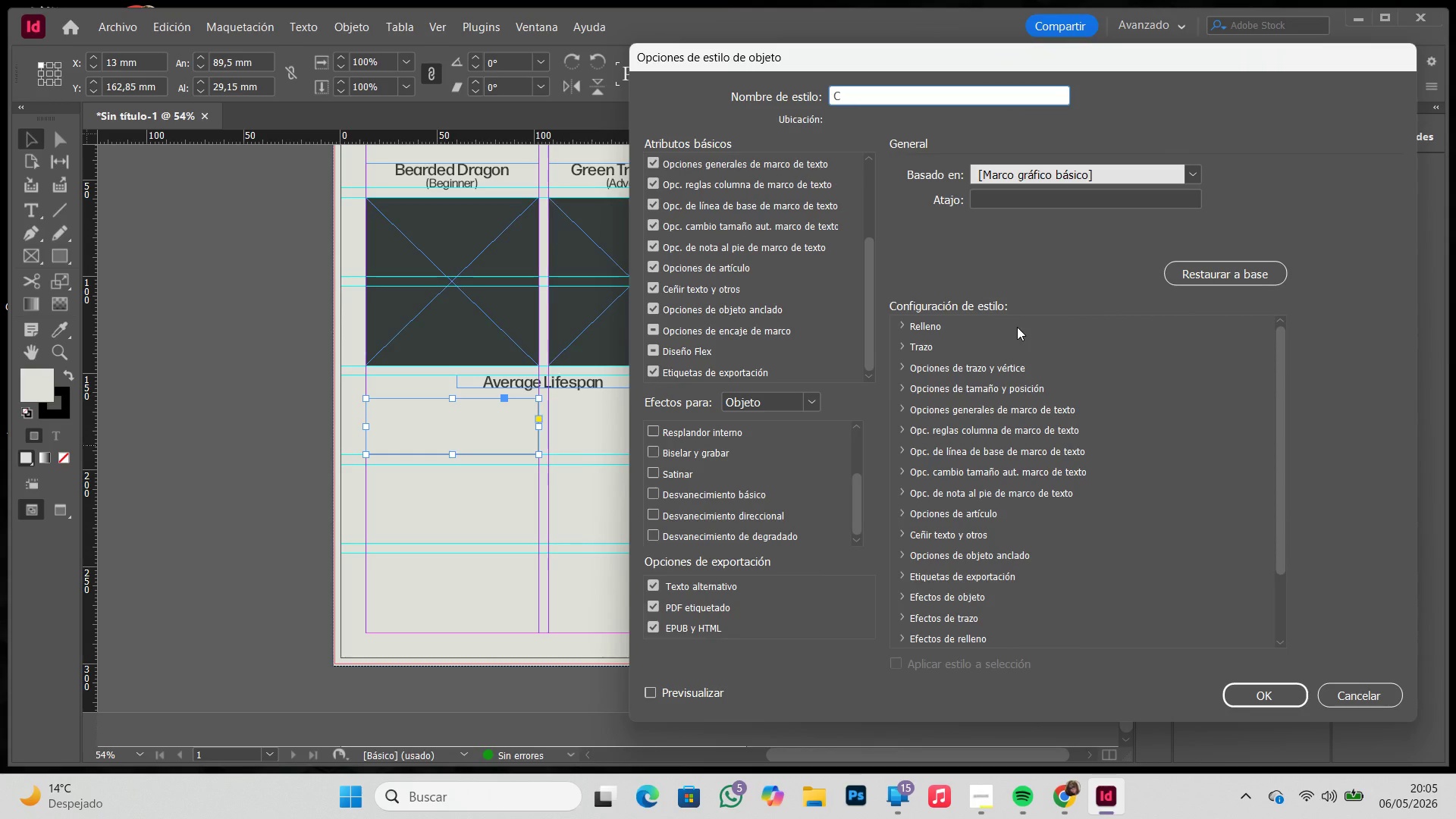 
key(Backspace)
 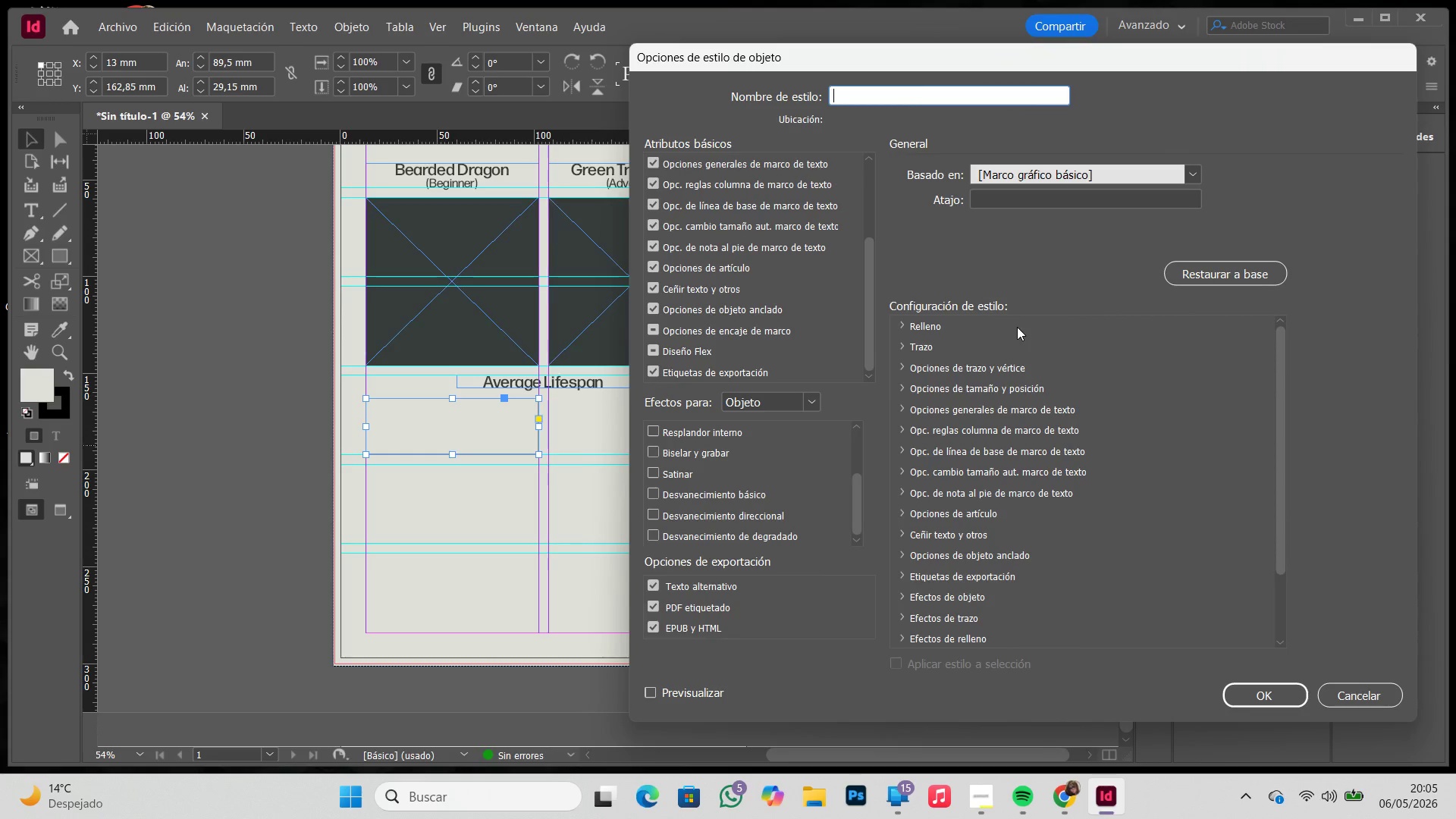 
key(CapsLock)
 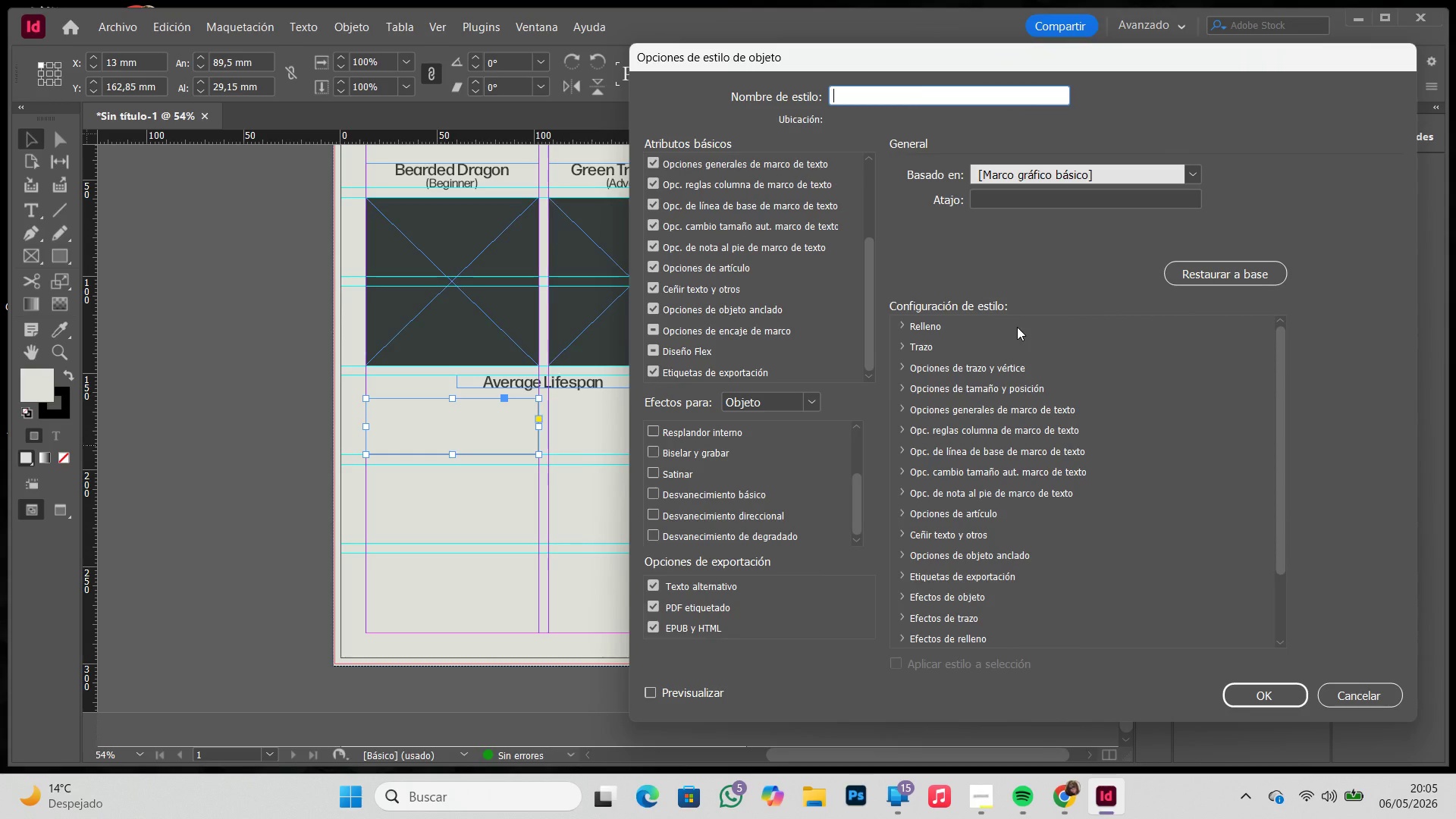 
type(Text)
 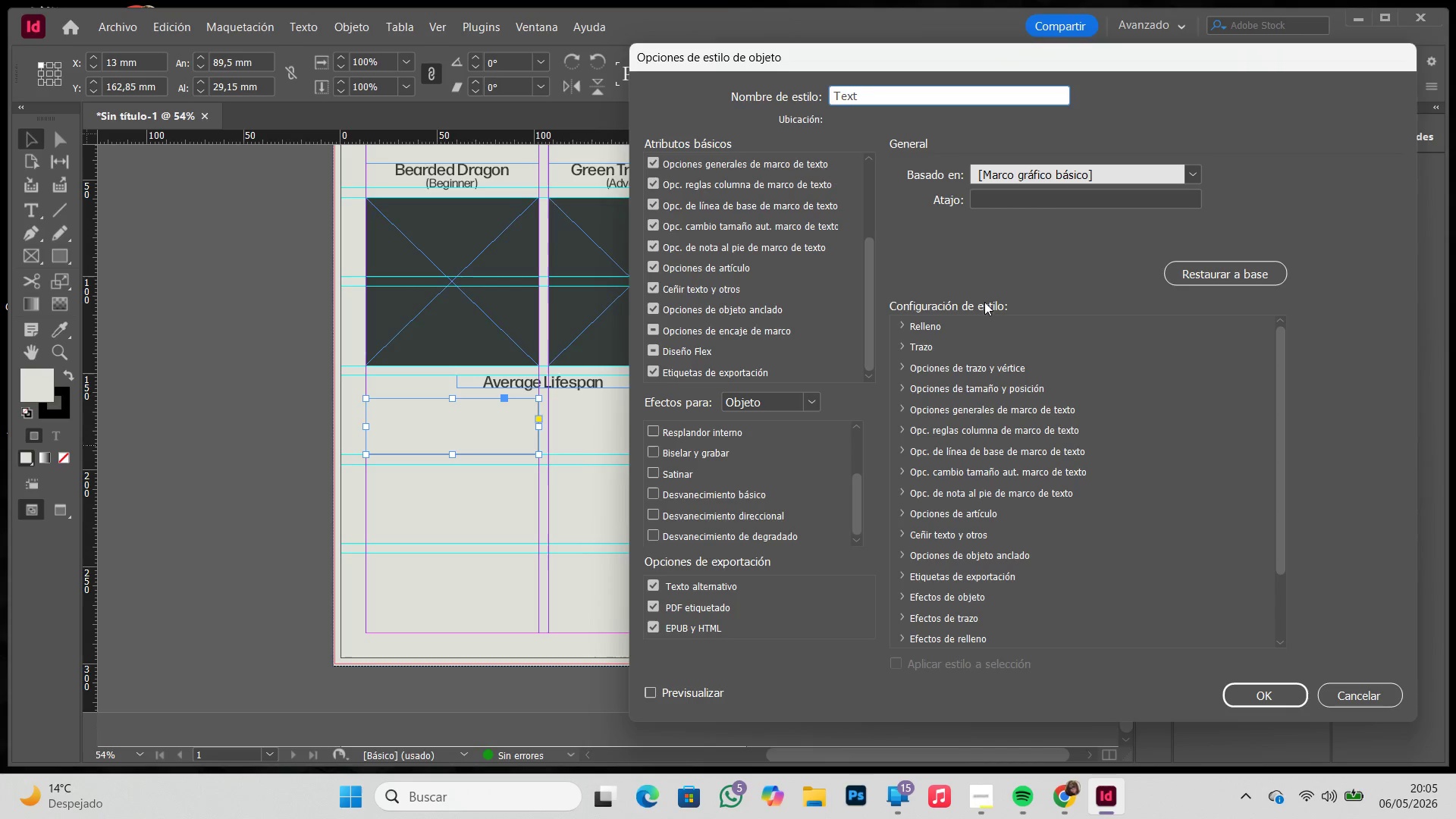 
left_click([723, 185])
 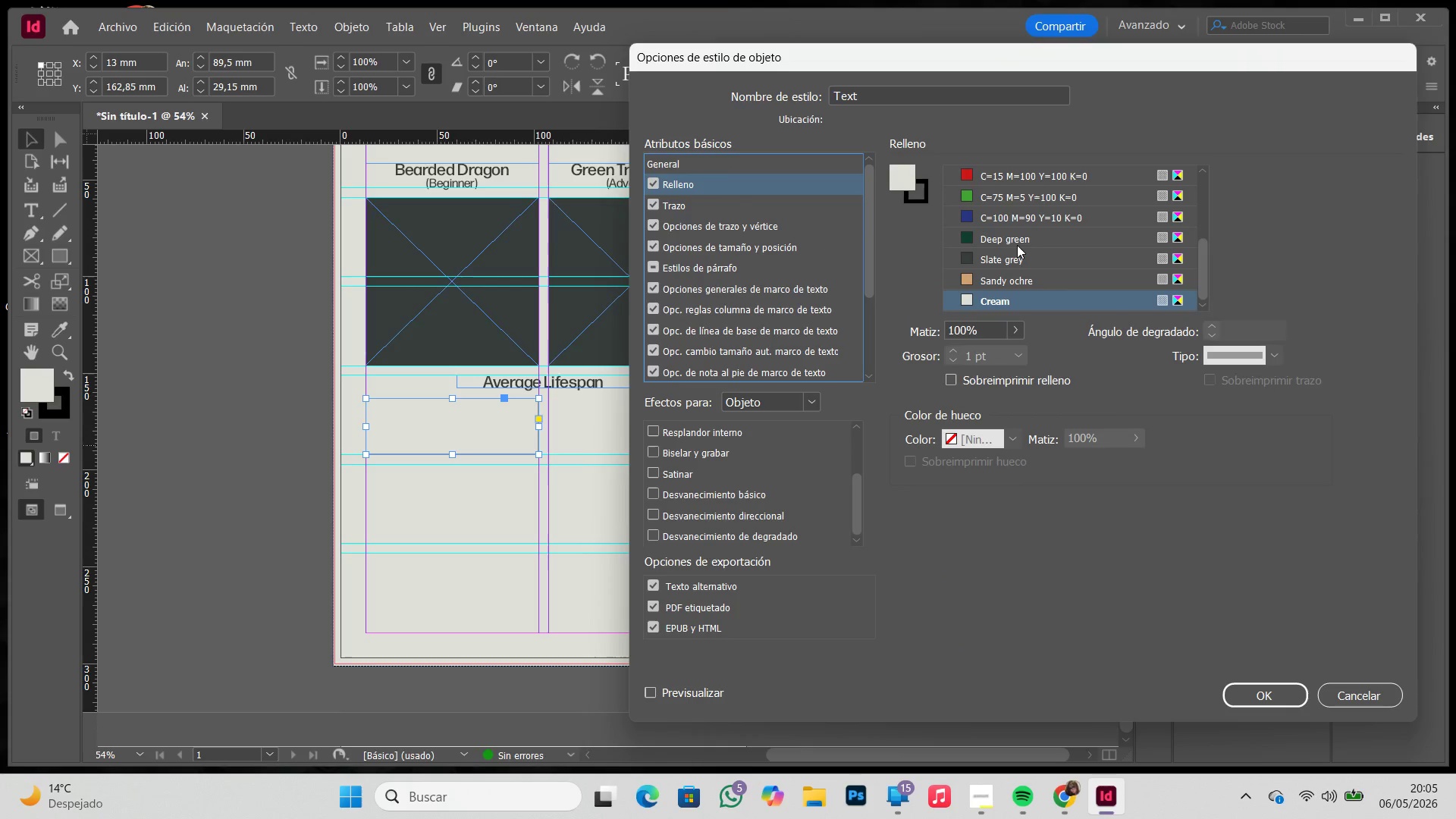 
scroll: coordinate [712, 218], scroll_direction: up, amount: 11.0
 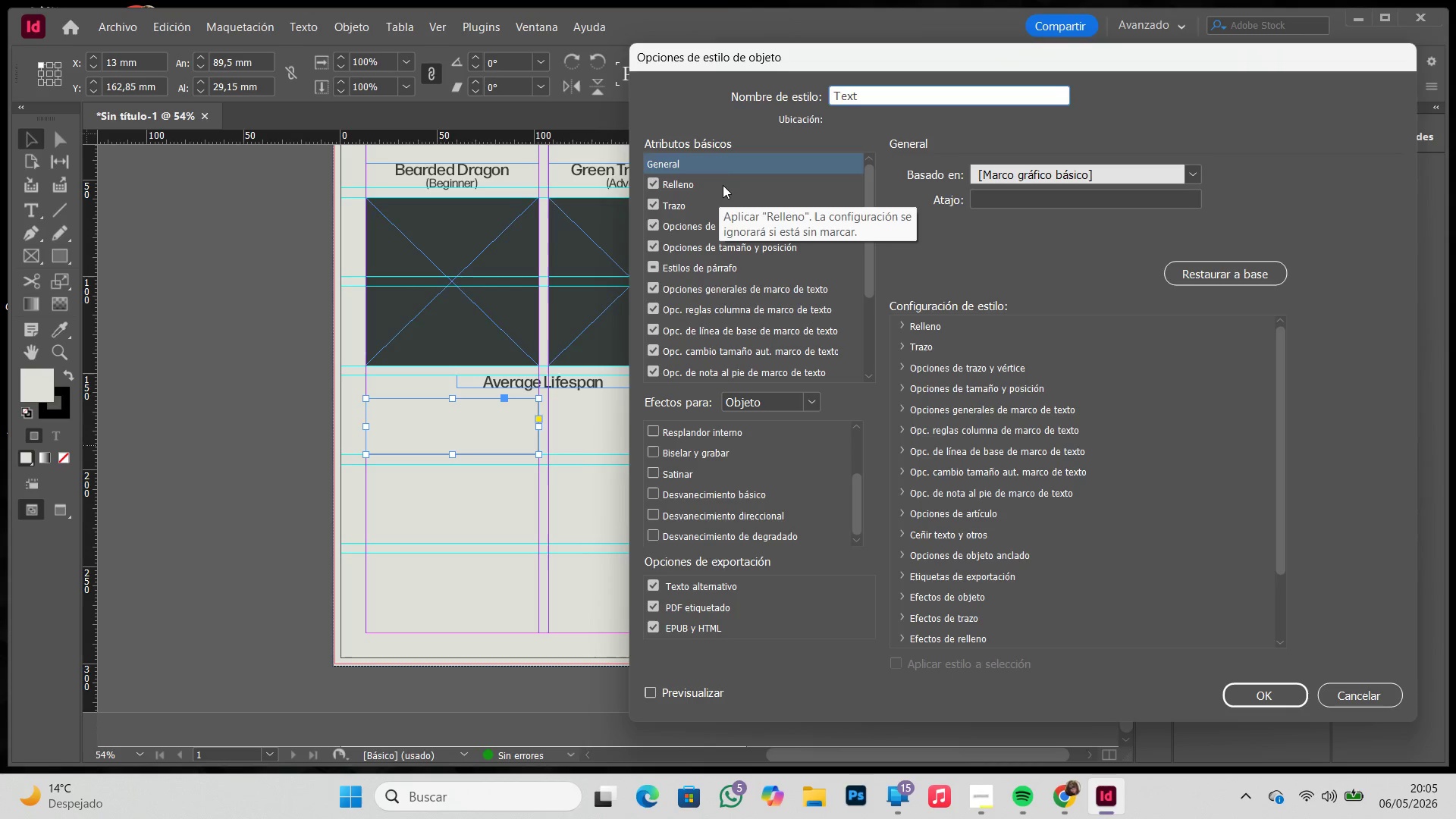 
left_click([1006, 177])
 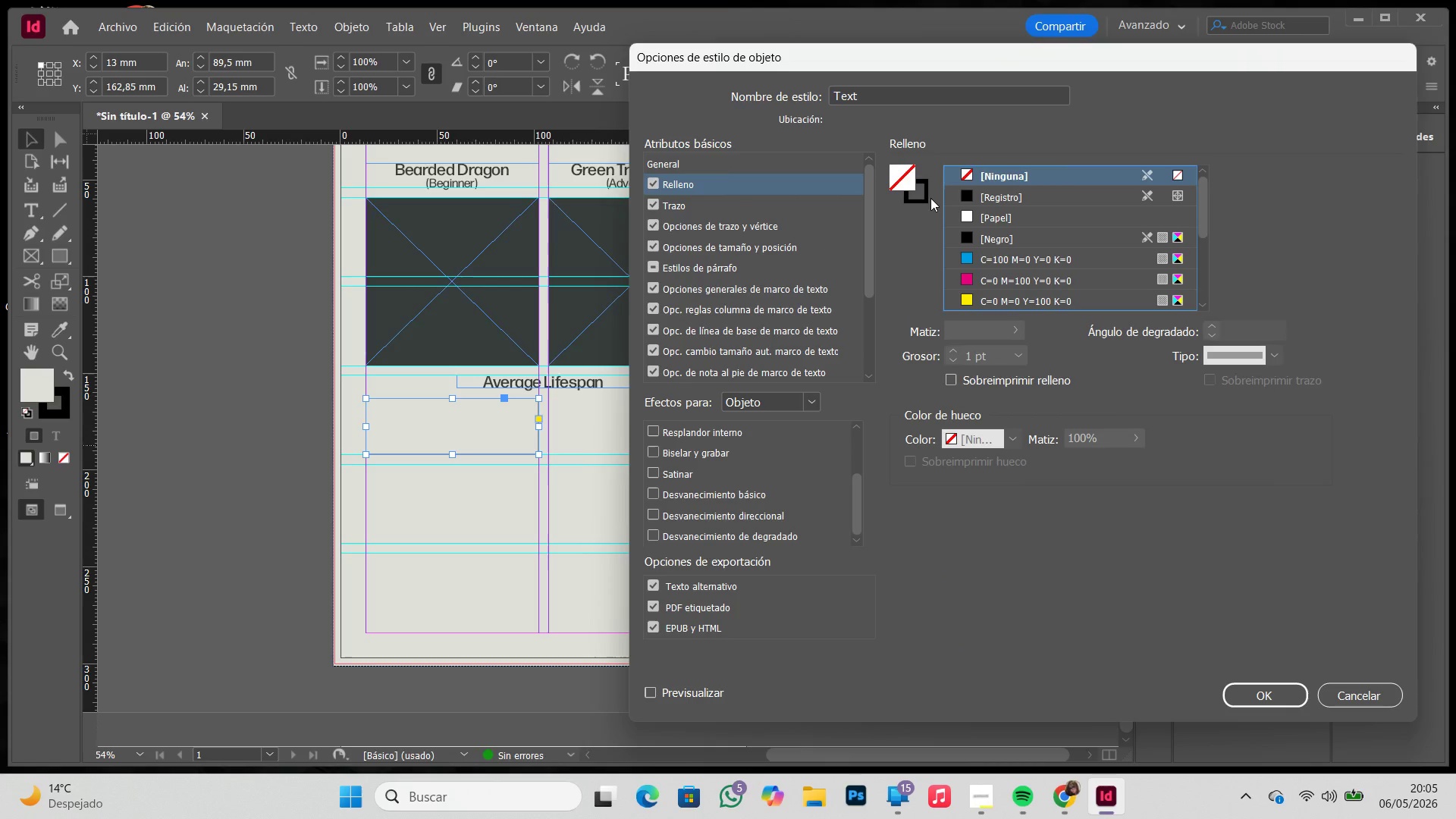 
scroll: coordinate [1015, 245], scroll_direction: up, amount: 10.0
 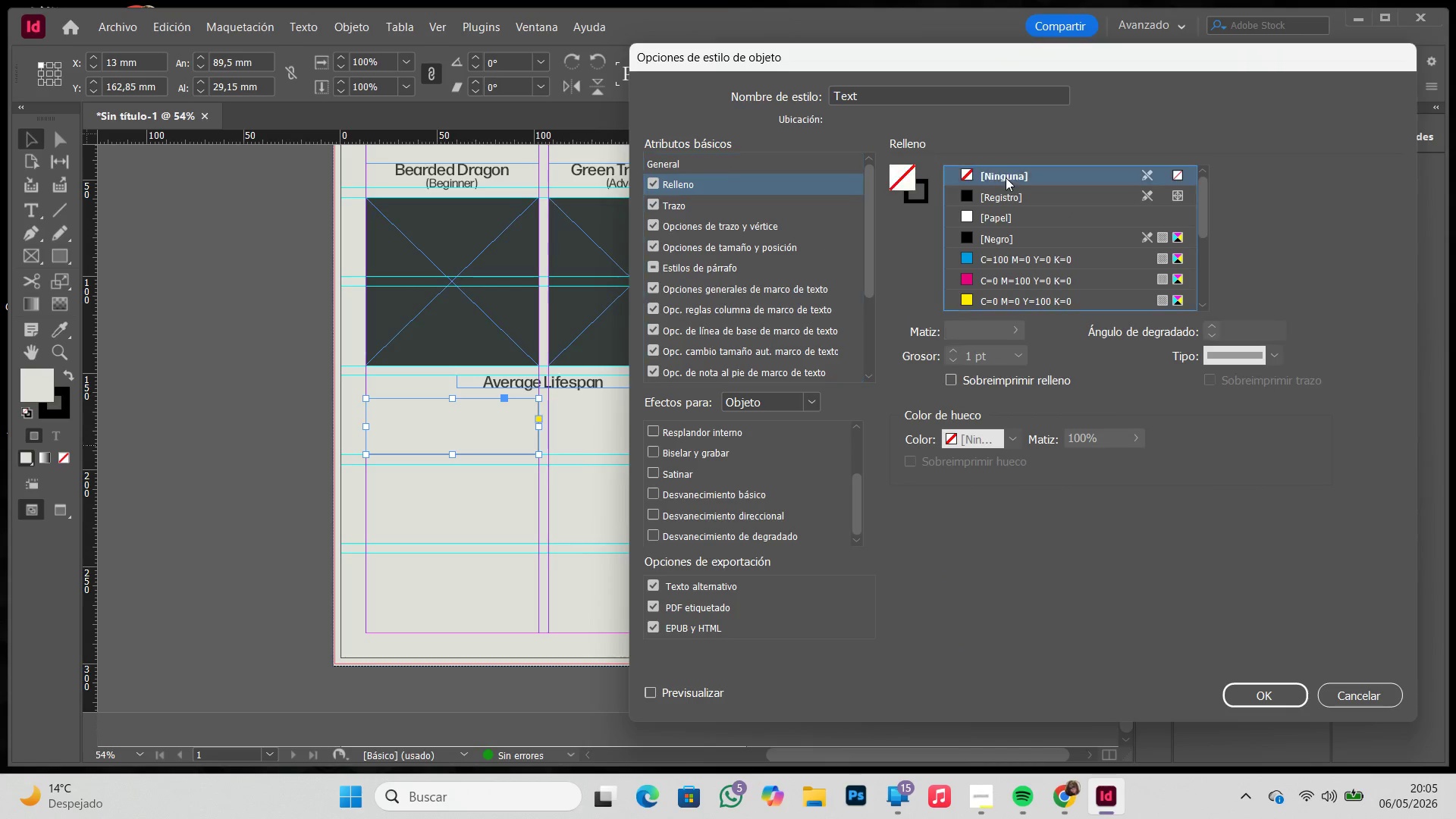 
double_click([924, 198])
 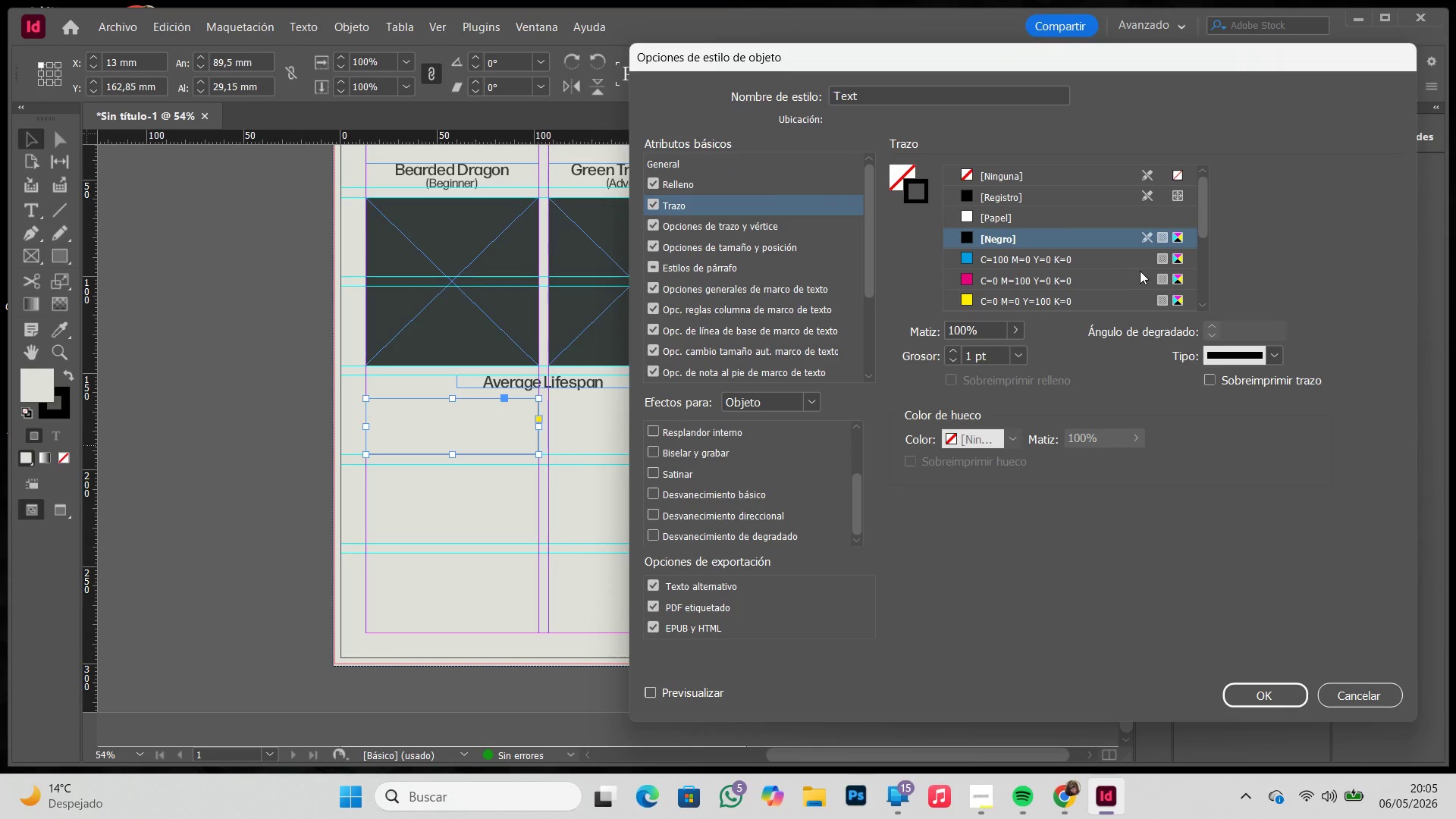 
scroll: coordinate [1003, 233], scroll_direction: down, amount: 9.0
 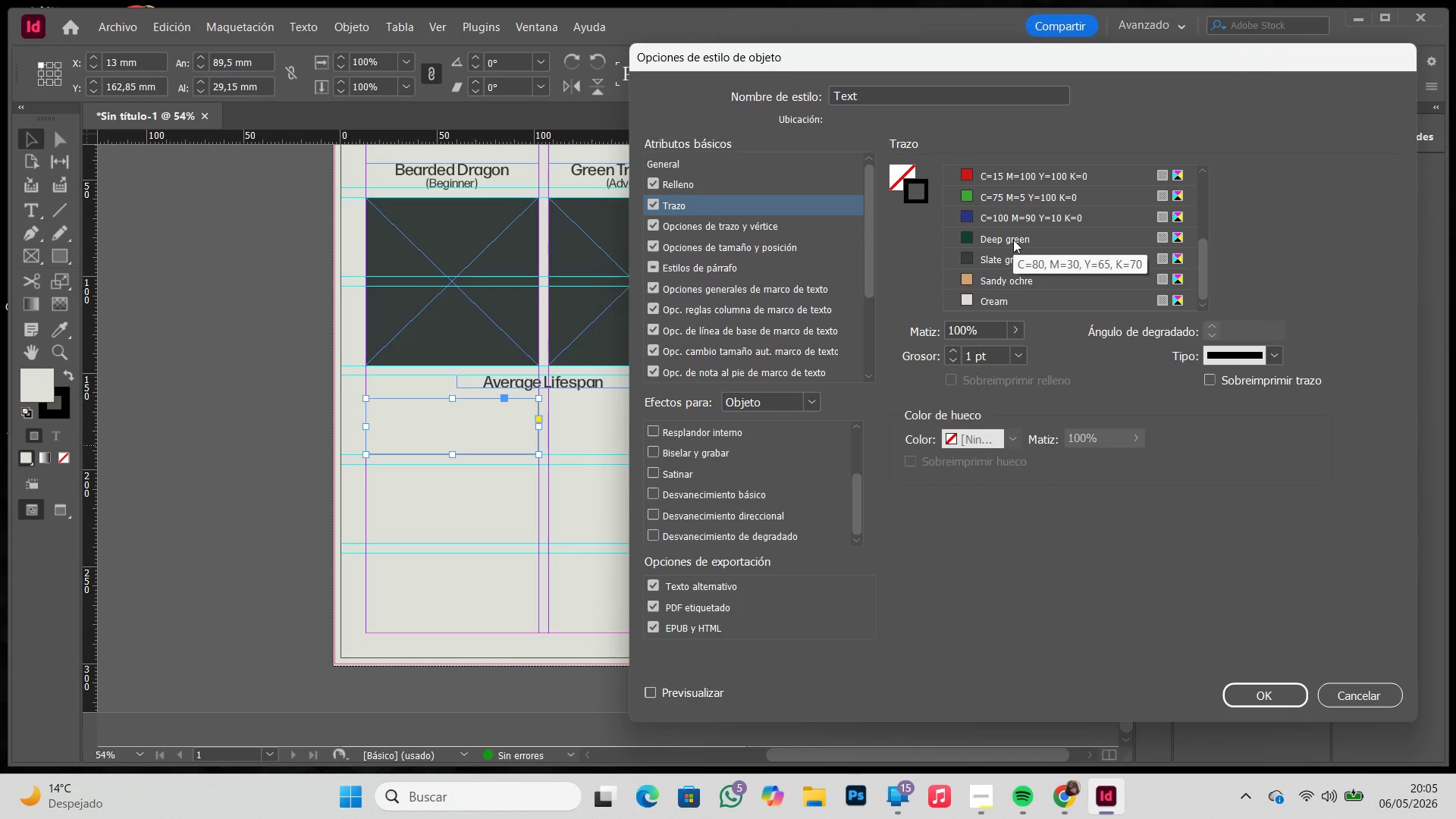 
left_click([1013, 240])
 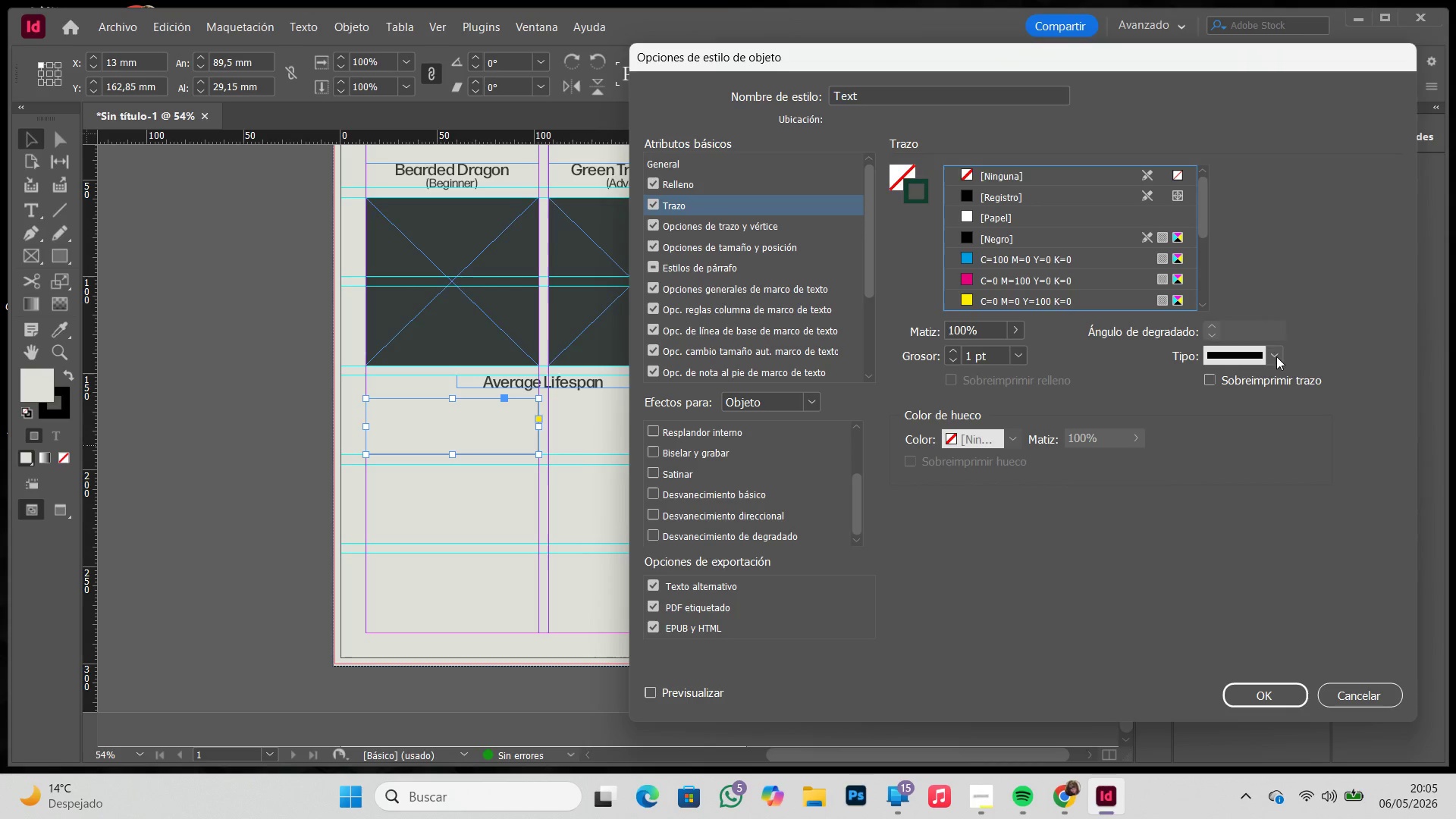 
left_click([1282, 356])
 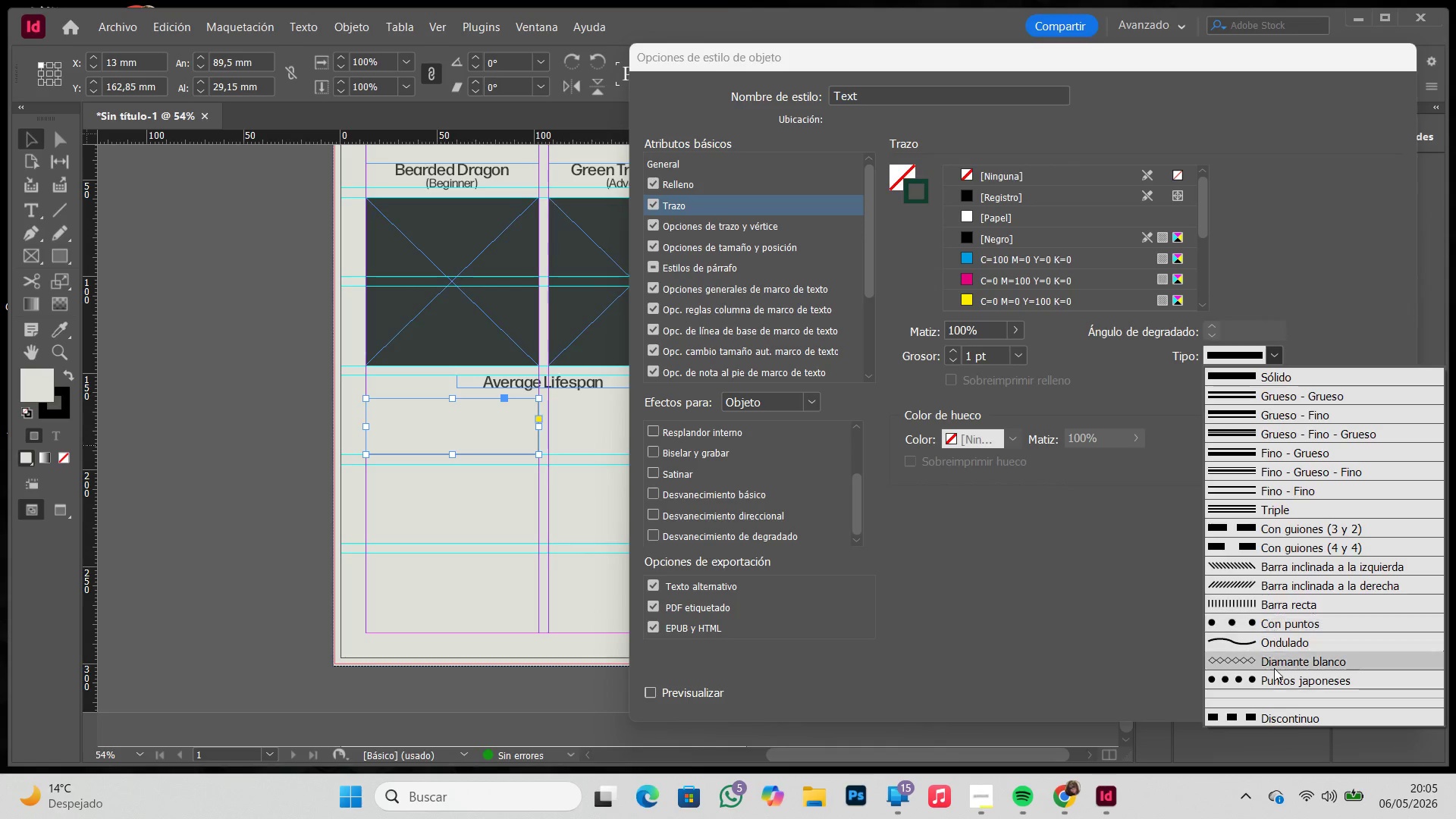 
scroll: coordinate [1272, 651], scroll_direction: down, amount: 2.0
 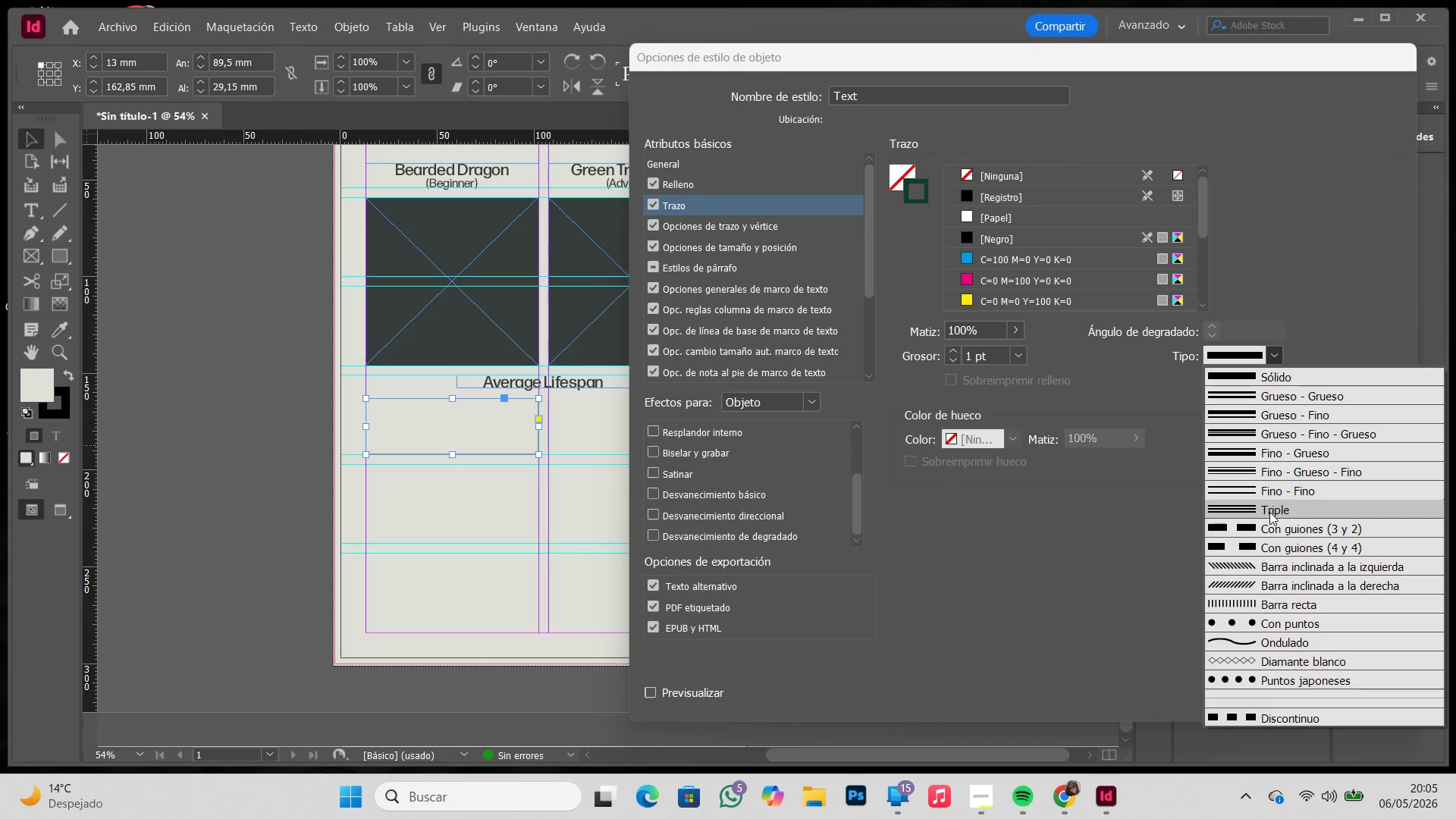 
scroll: coordinate [1276, 591], scroll_direction: up, amount: 1.0
 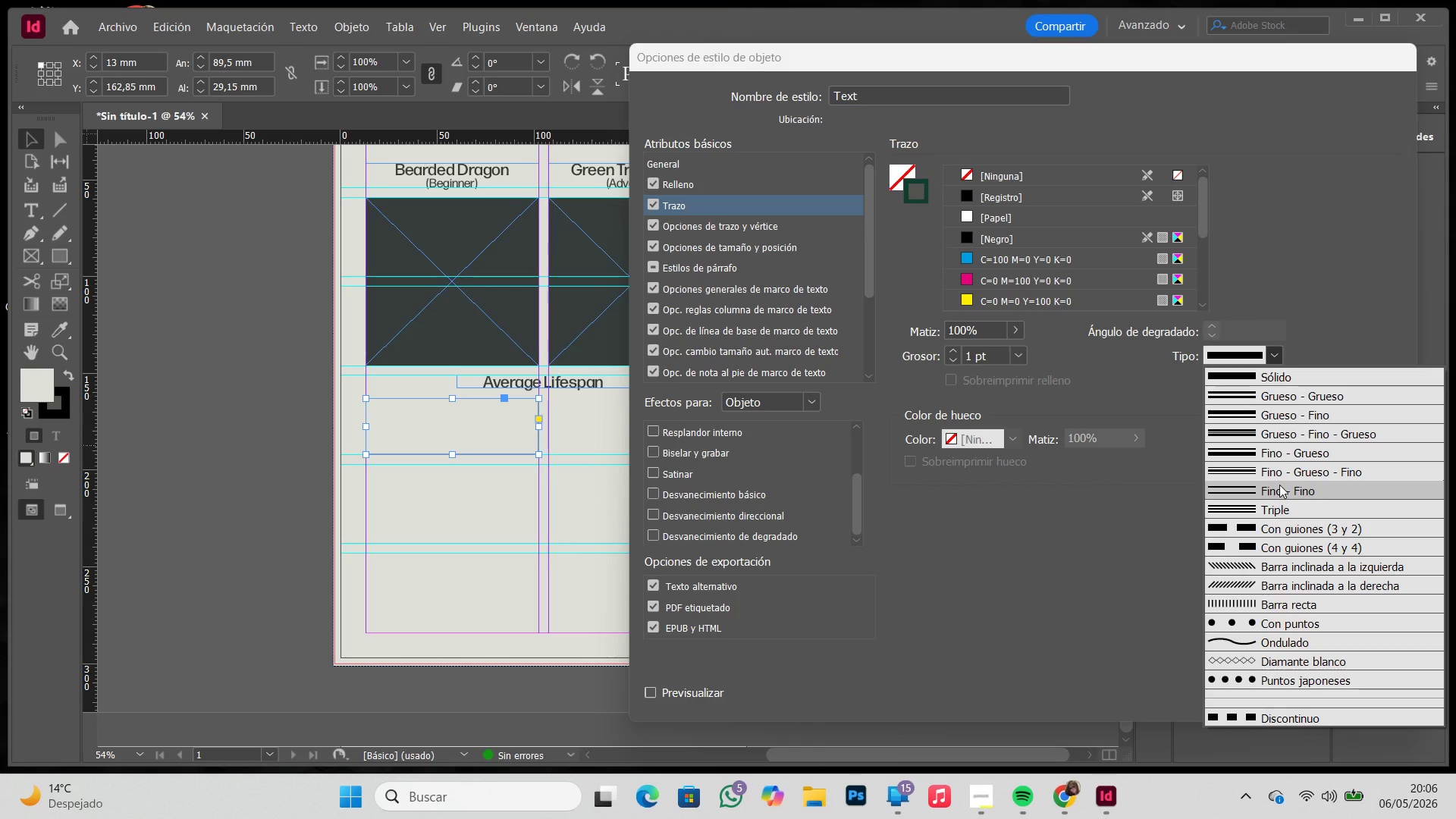 
wait(13.93)
 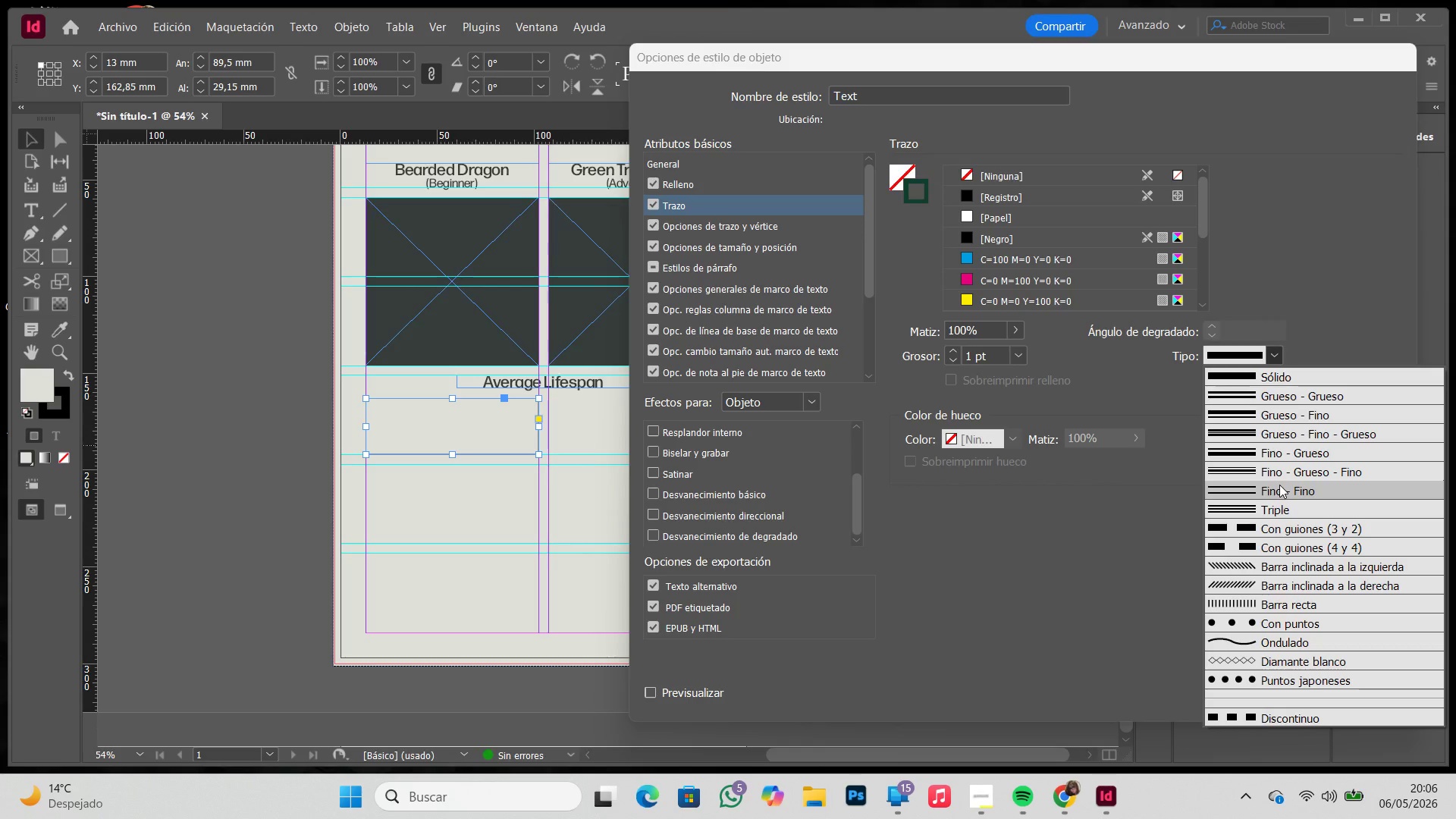 
left_click([1276, 535])
 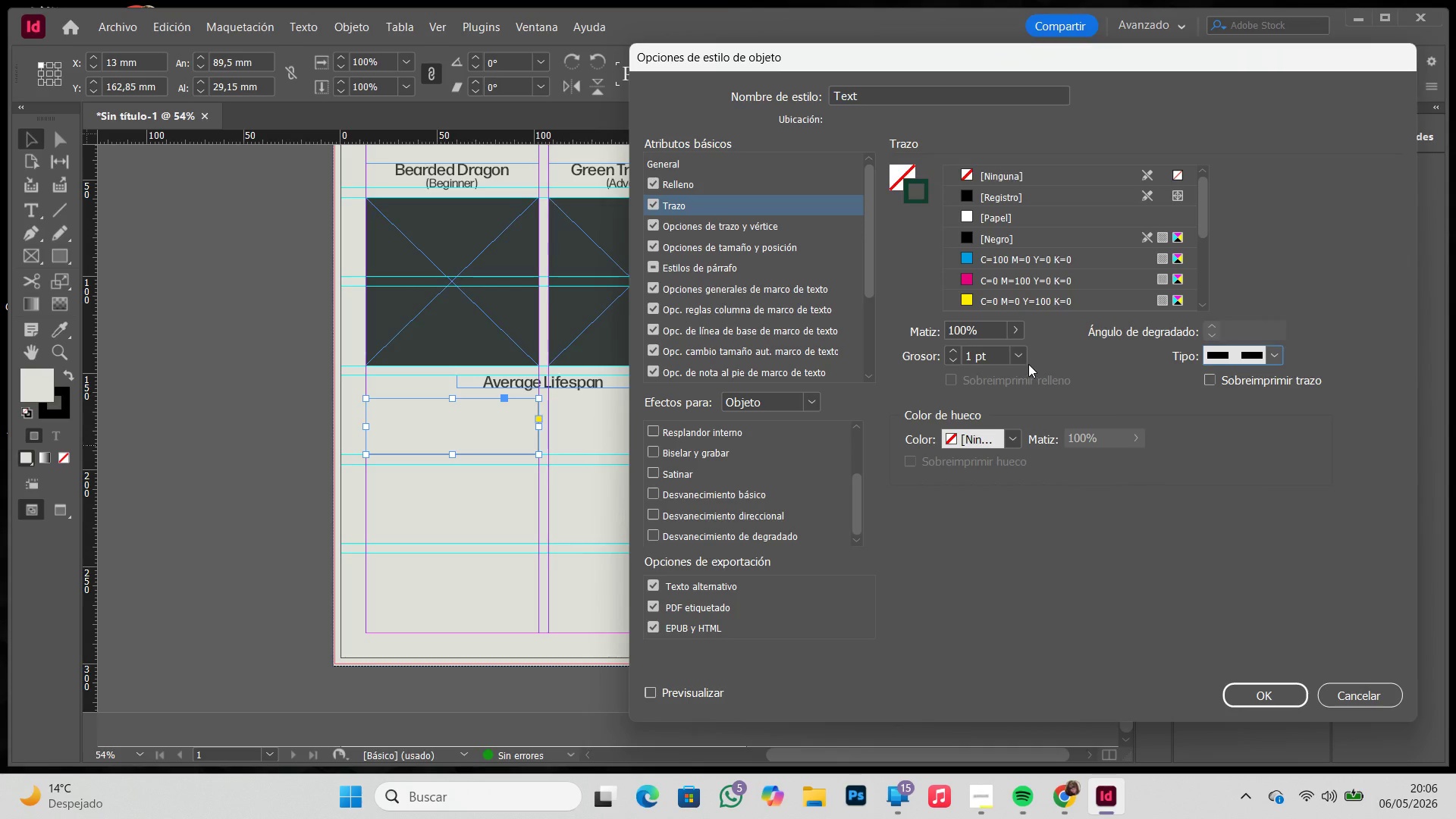 
left_click([1015, 355])
 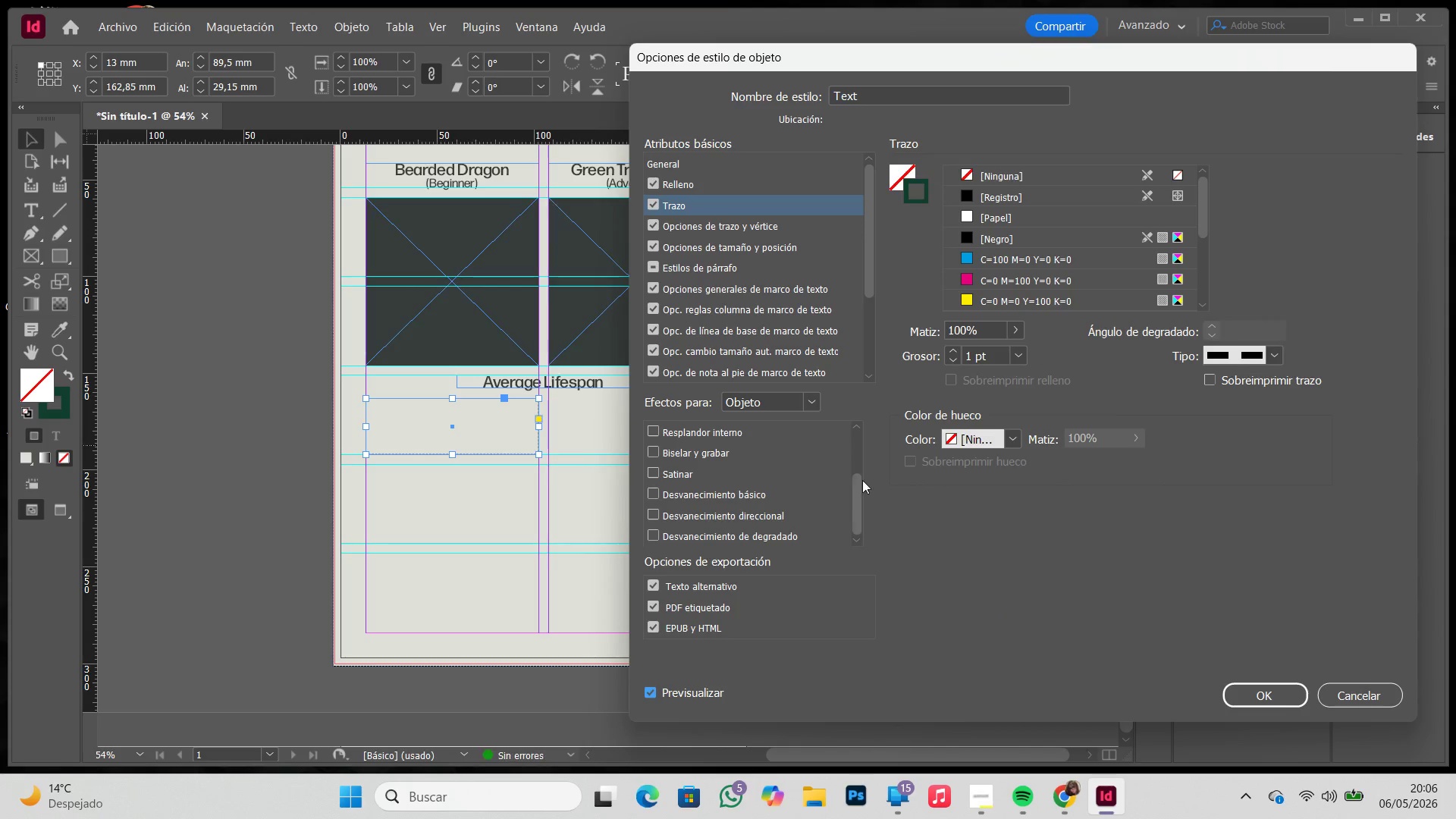 
left_click([1013, 357])
 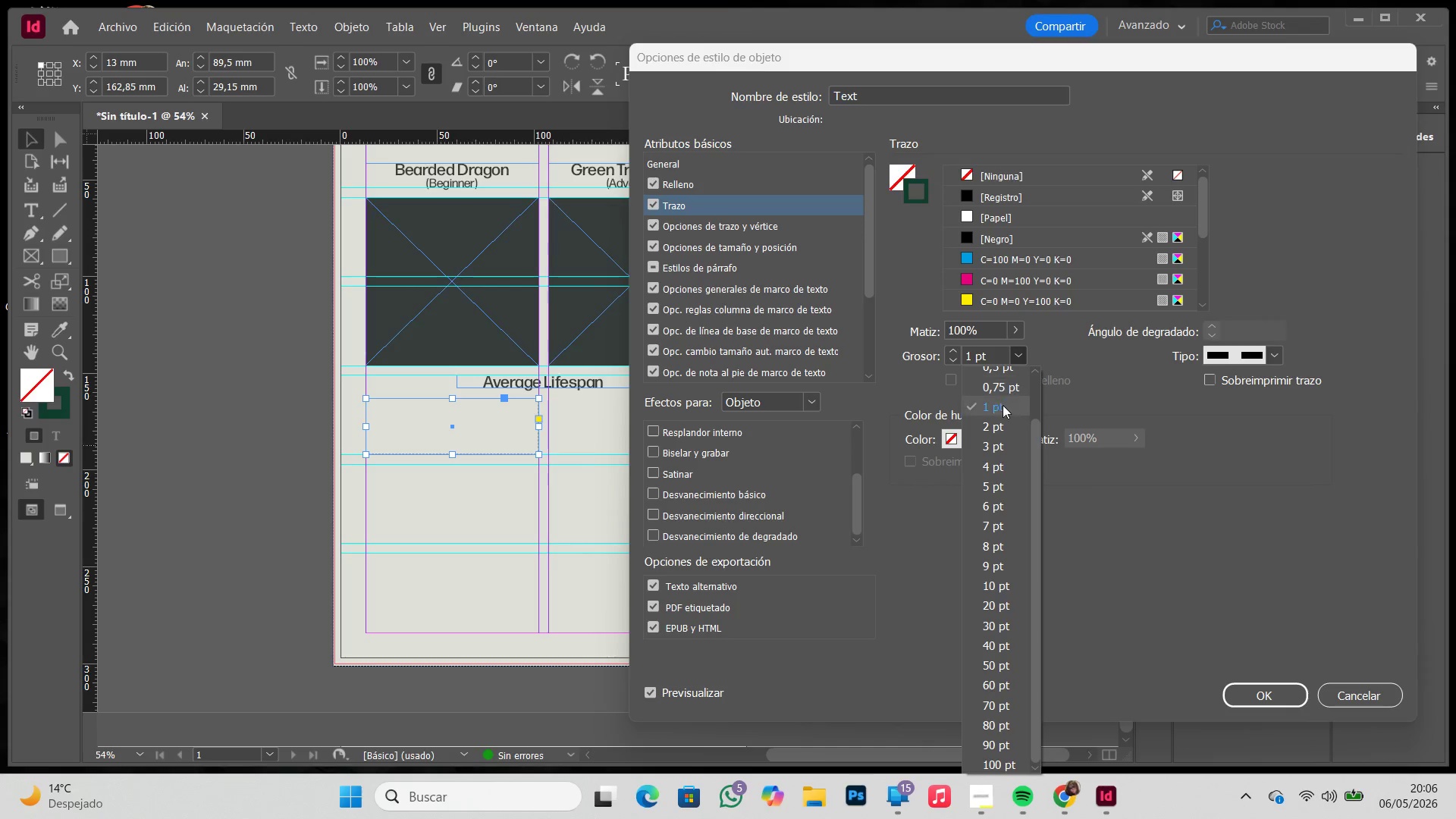 
left_click([1003, 424])
 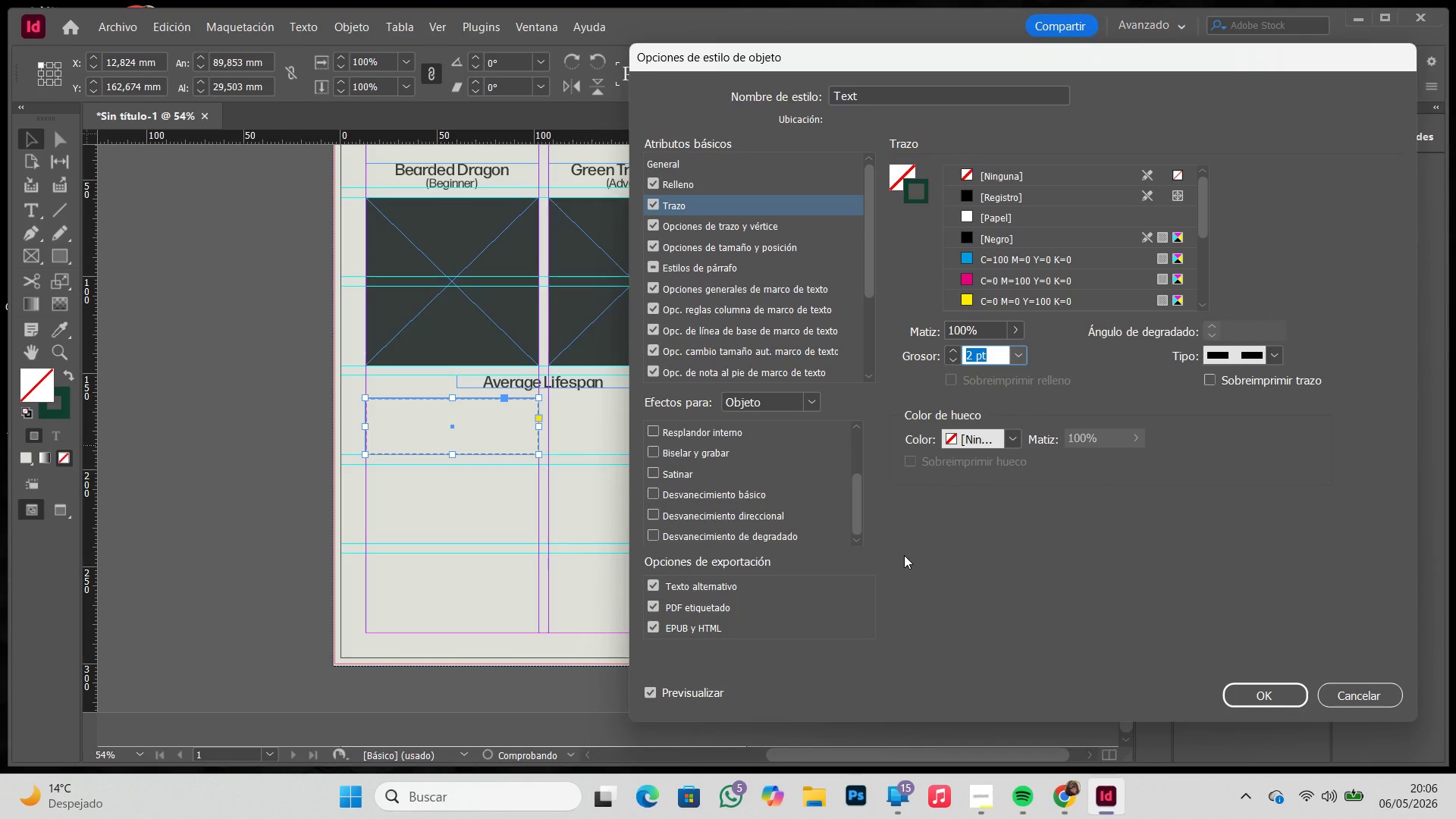 
left_click([905, 555])
 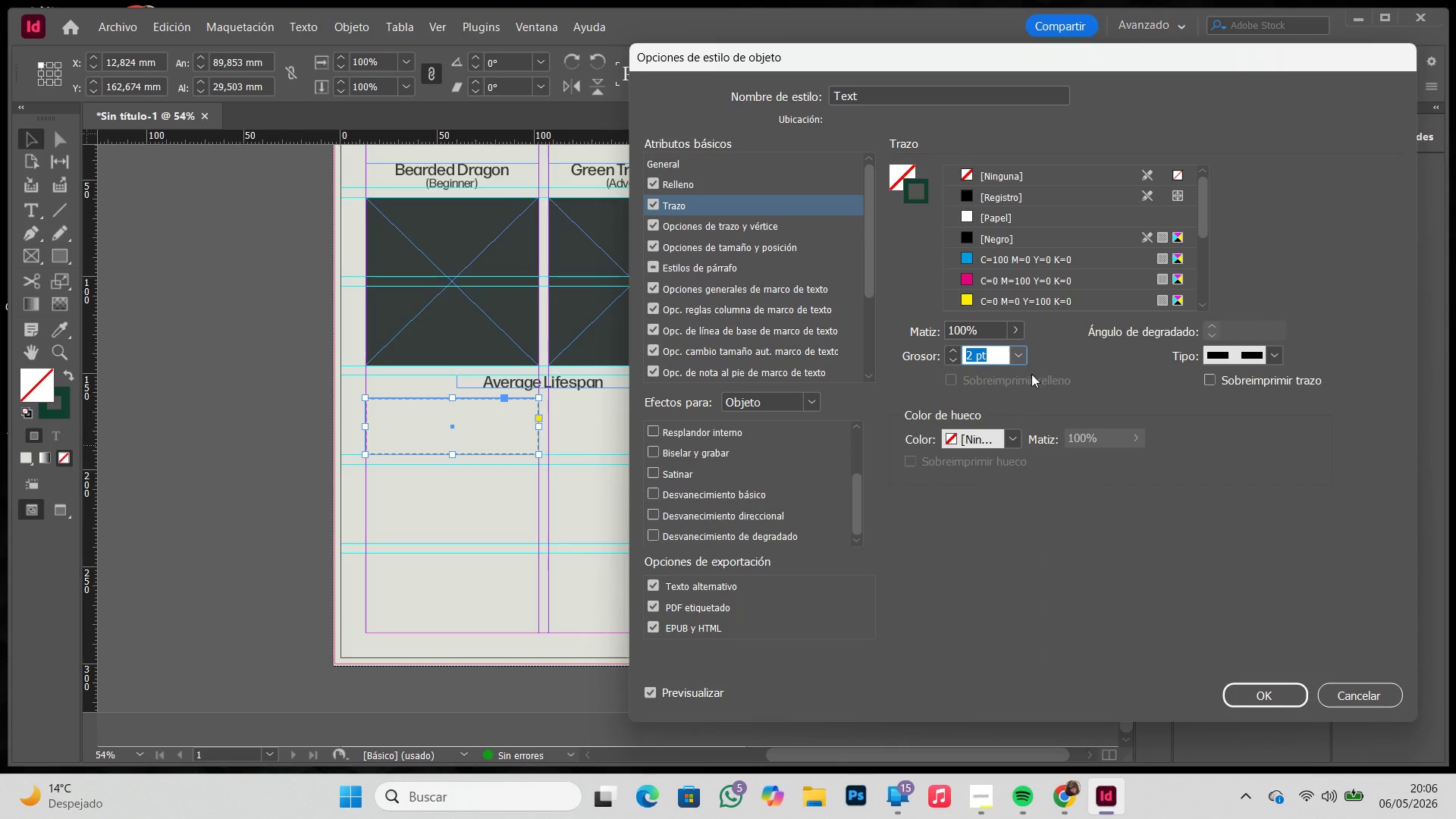 
left_click_drag(start_coordinate=[978, 359], to_coordinate=[928, 359])
 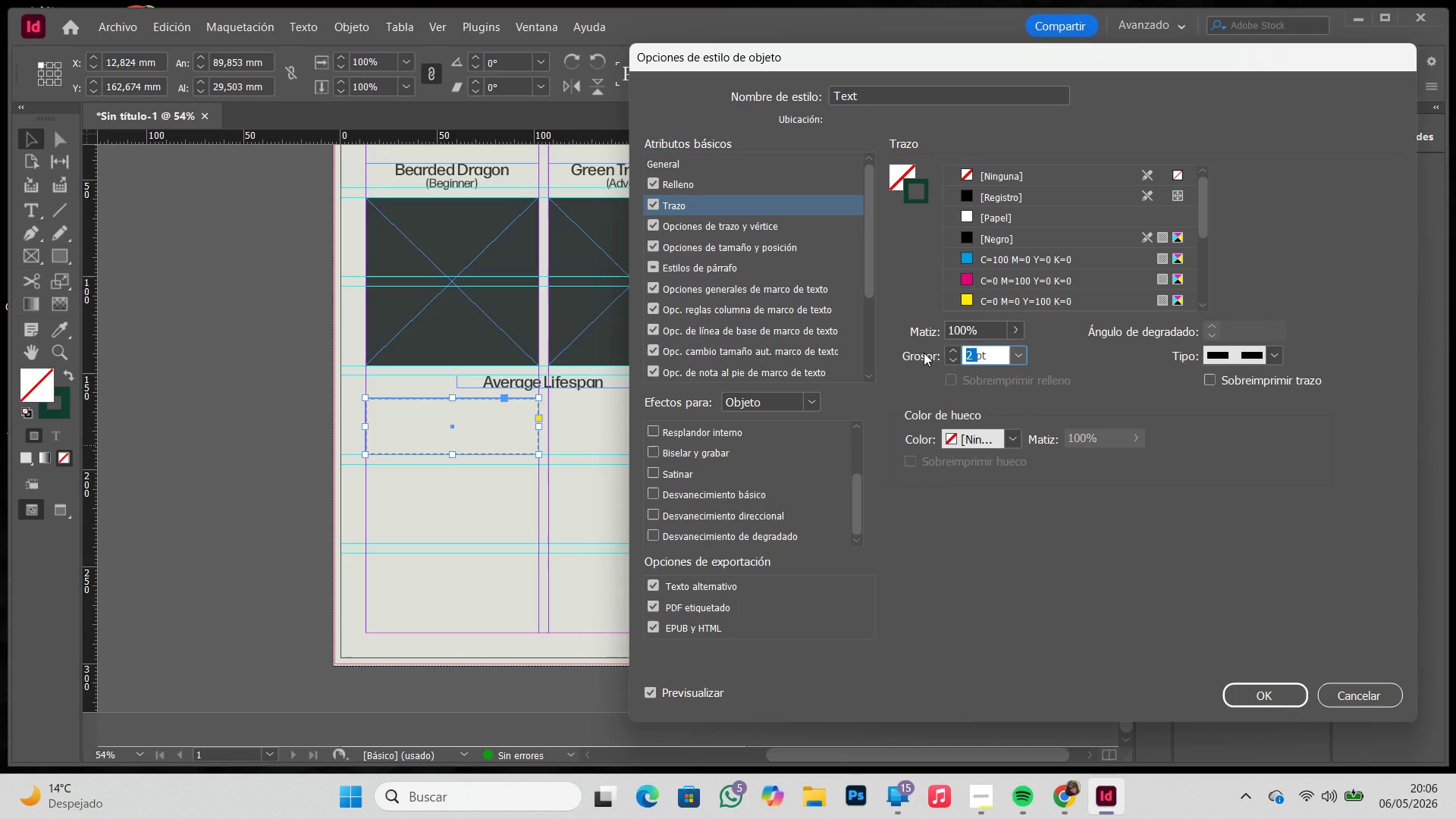 
key(Numpad2)
 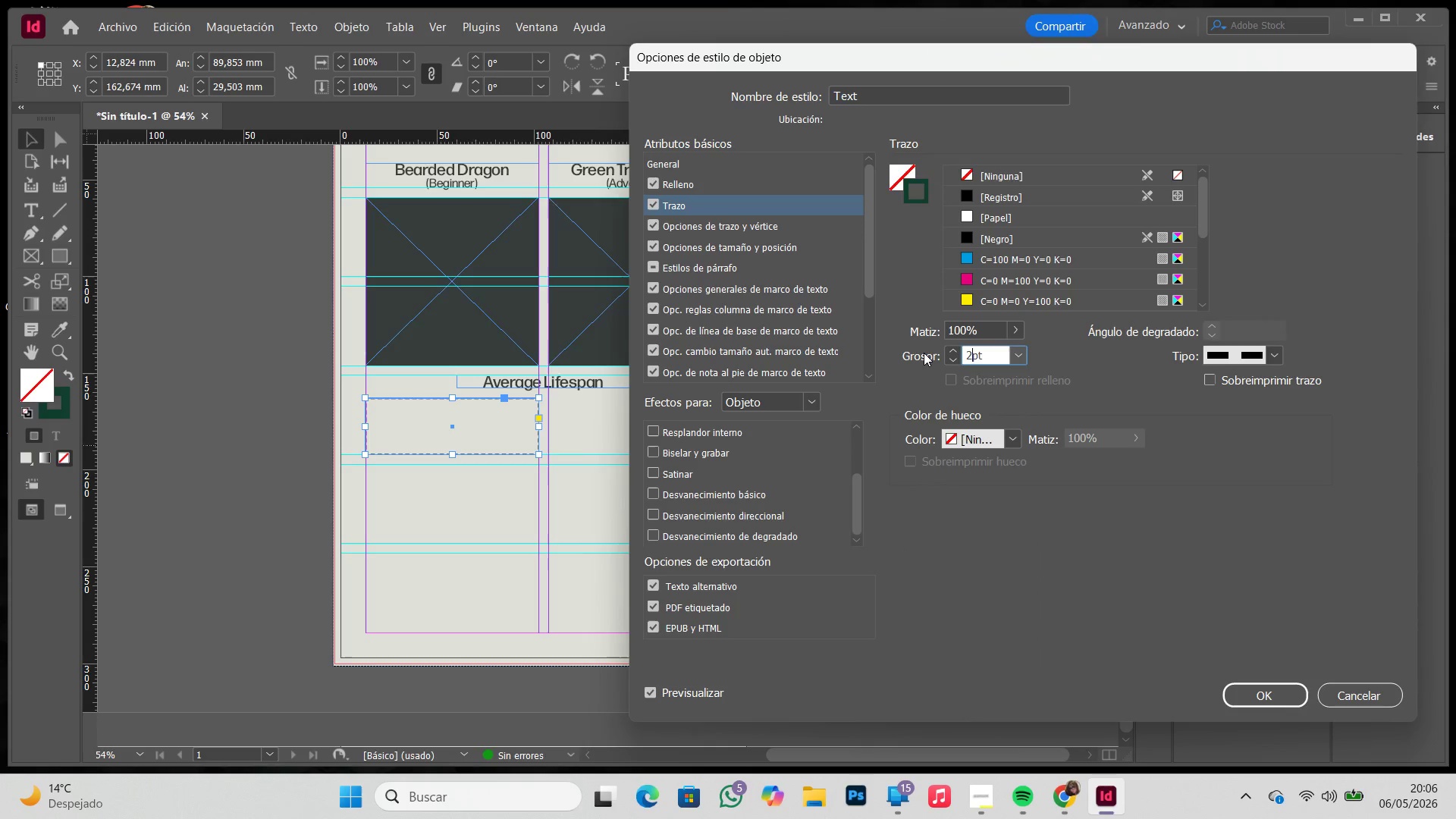 
key(Comma)
 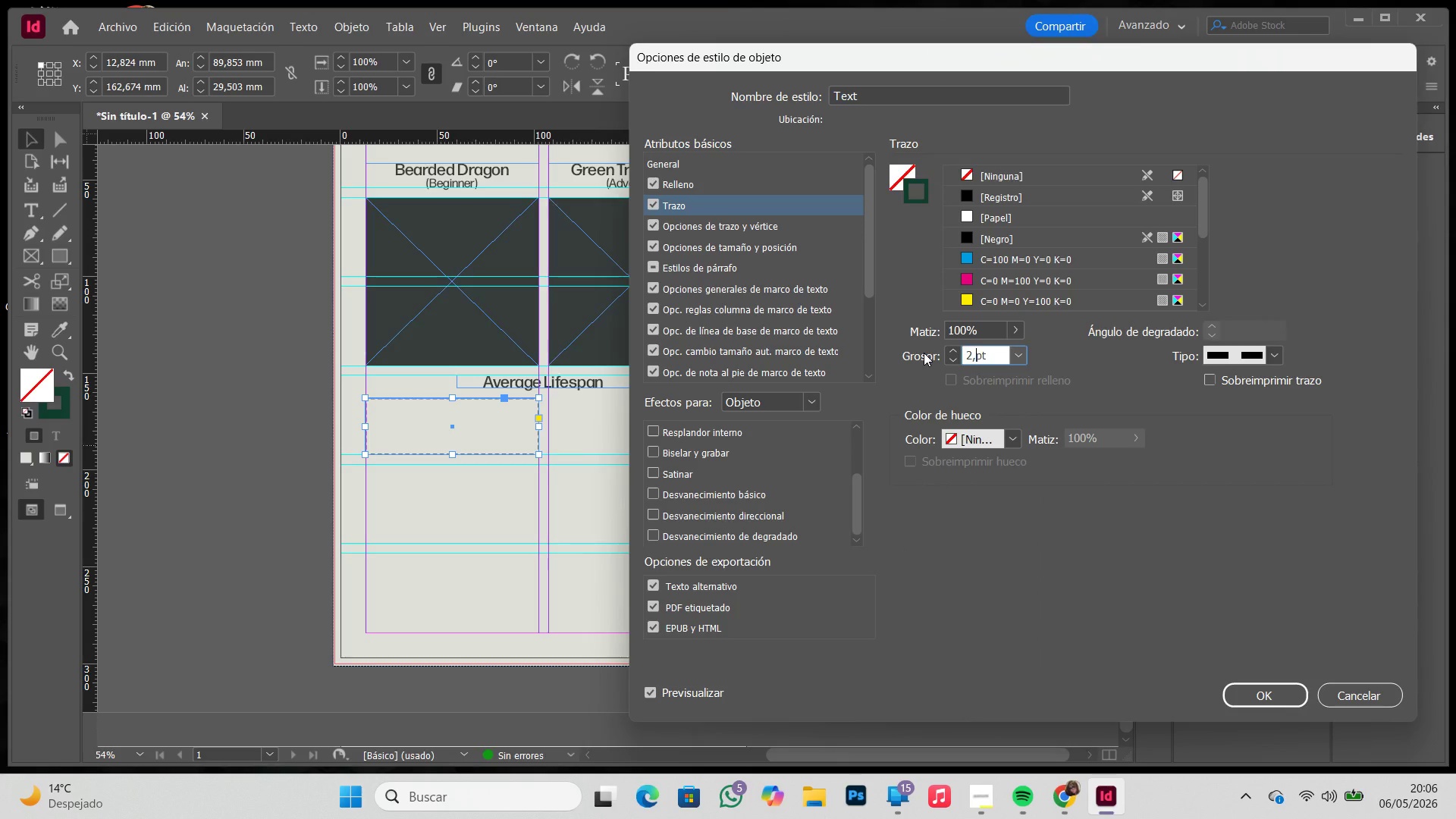 
key(Numpad5)
 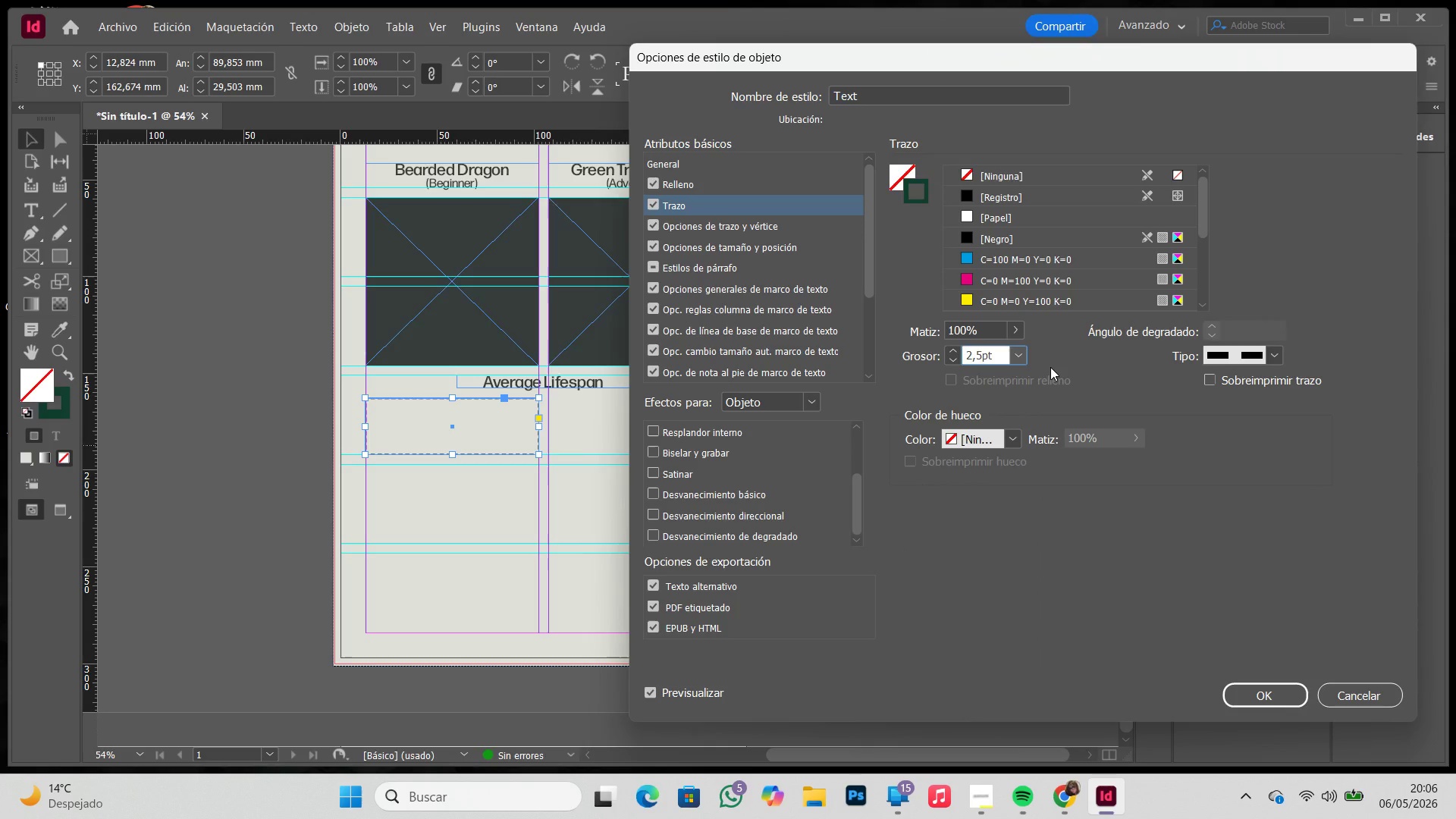 
key(Backspace)
 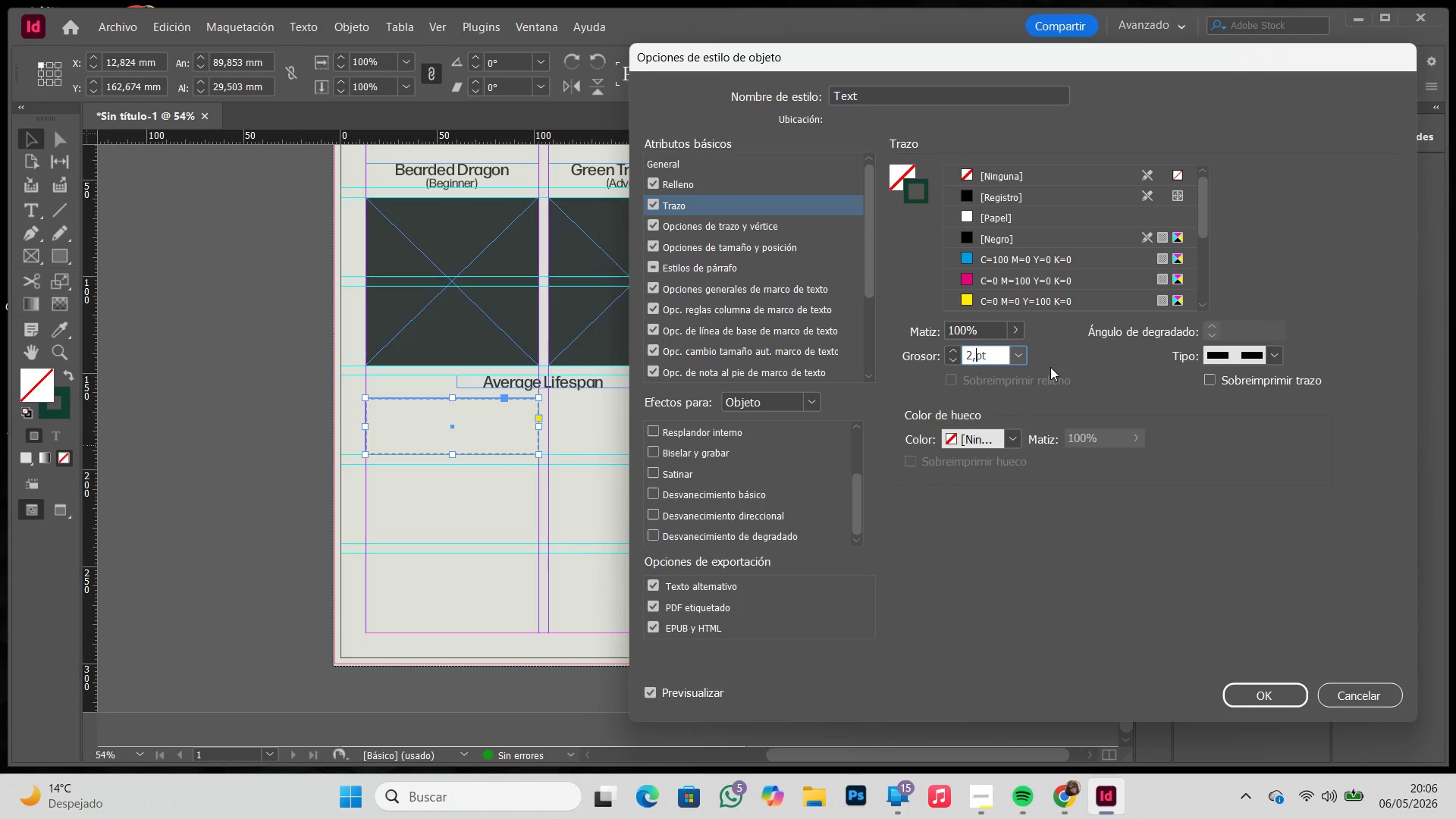 
key(Backspace)
 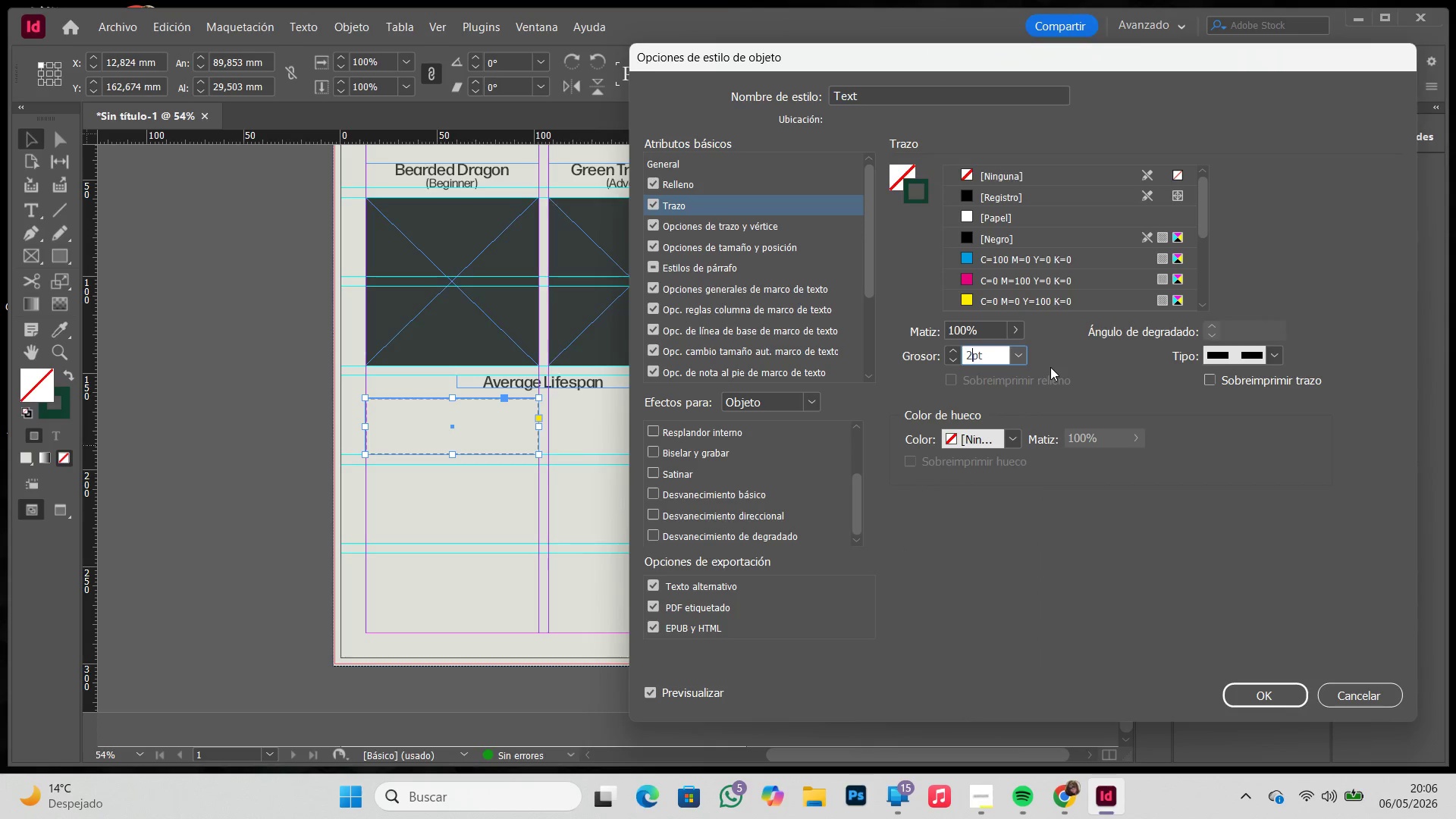 
key(Backspace)
 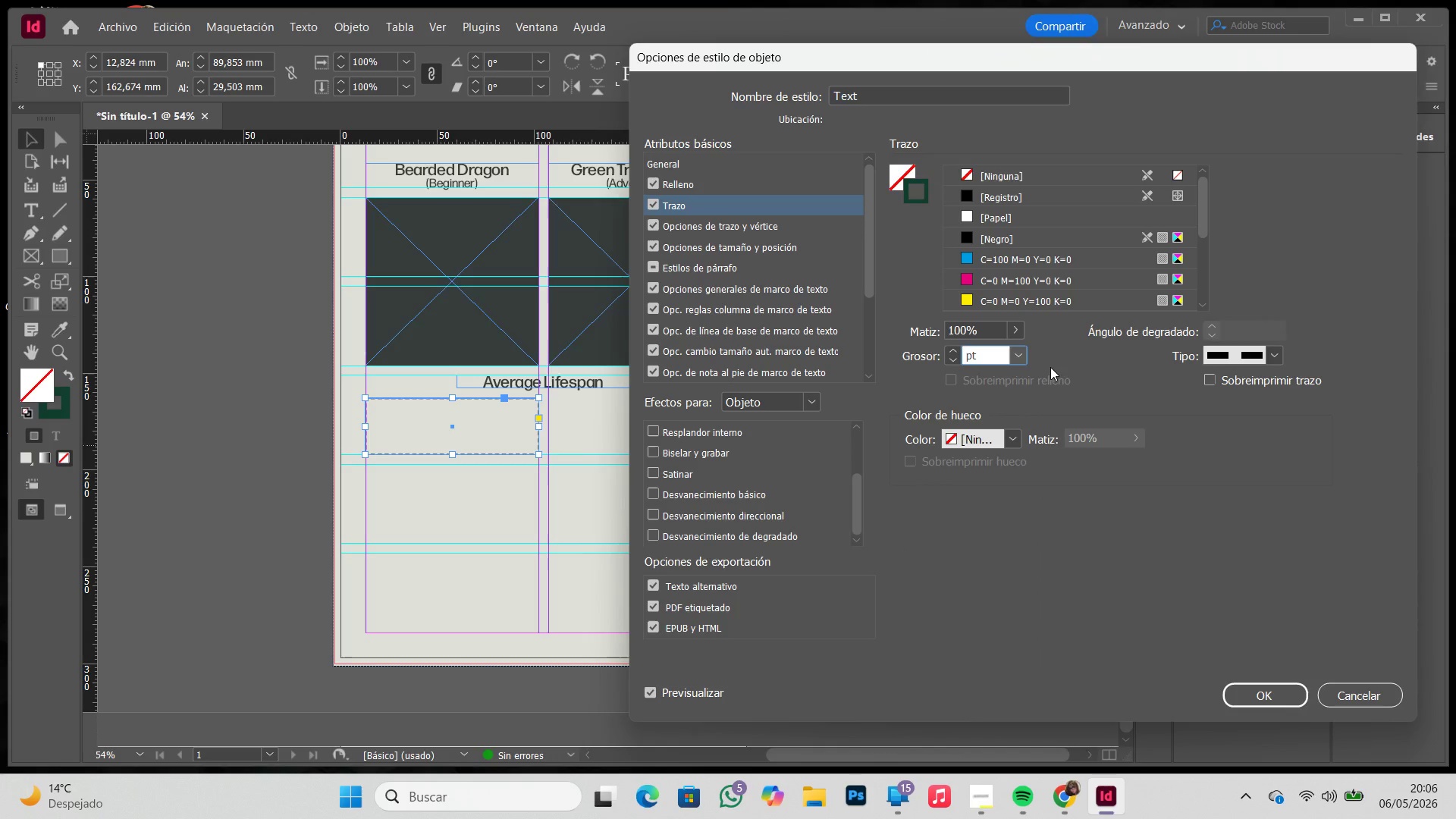 
key(Numpad1)
 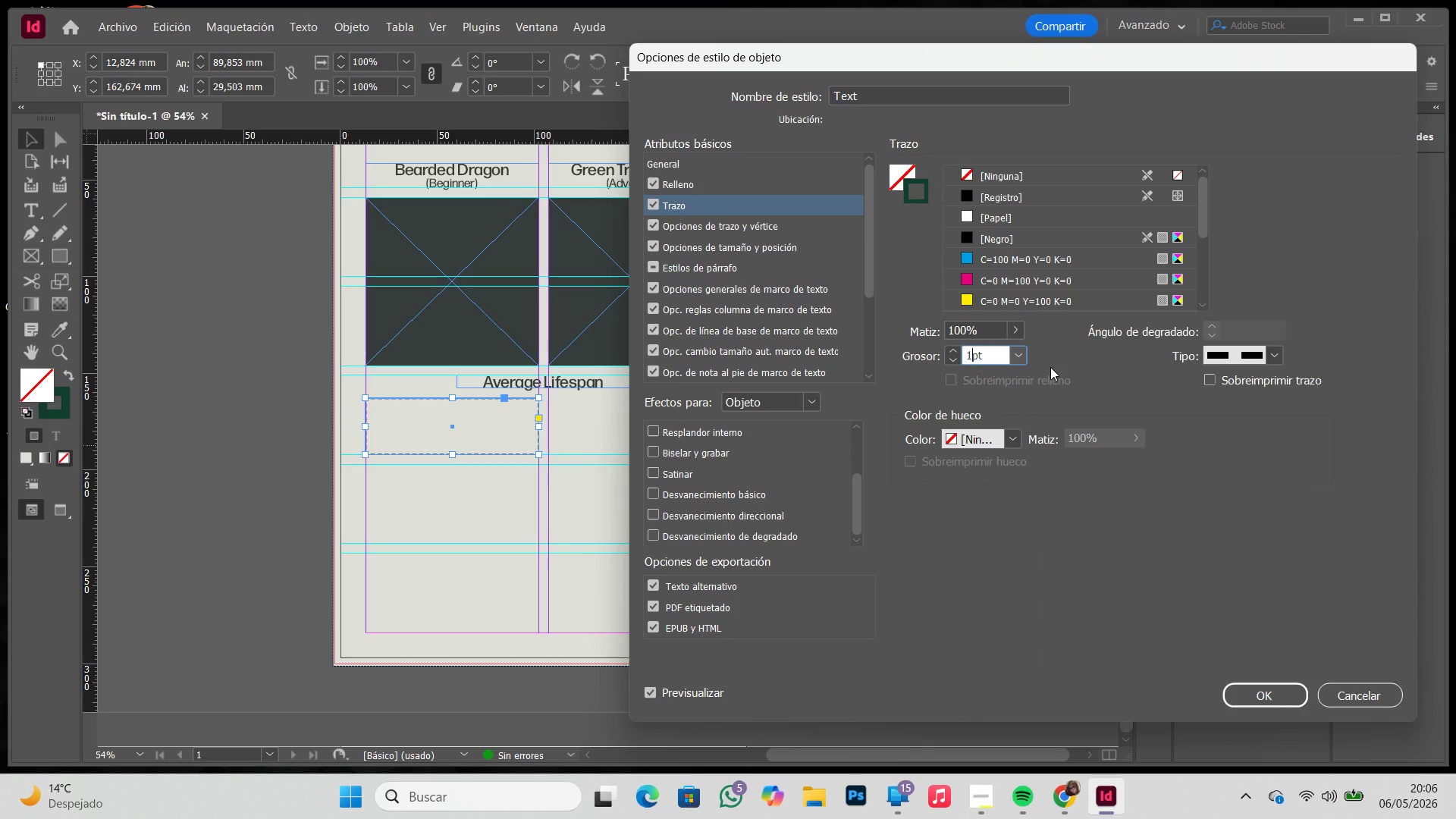 
key(Comma)
 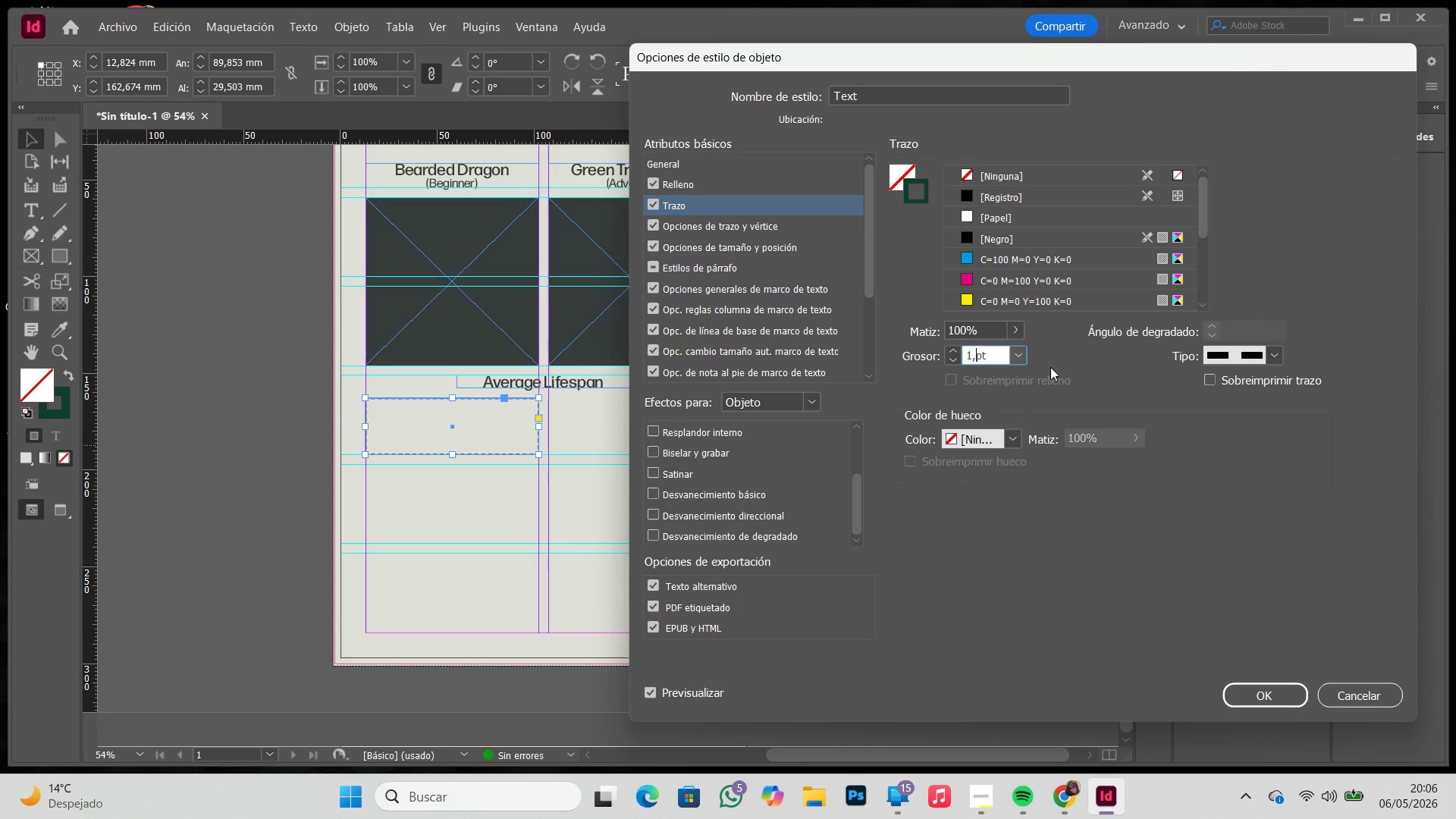 
key(Numpad5)
 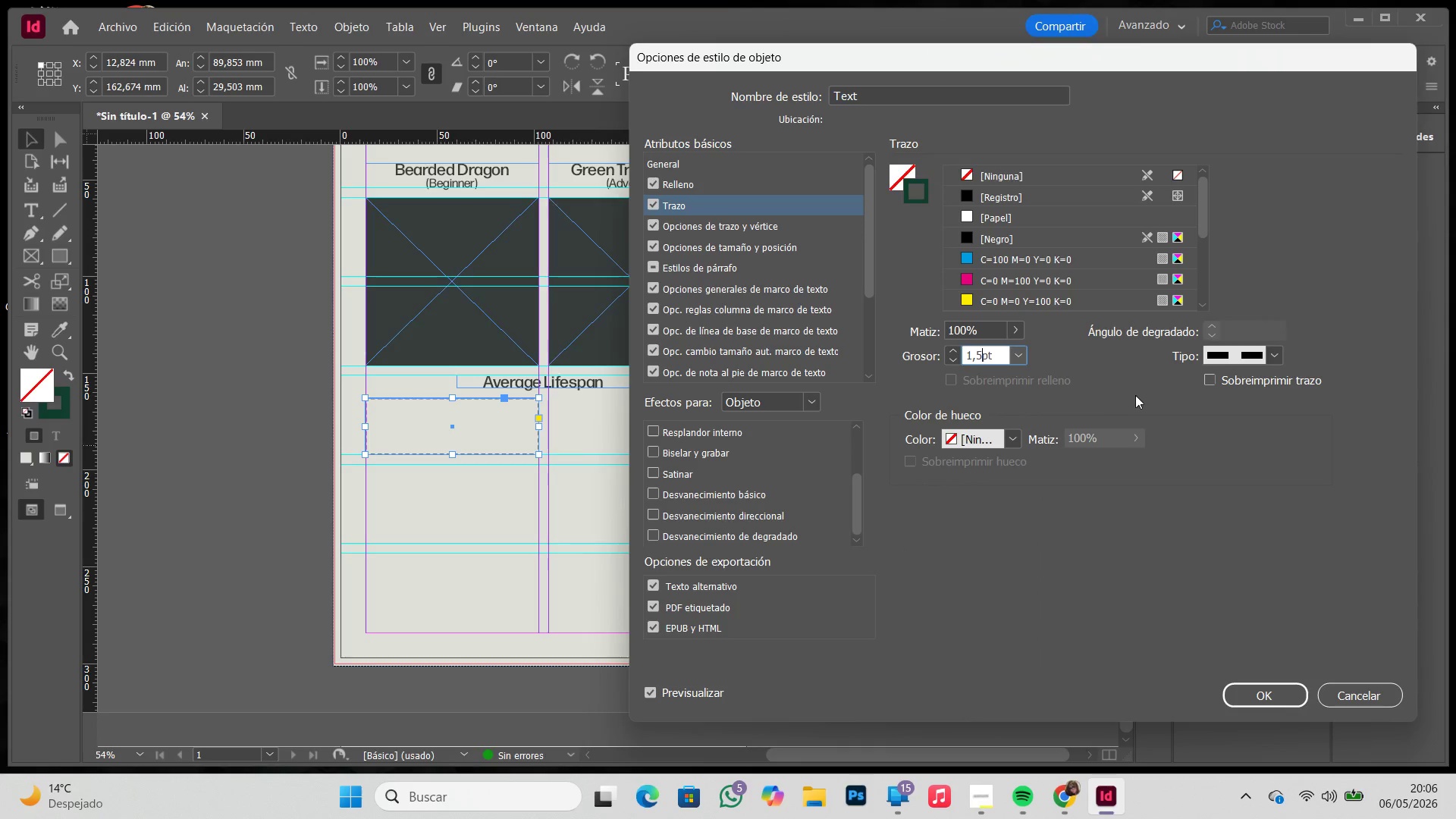 
left_click([1132, 393])
 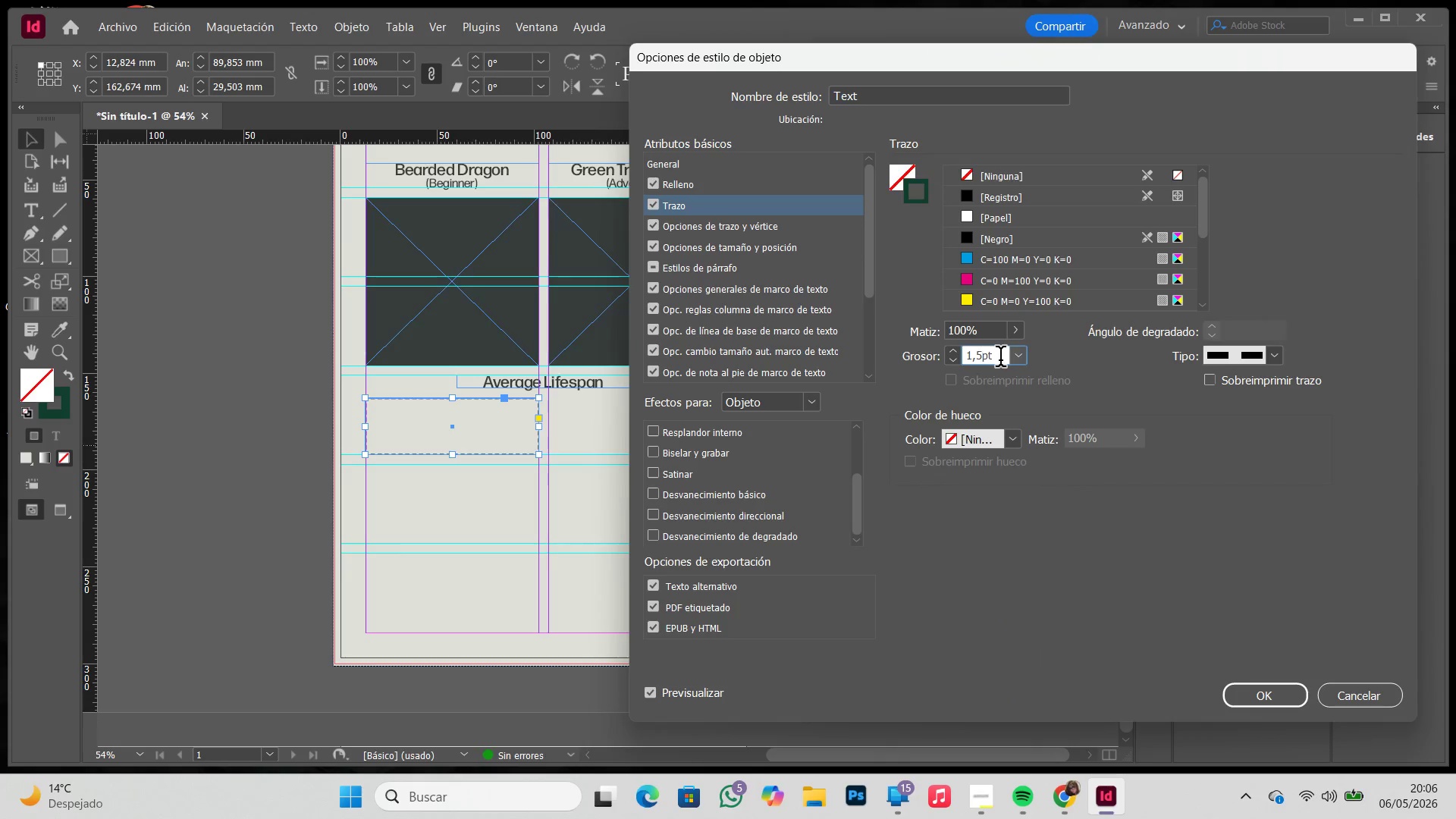 
left_click([999, 340])
 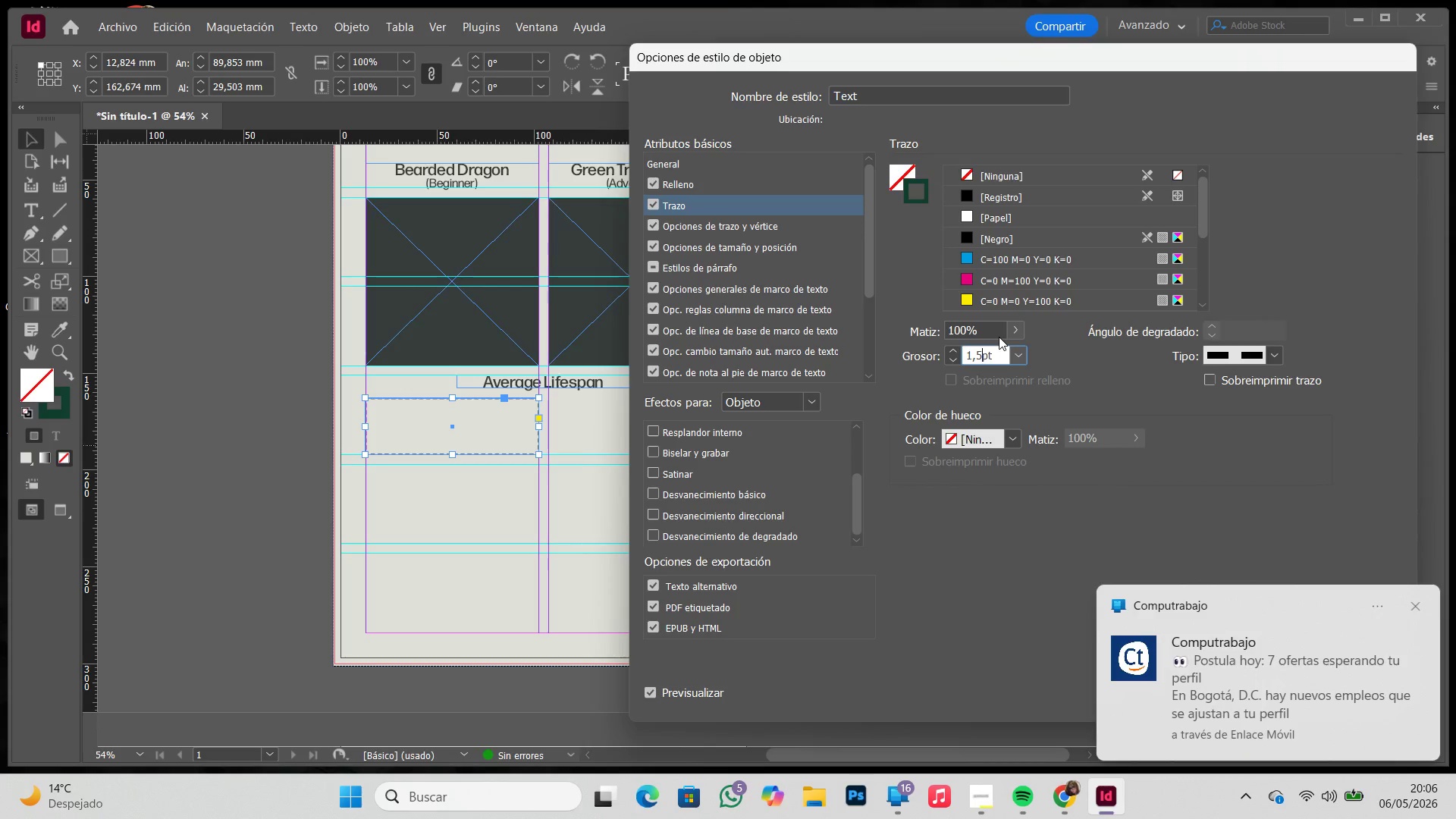 
triple_click([999, 337])
 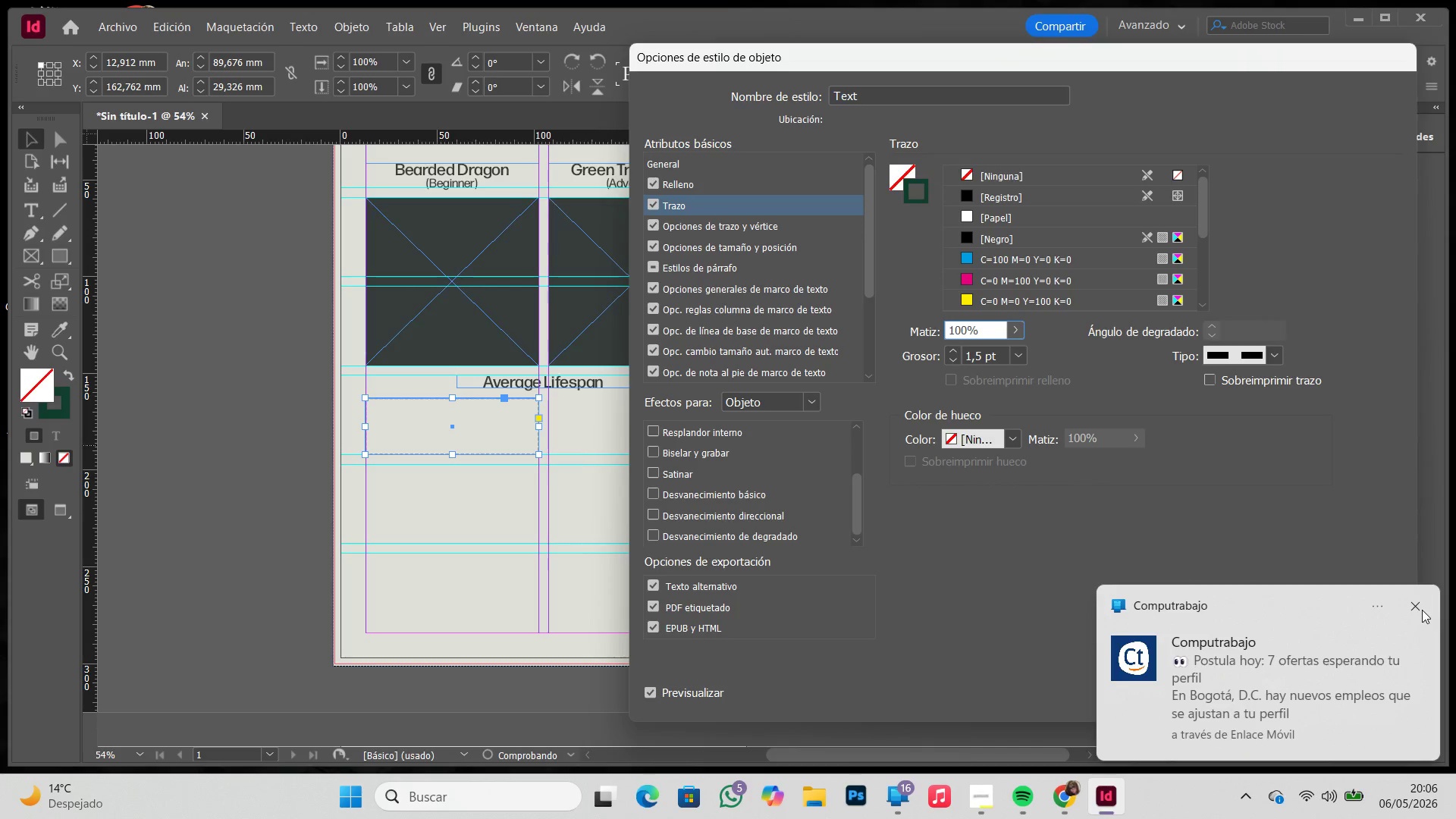 
left_click([1417, 602])
 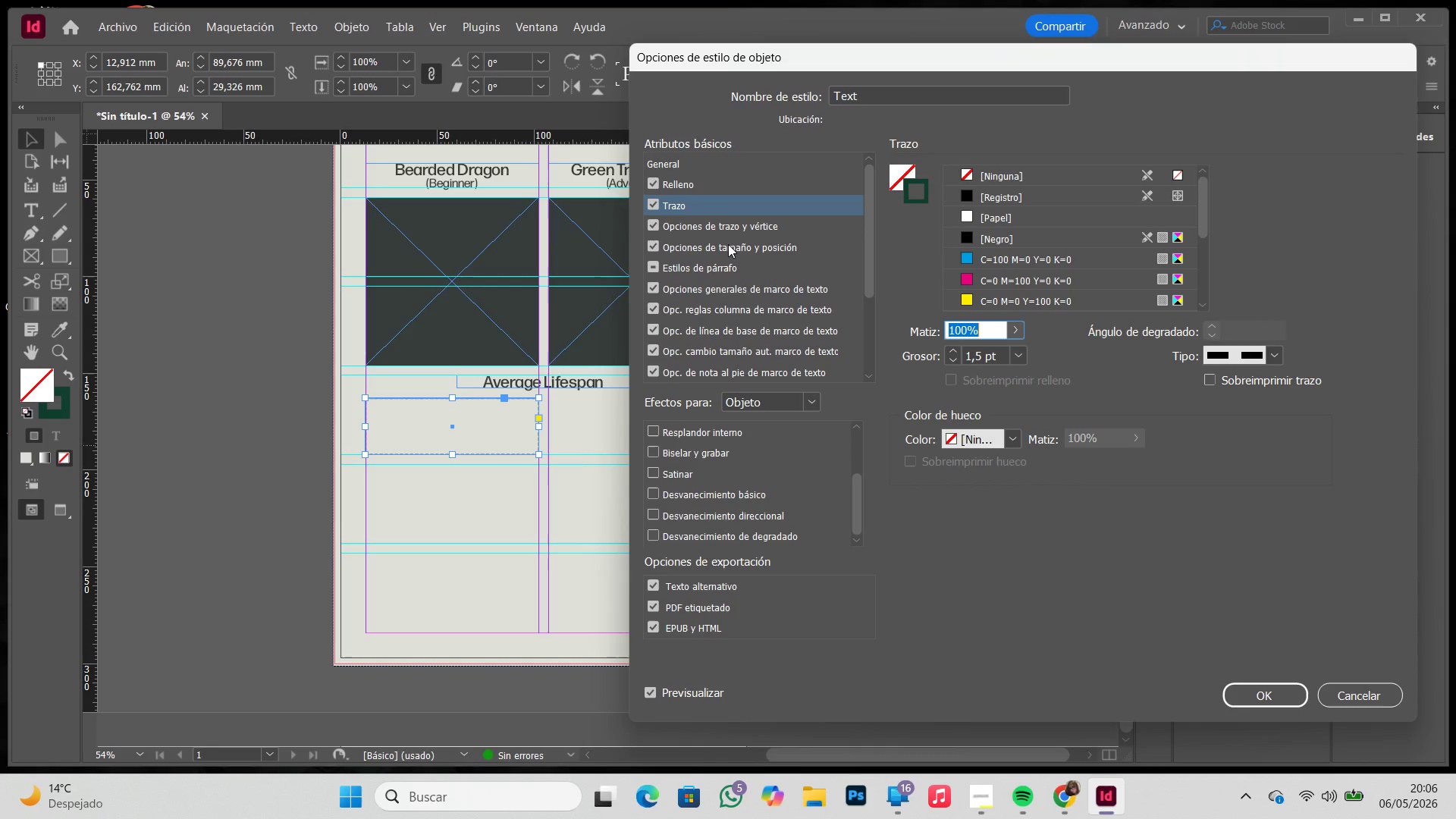 
left_click([734, 231])
 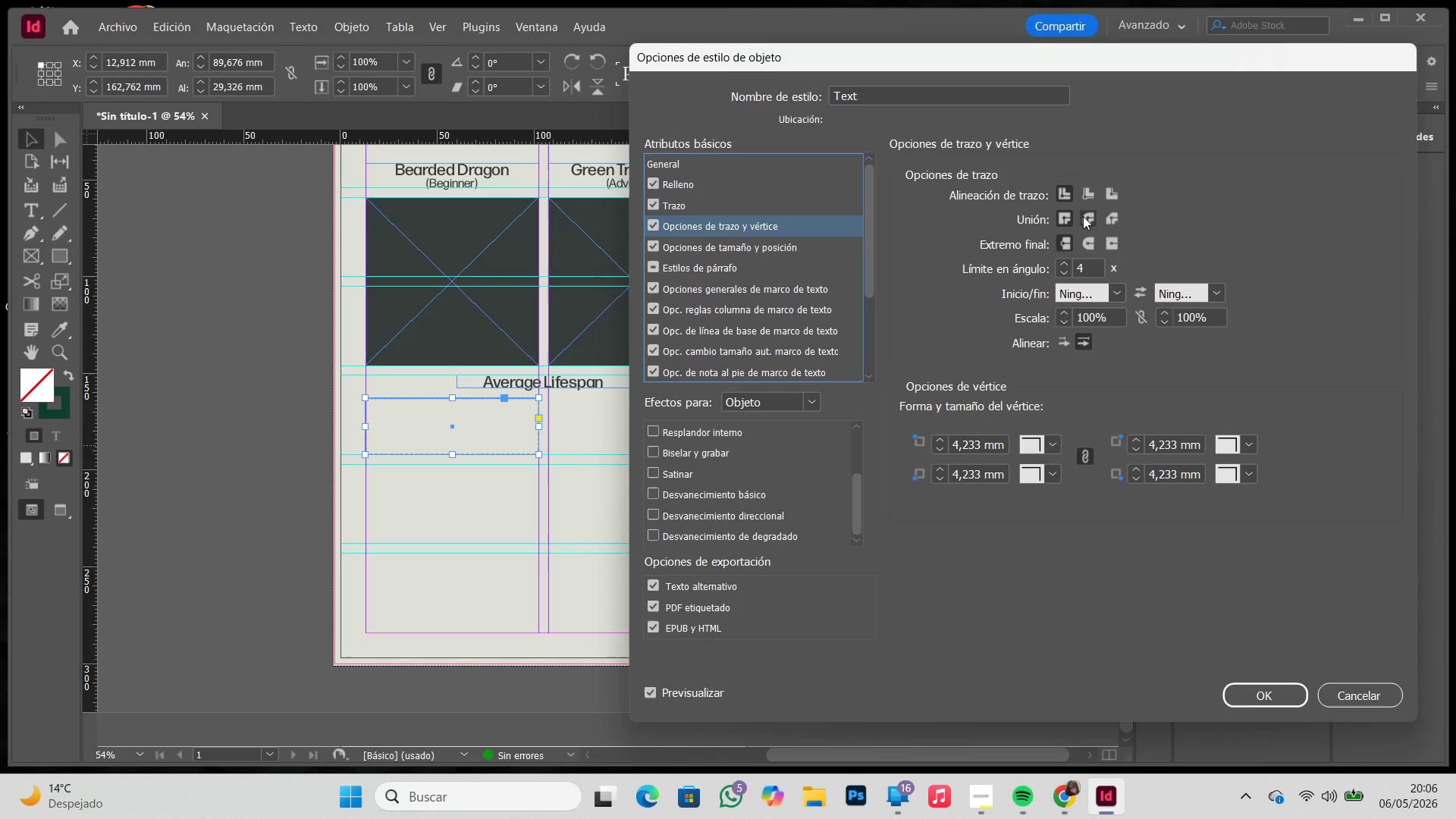 
left_click([708, 244])
 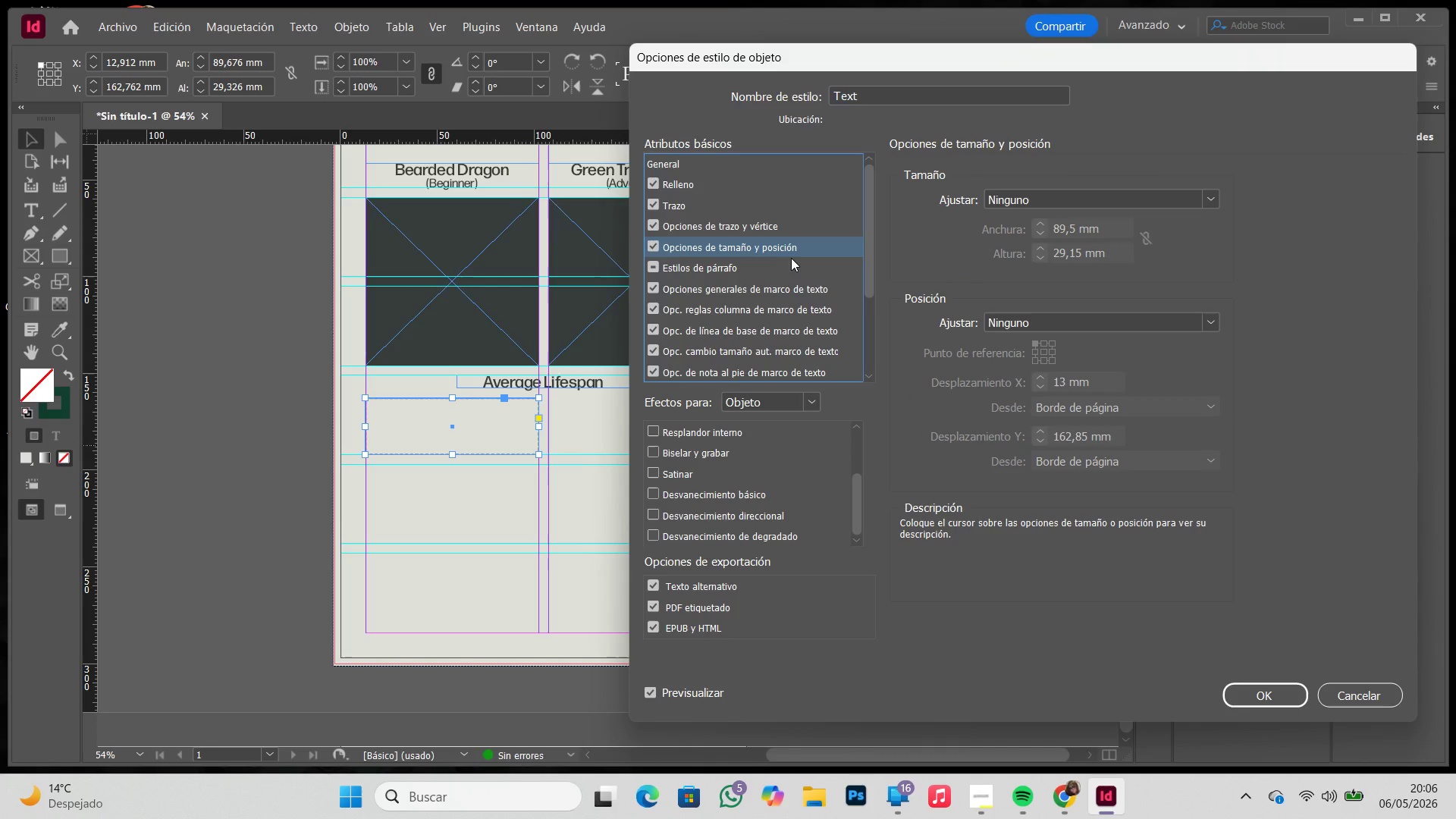 
left_click([786, 283])
 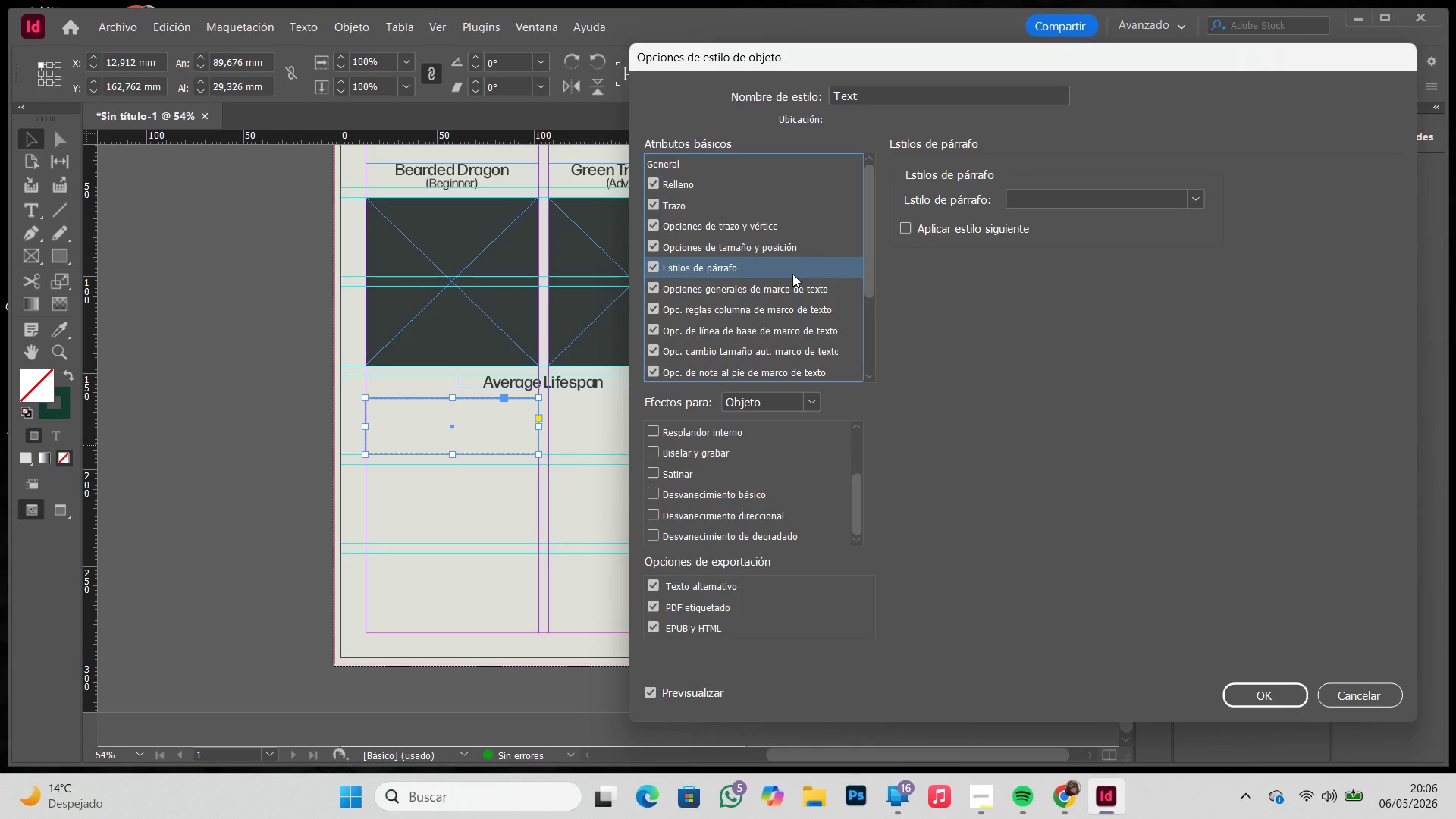 
left_click([1149, 199])
 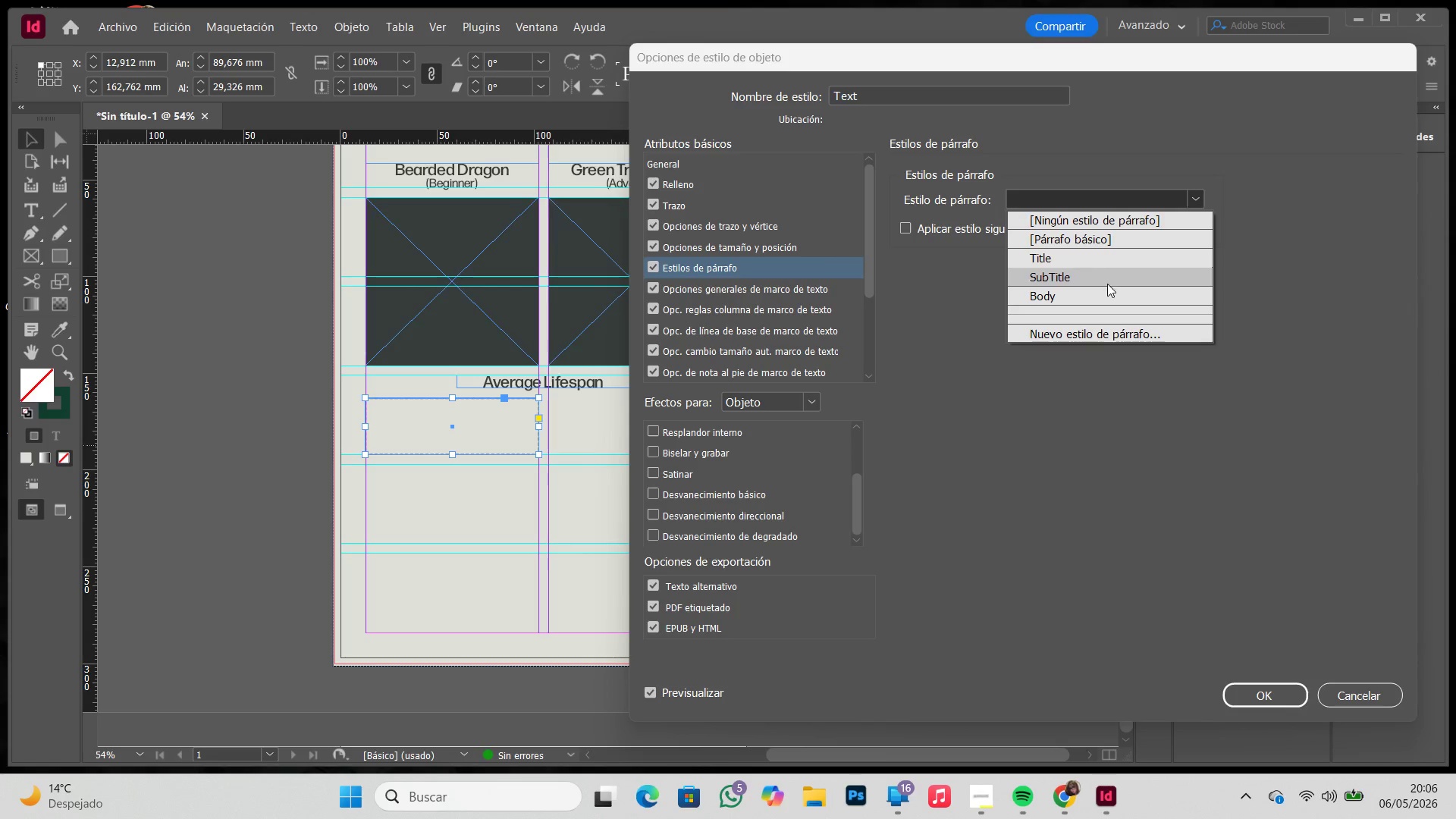 
left_click([1100, 294])
 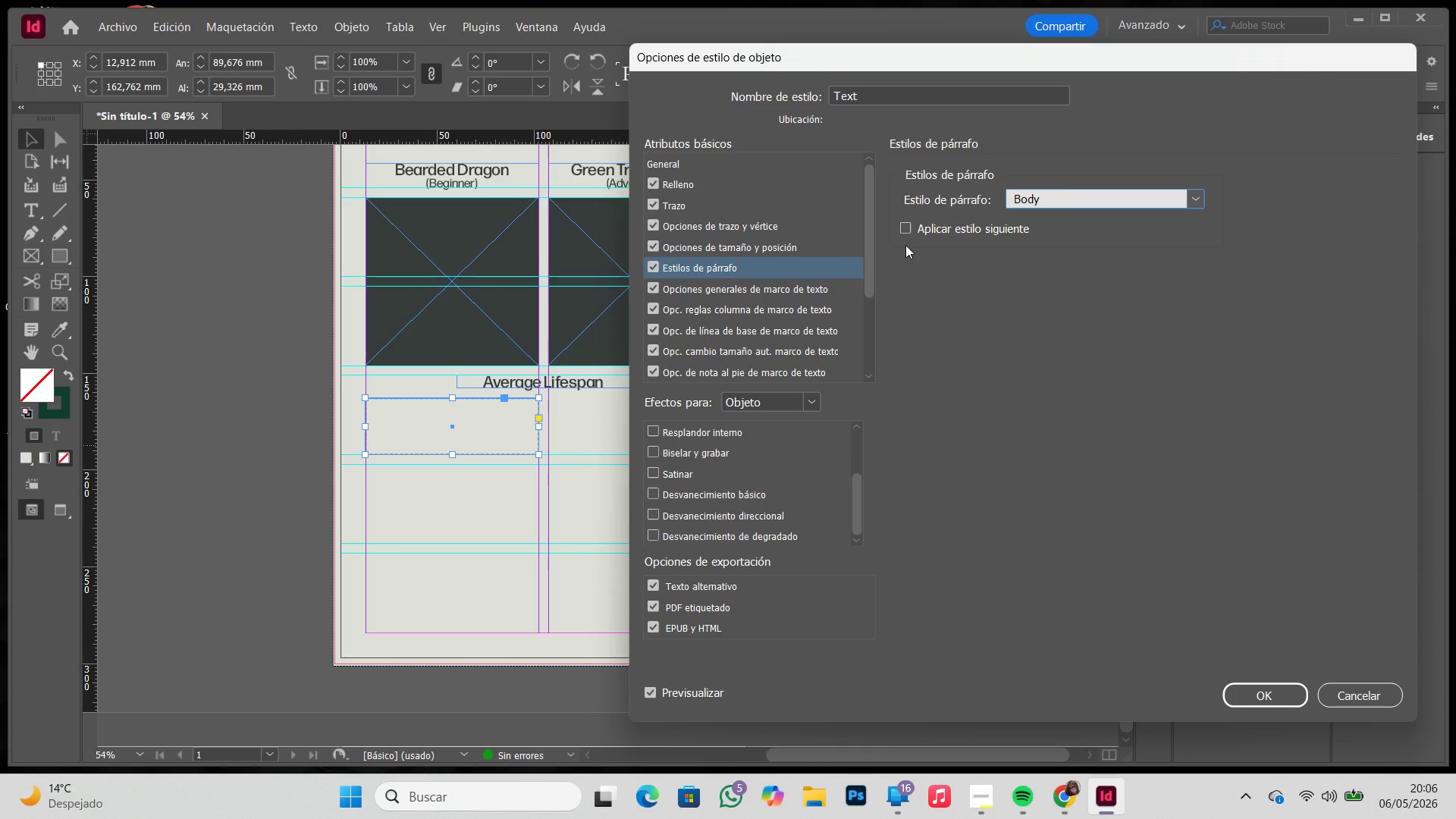 
mouse_move([843, 256])
 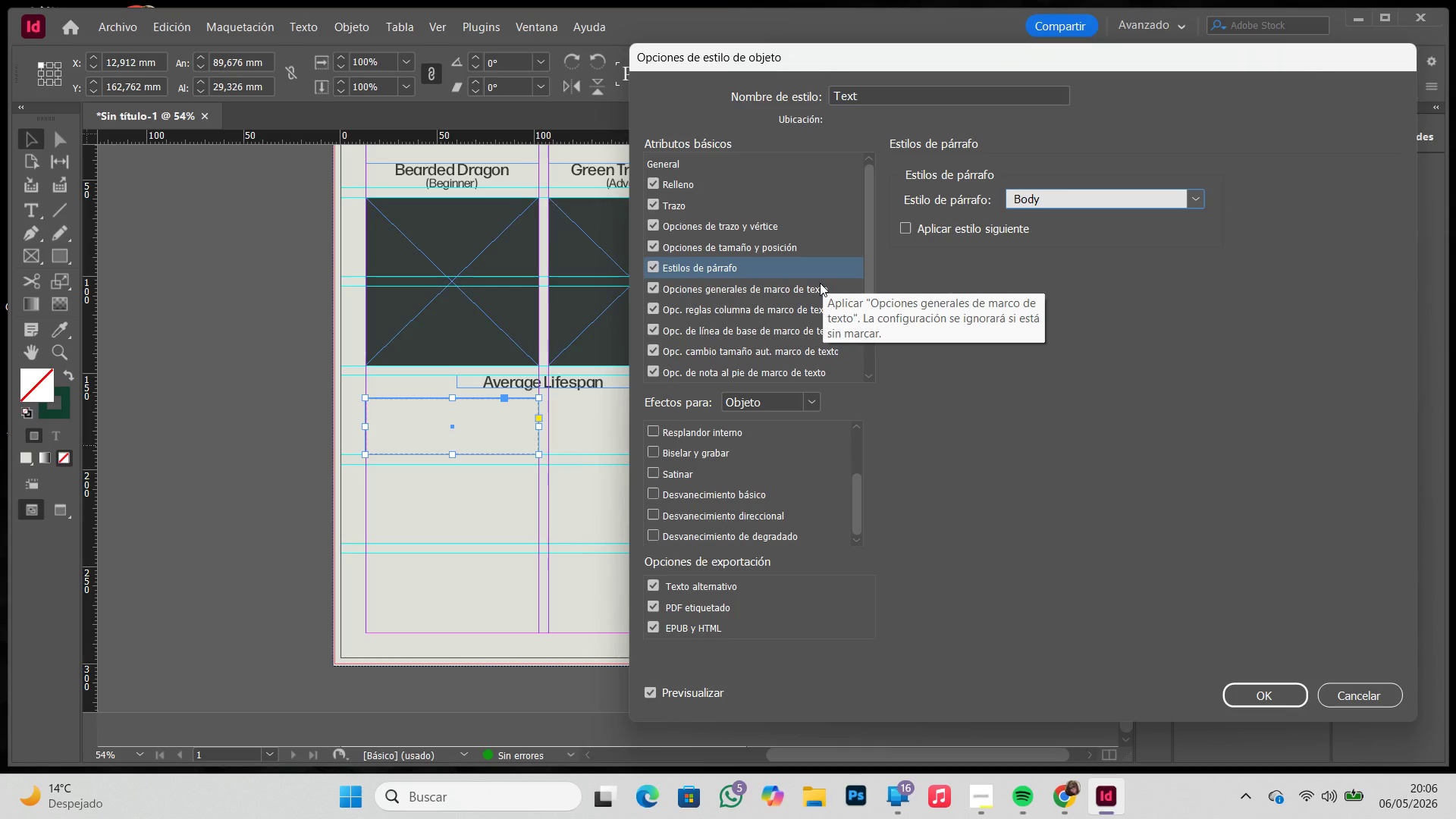 
left_click([820, 283])
 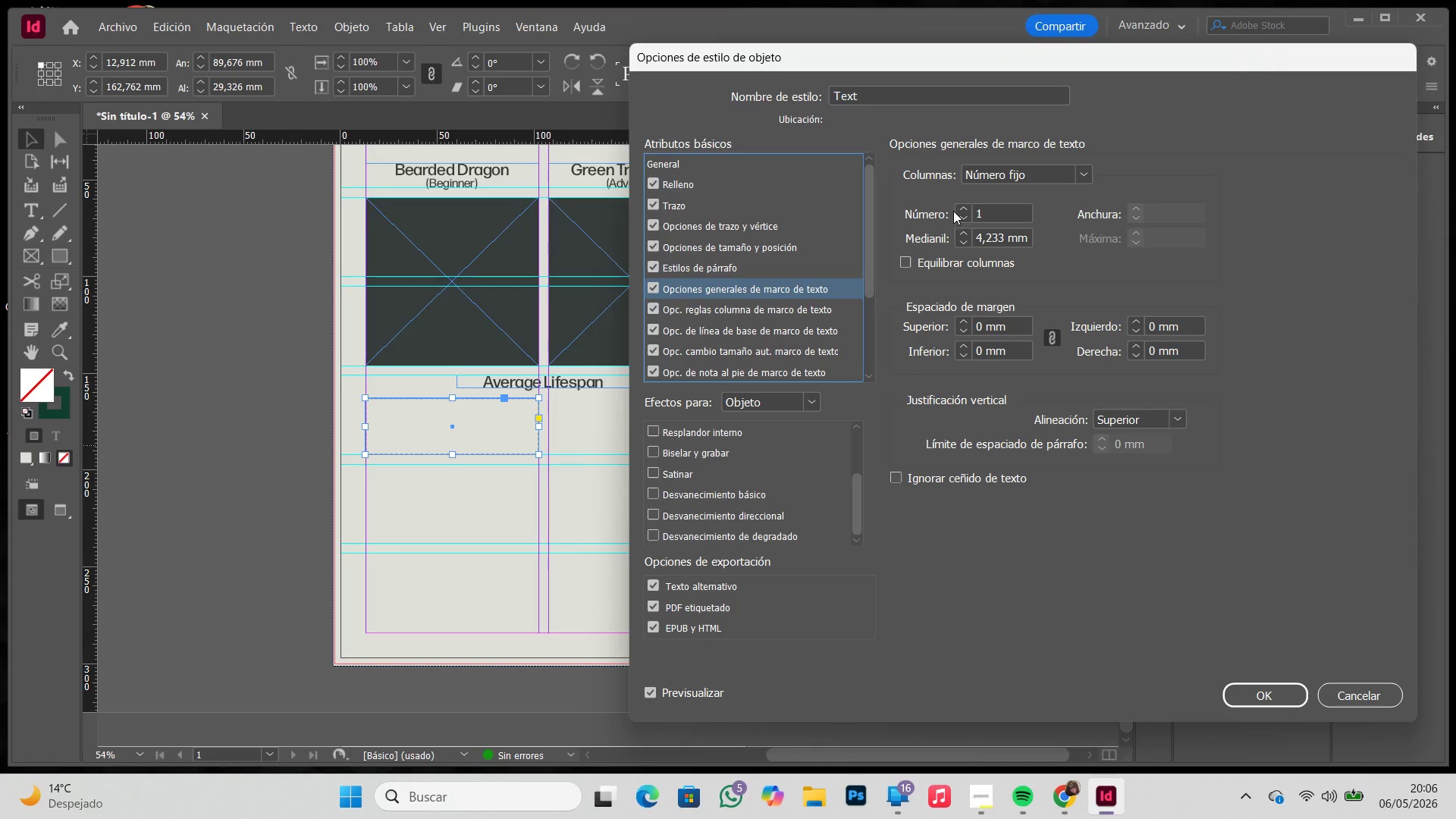 
wait(10.52)
 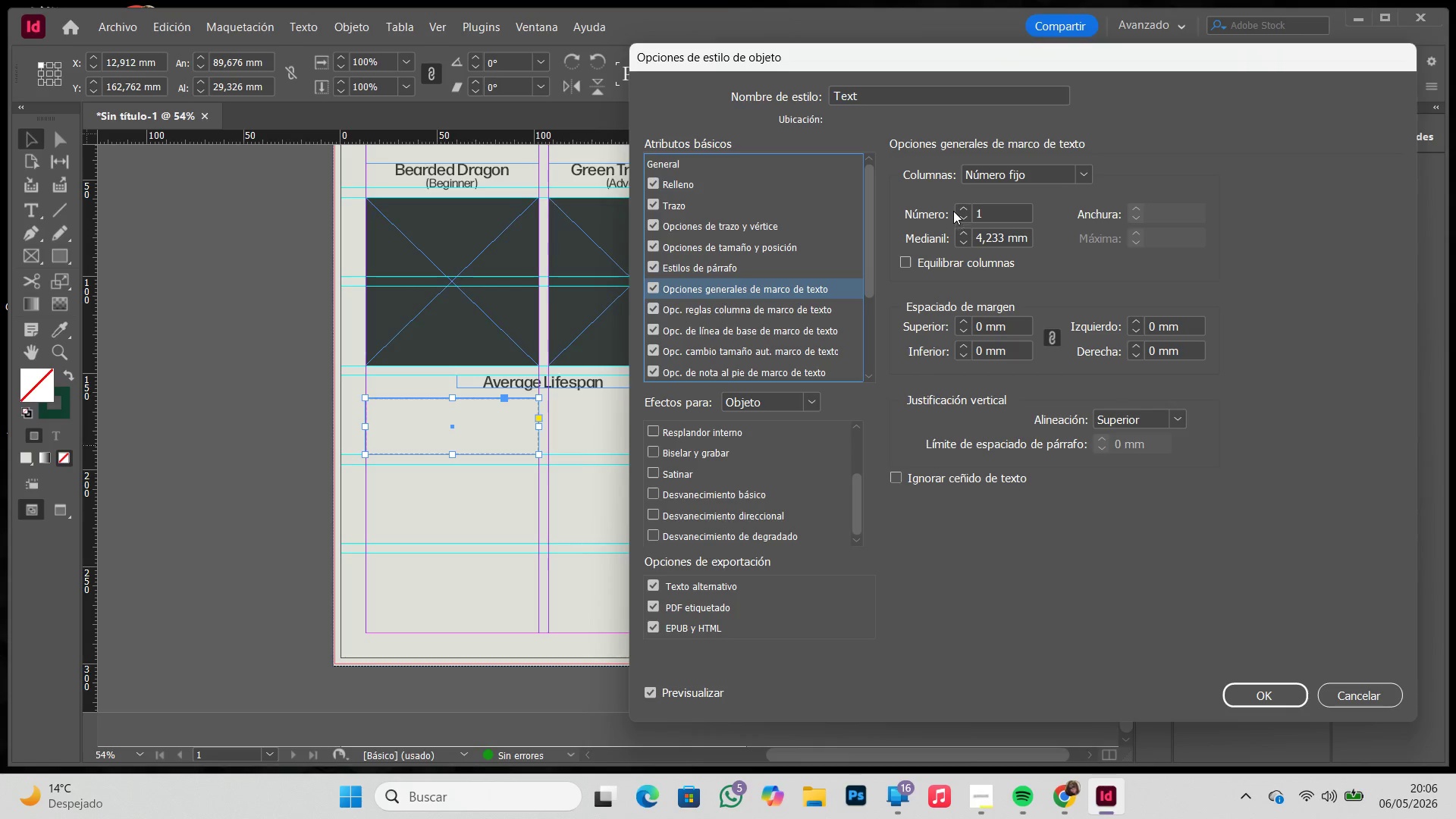 
double_click([965, 322])
 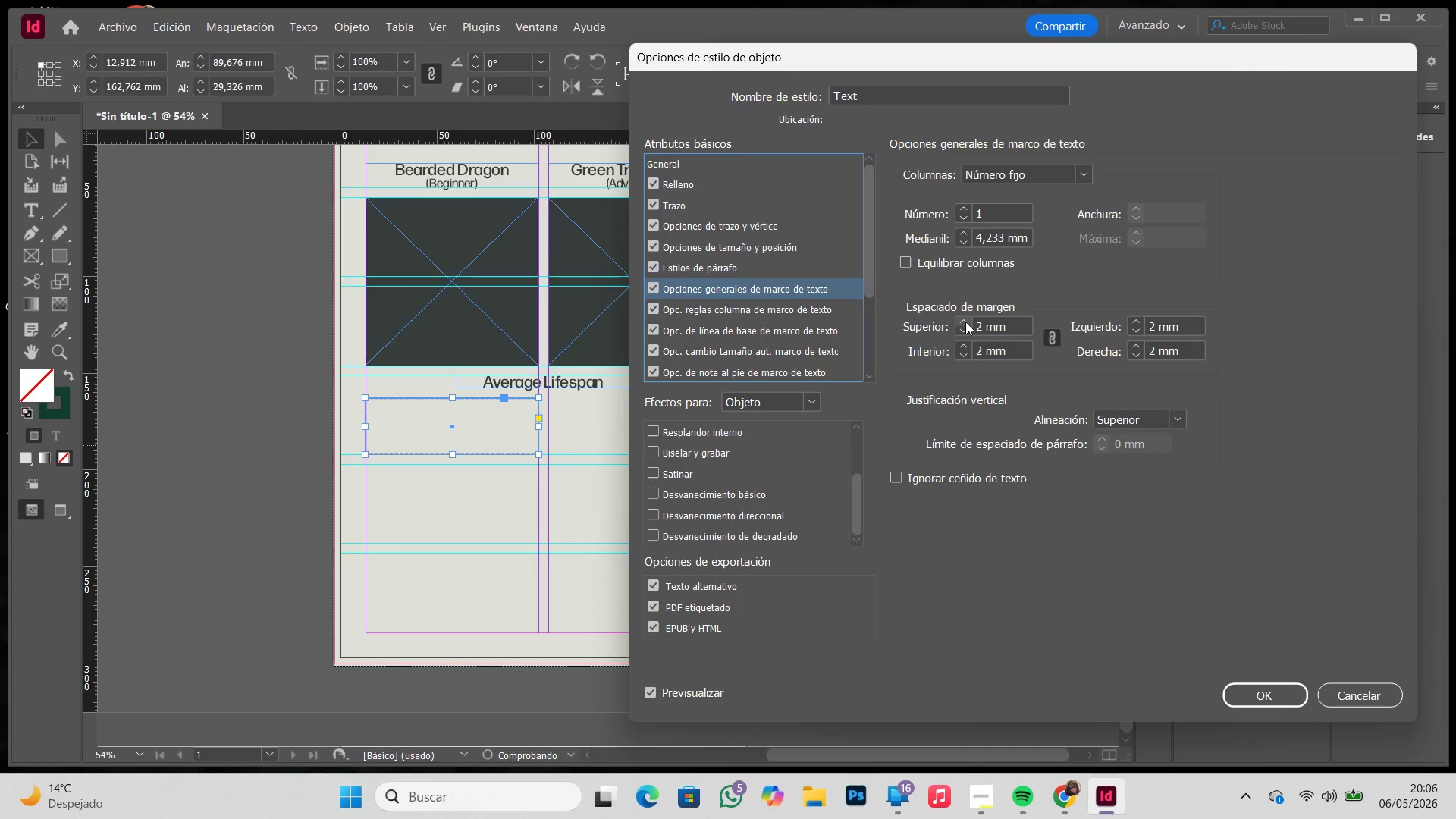 
triple_click([965, 322])
 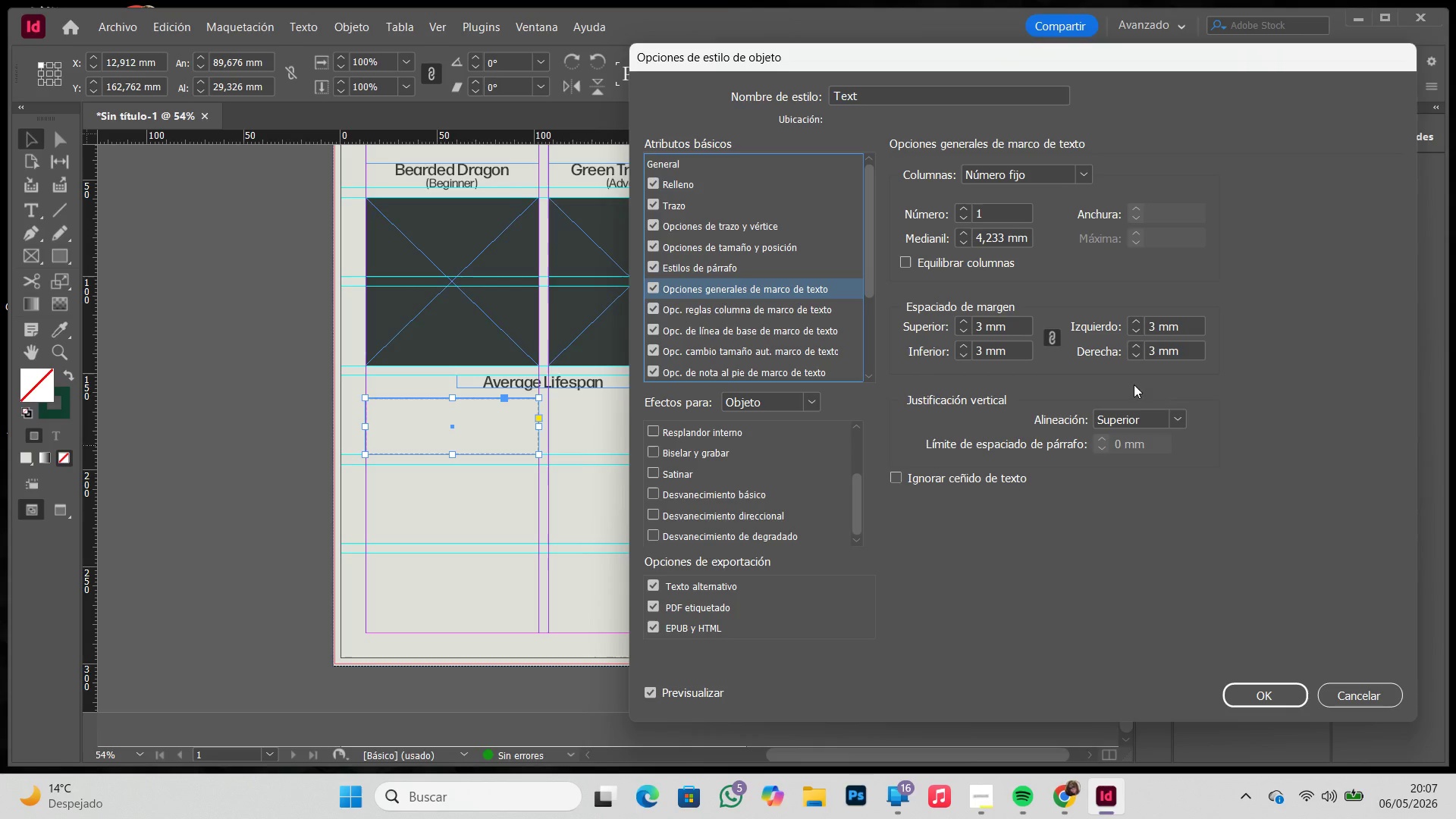 
wait(5.27)
 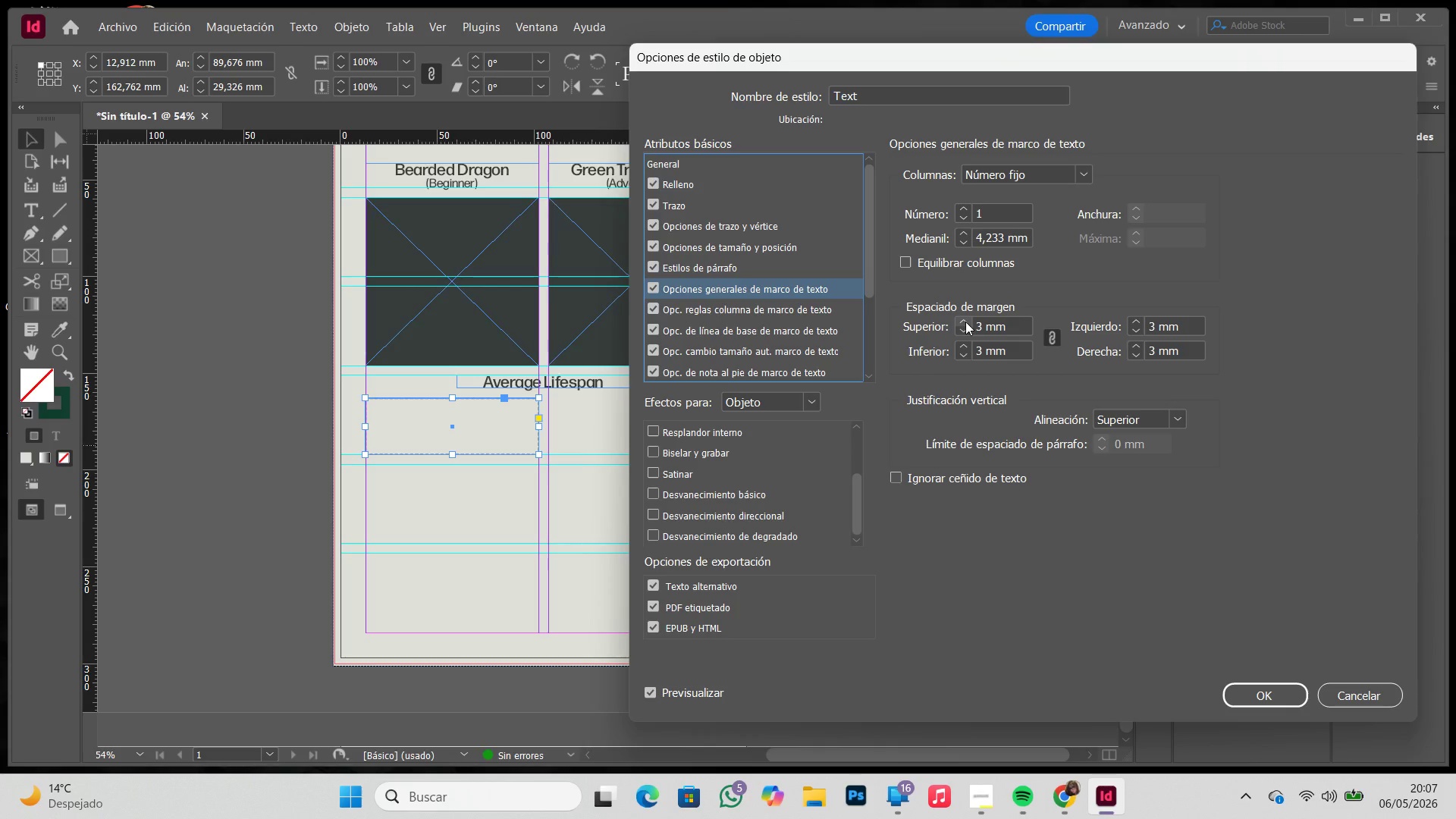 
left_click([1178, 413])
 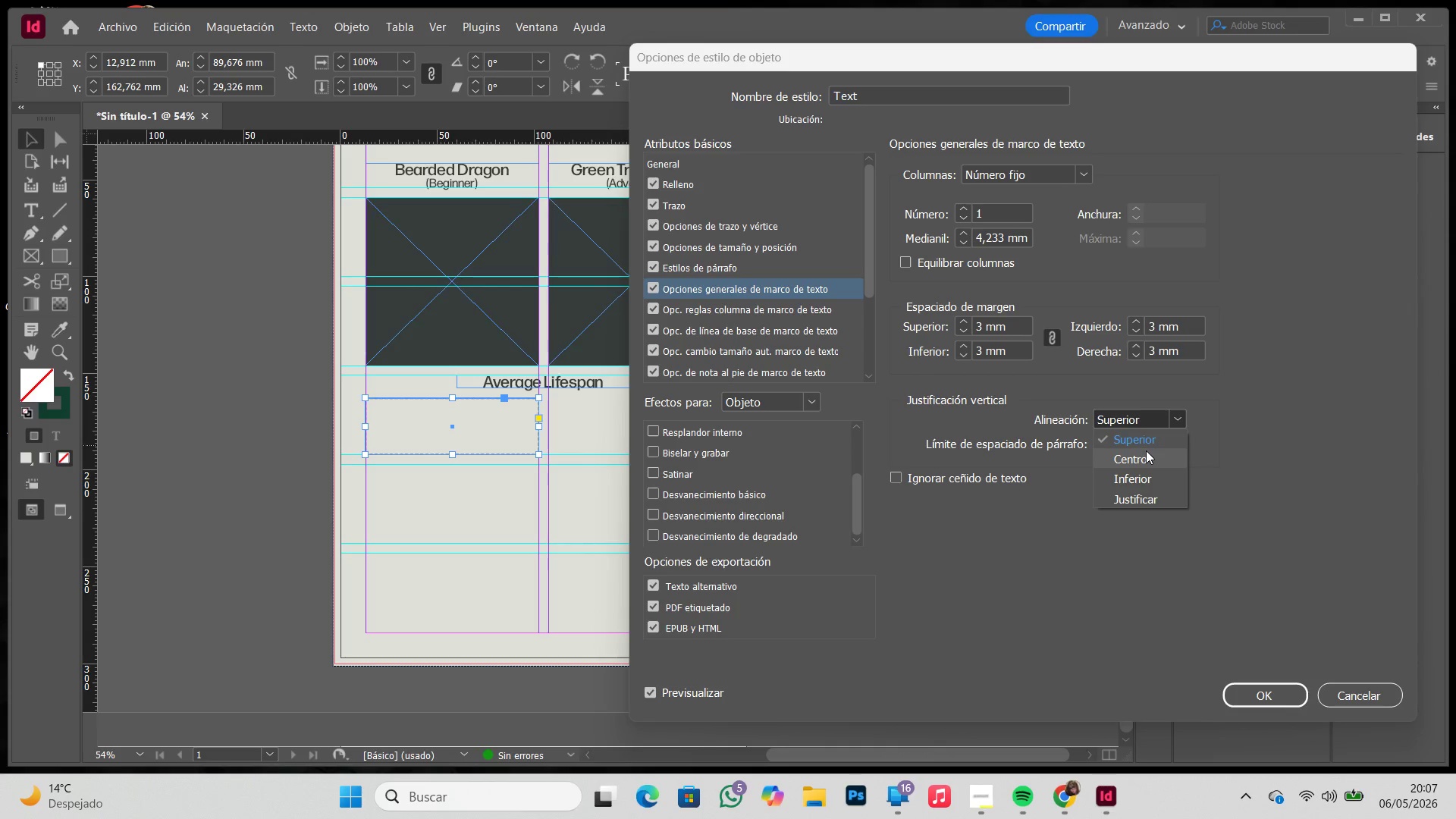 
wait(5.33)
 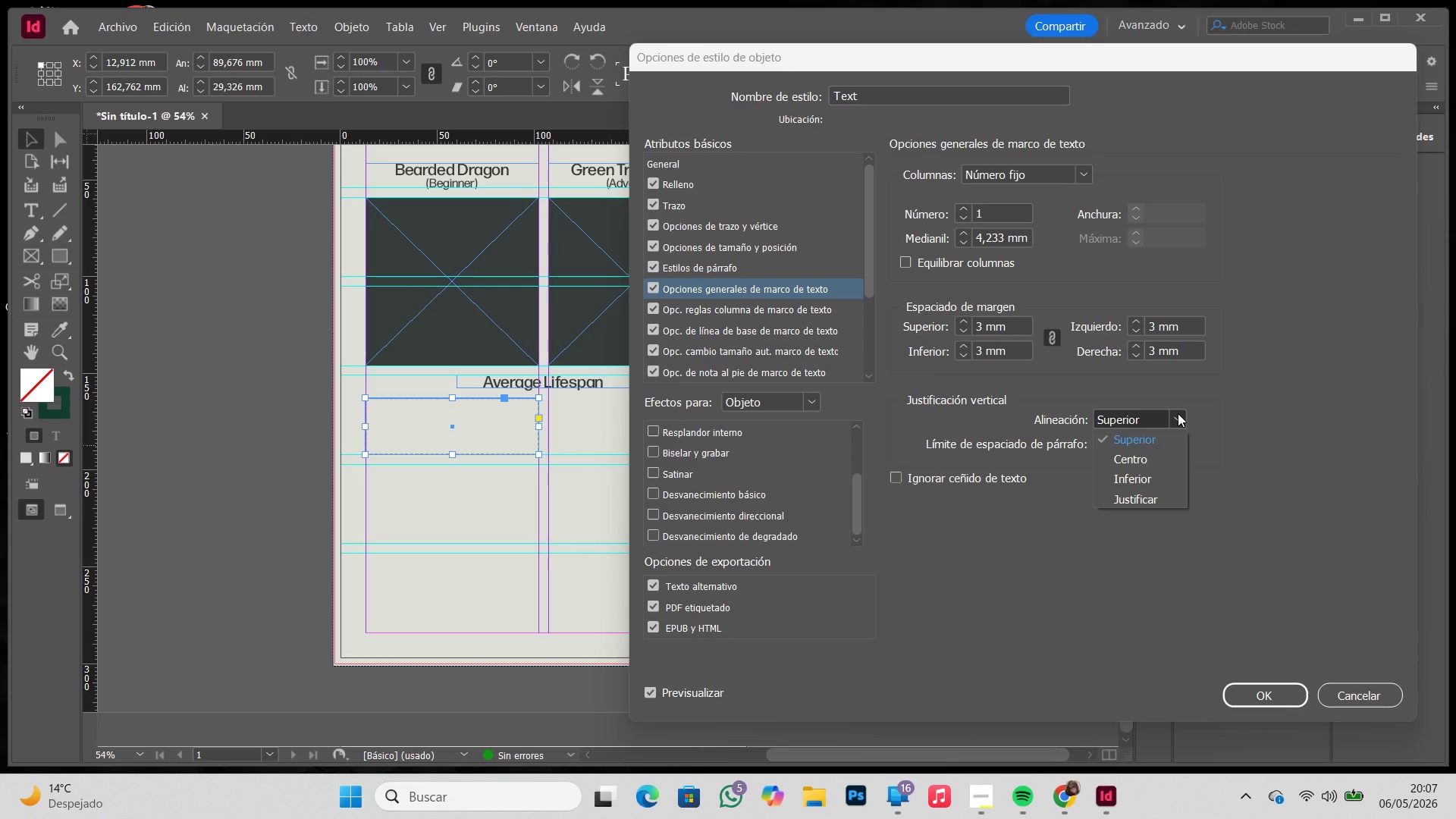 
left_click([1146, 452])
 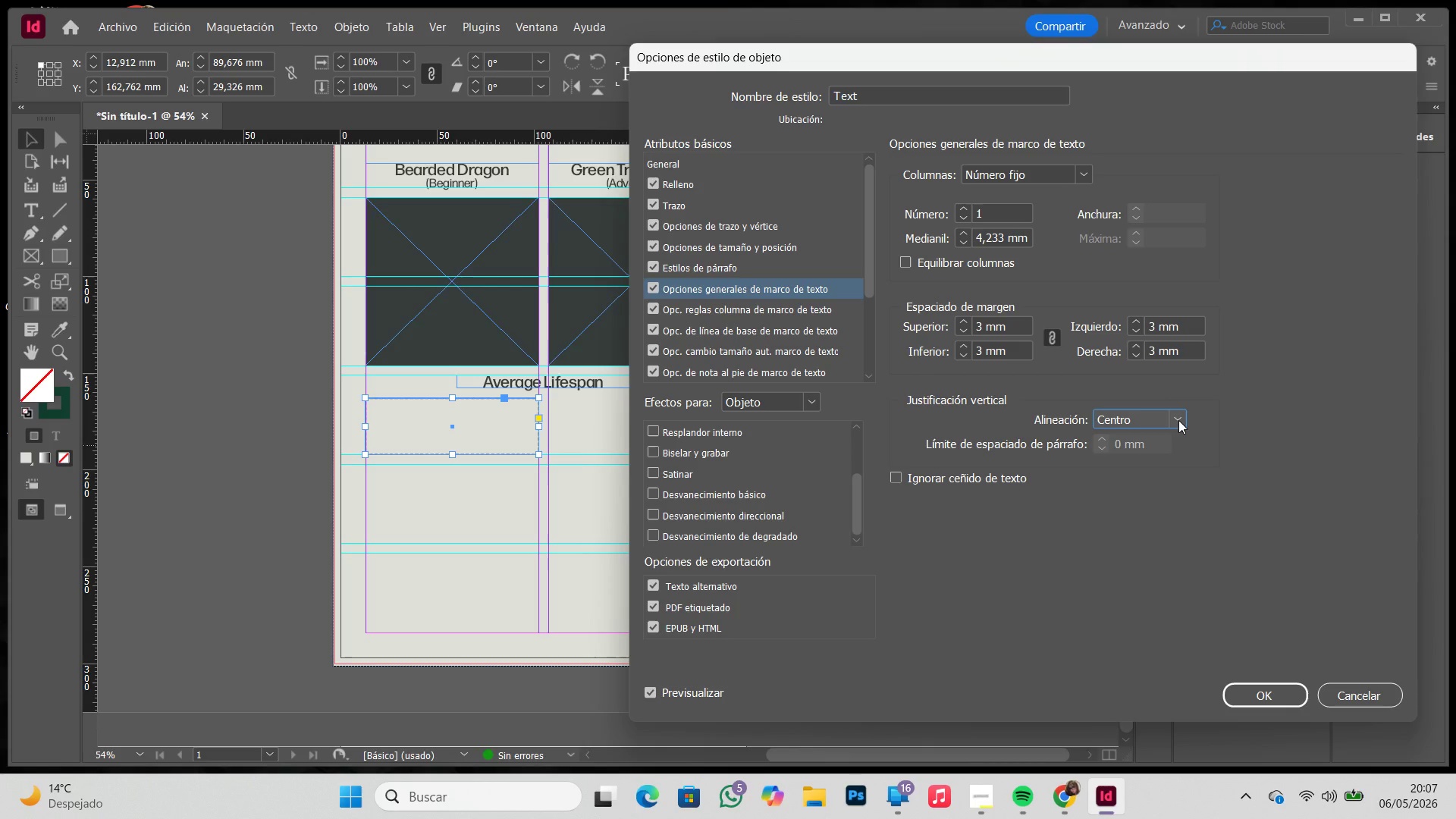 
left_click([1178, 420])
 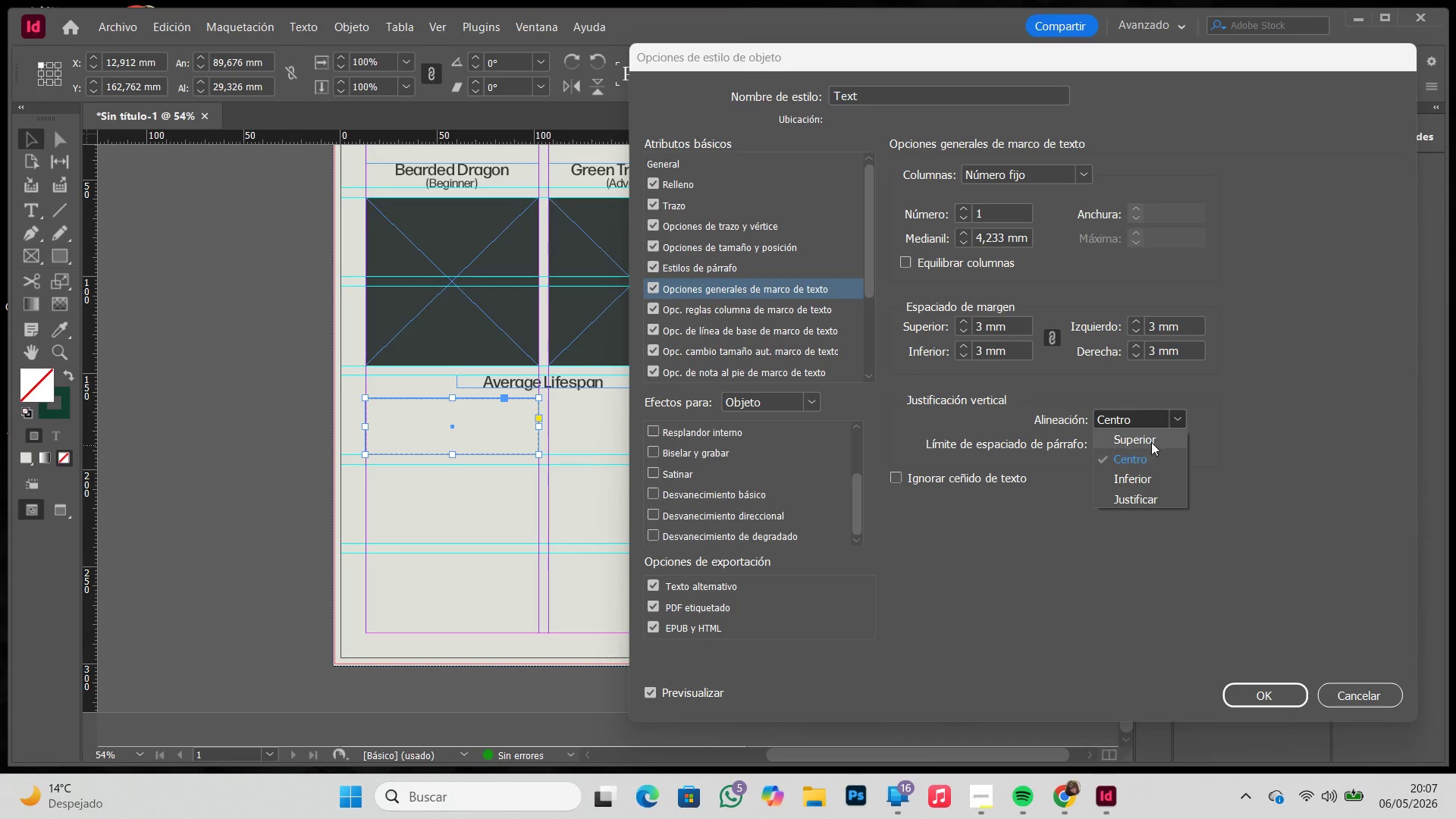 
left_click([1151, 439])
 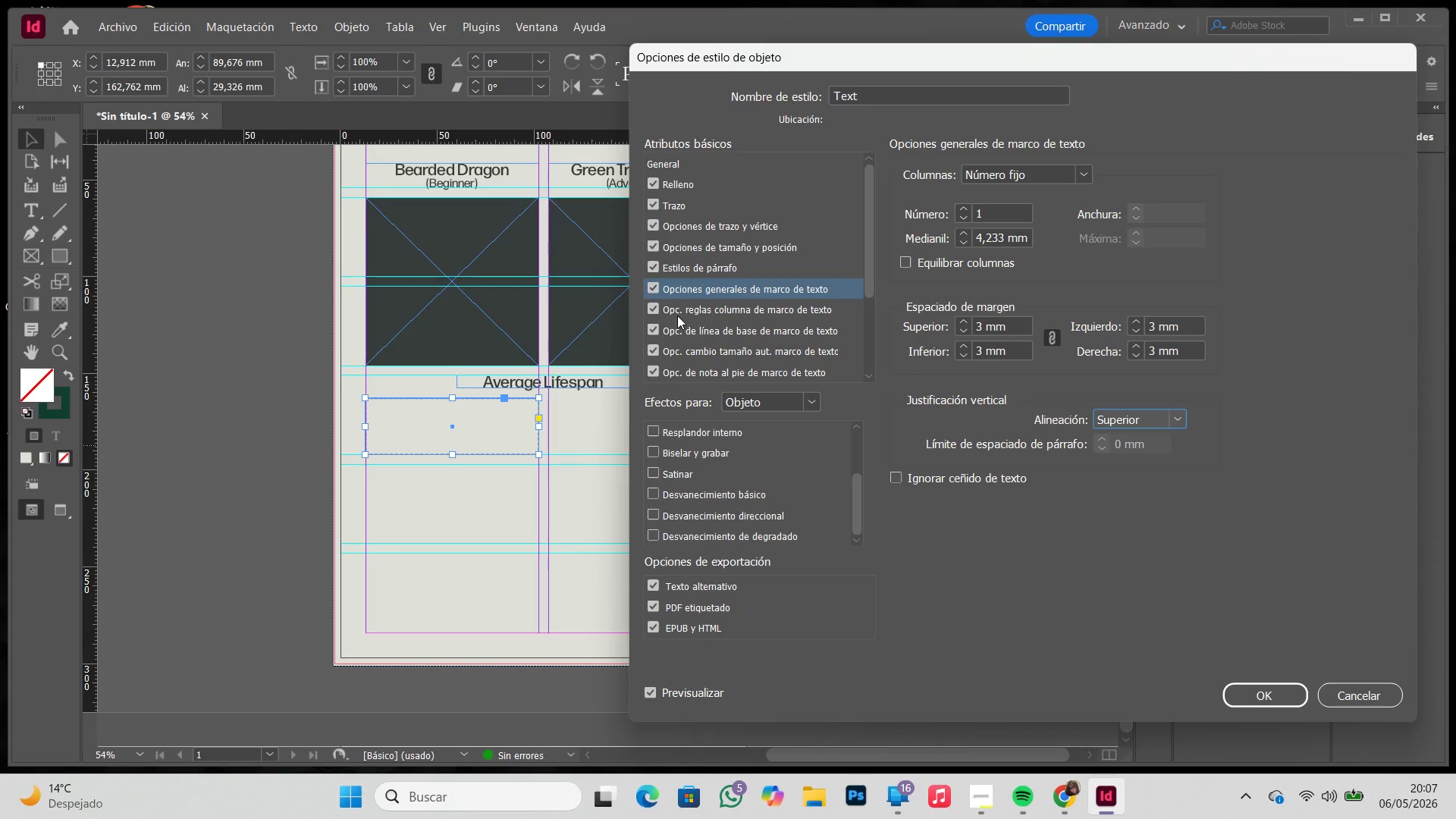 
scroll: coordinate [747, 322], scroll_direction: down, amount: 6.0
 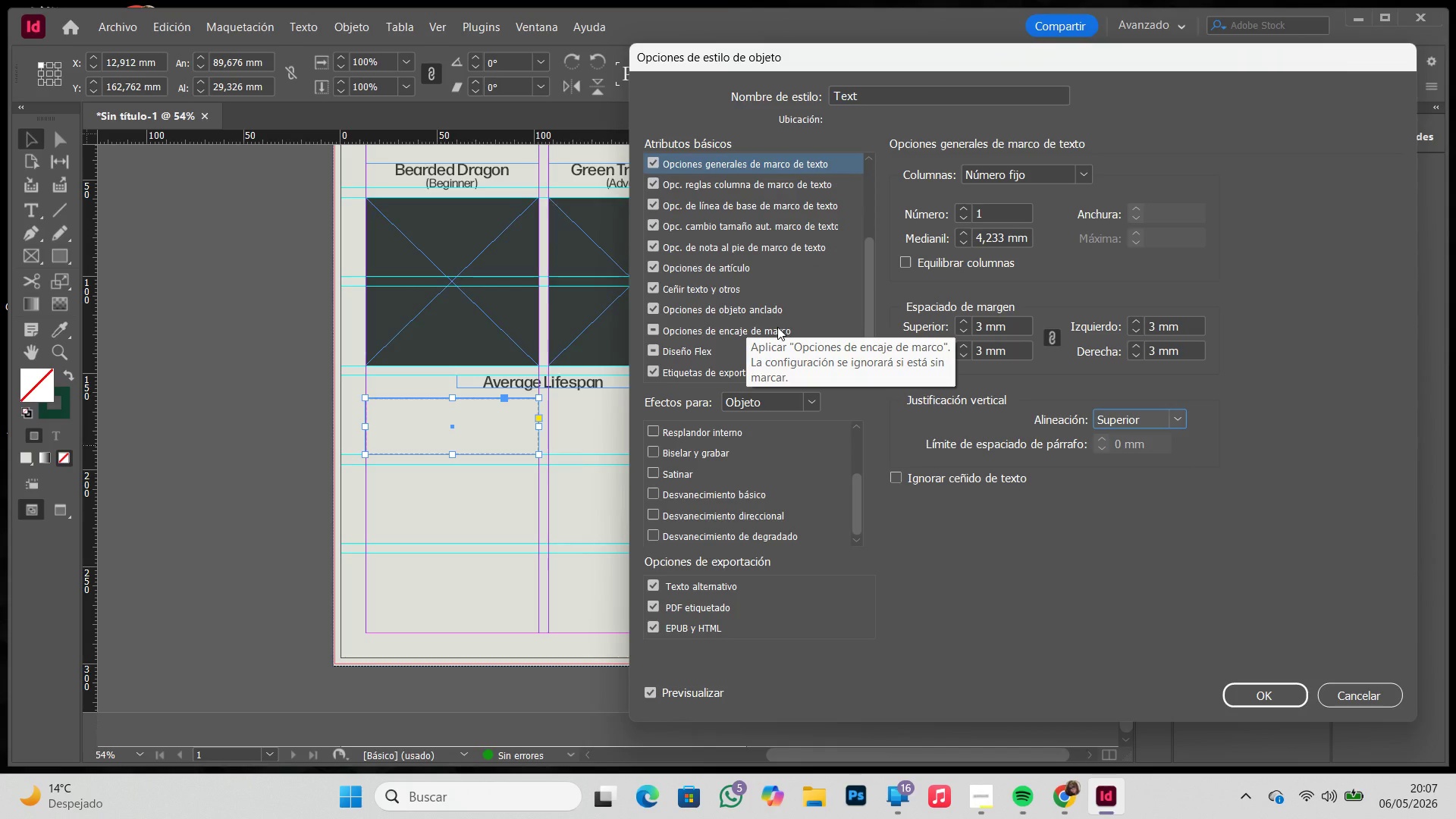 
scroll: coordinate [777, 327], scroll_direction: none, amount: 0.0
 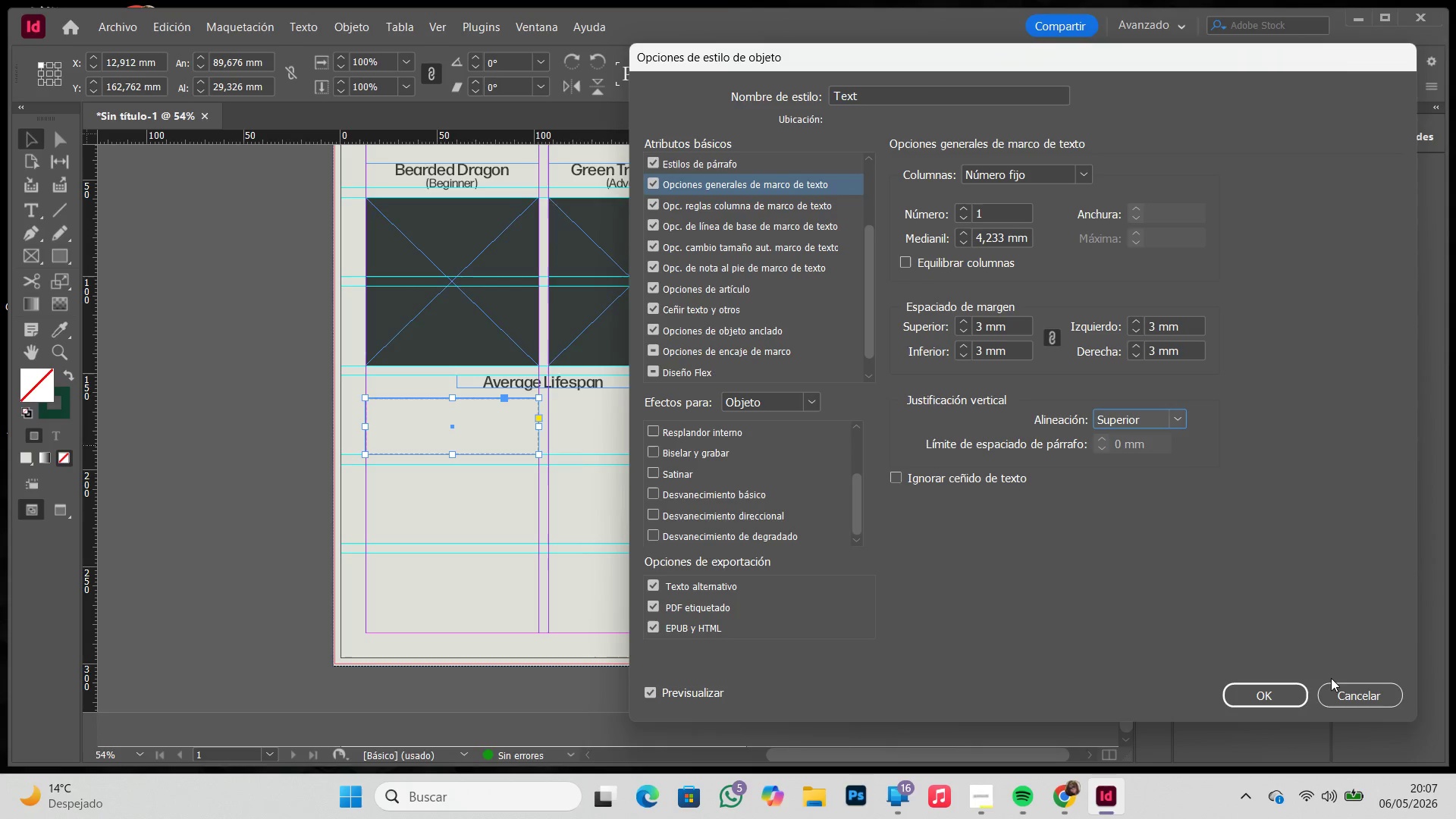 
left_click([1289, 689])
 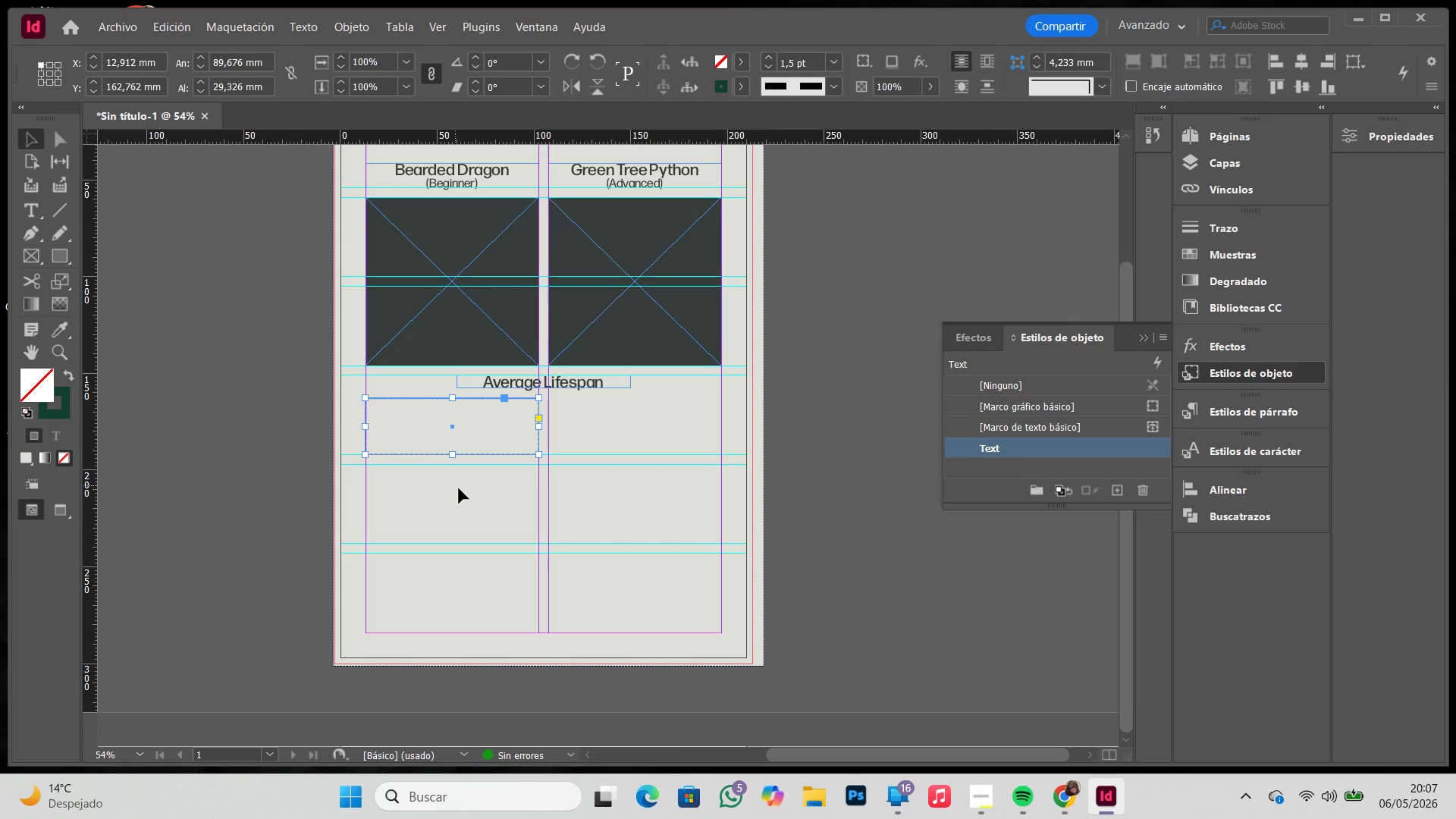 
double_click([506, 446])
 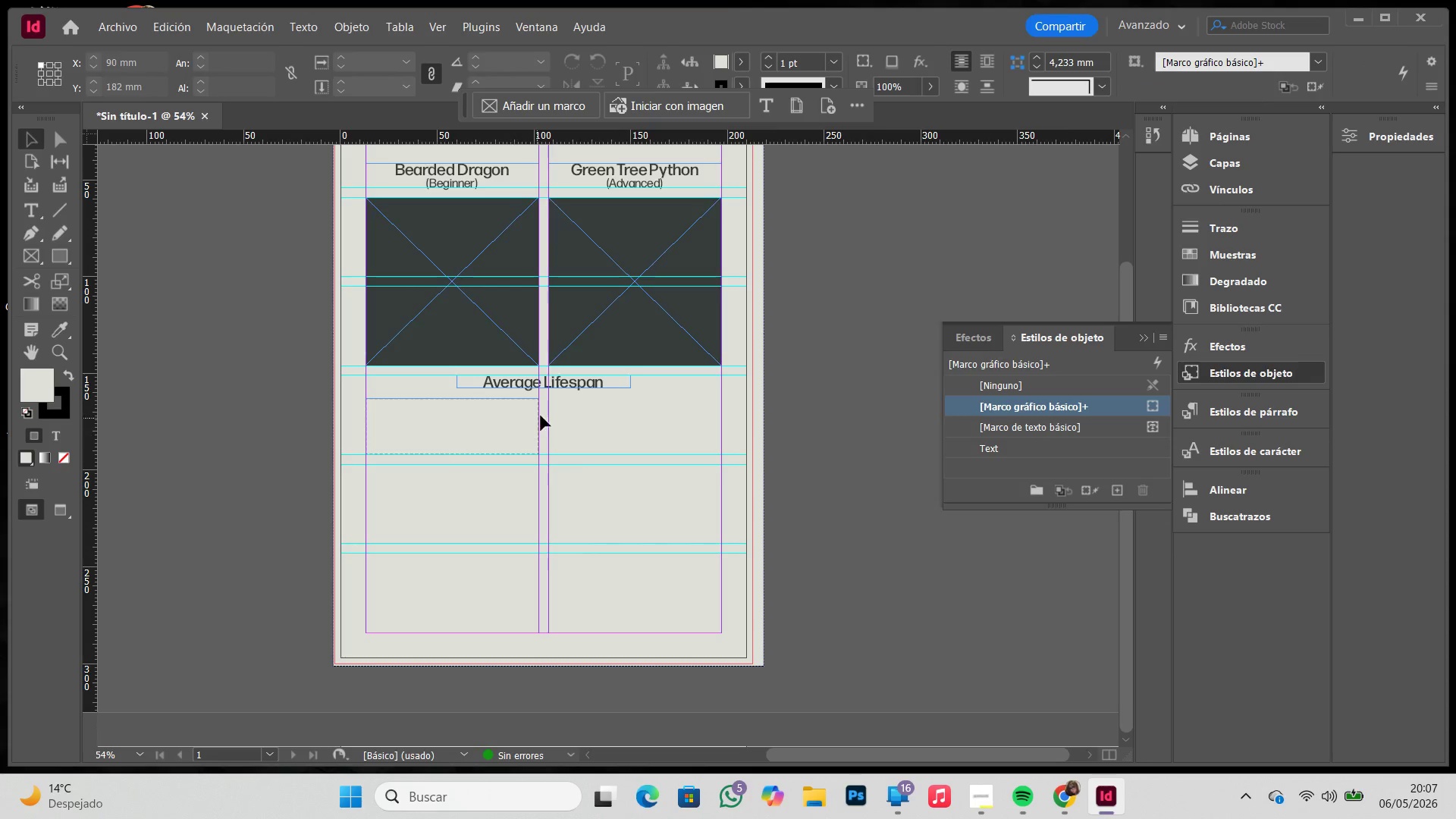 
left_click([541, 416])
 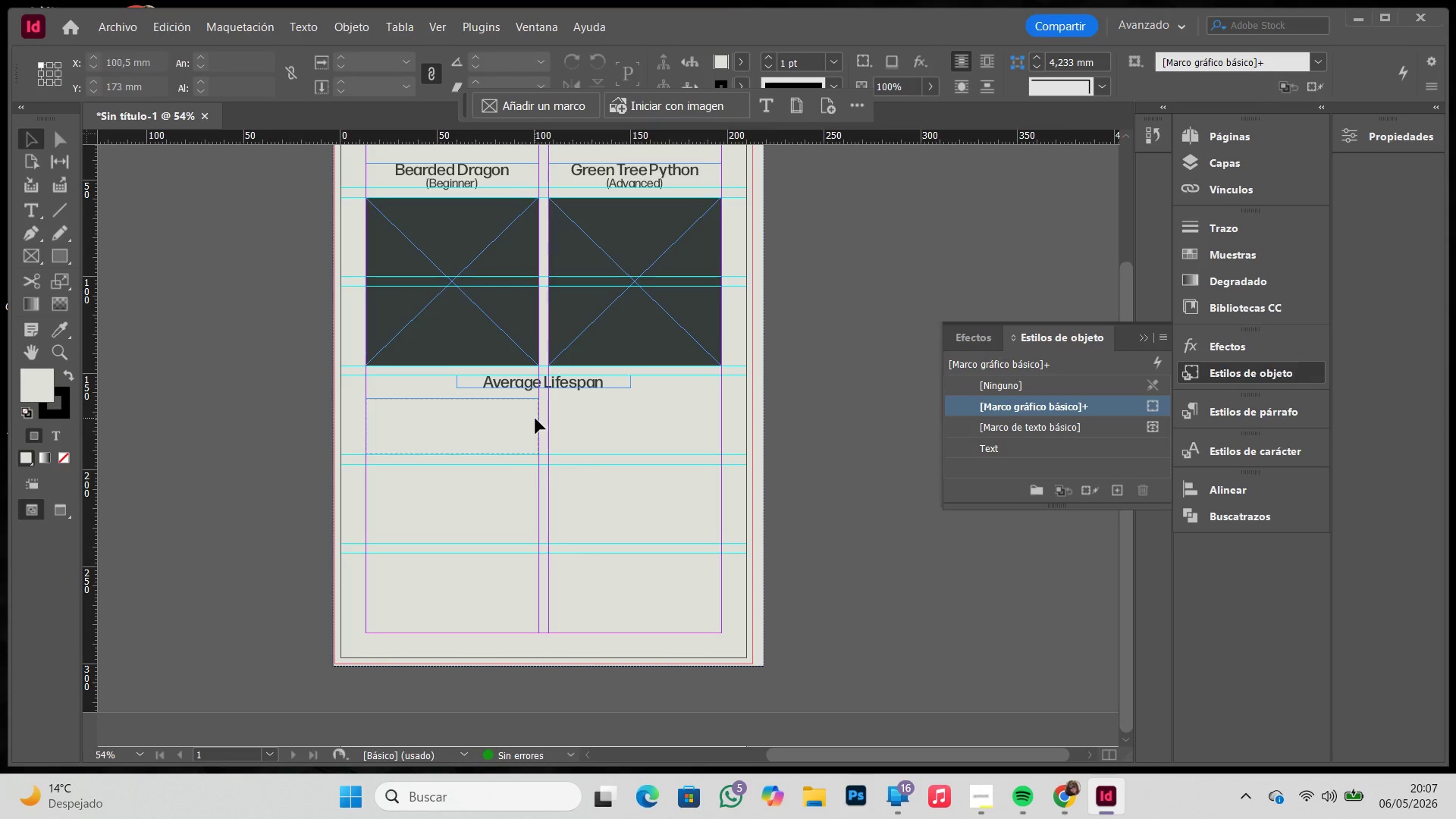 
left_click([535, 419])
 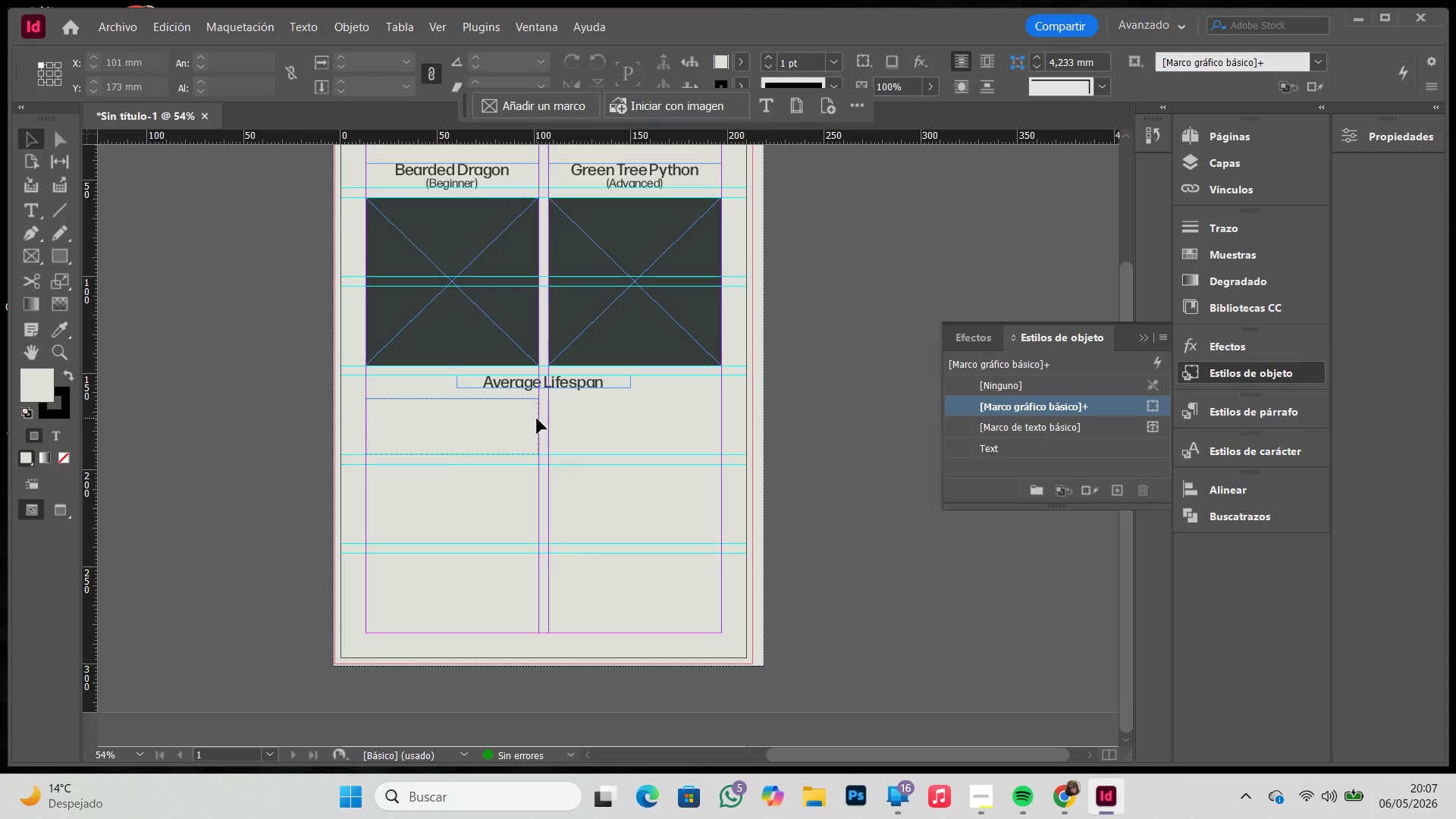 
double_click([539, 419])
 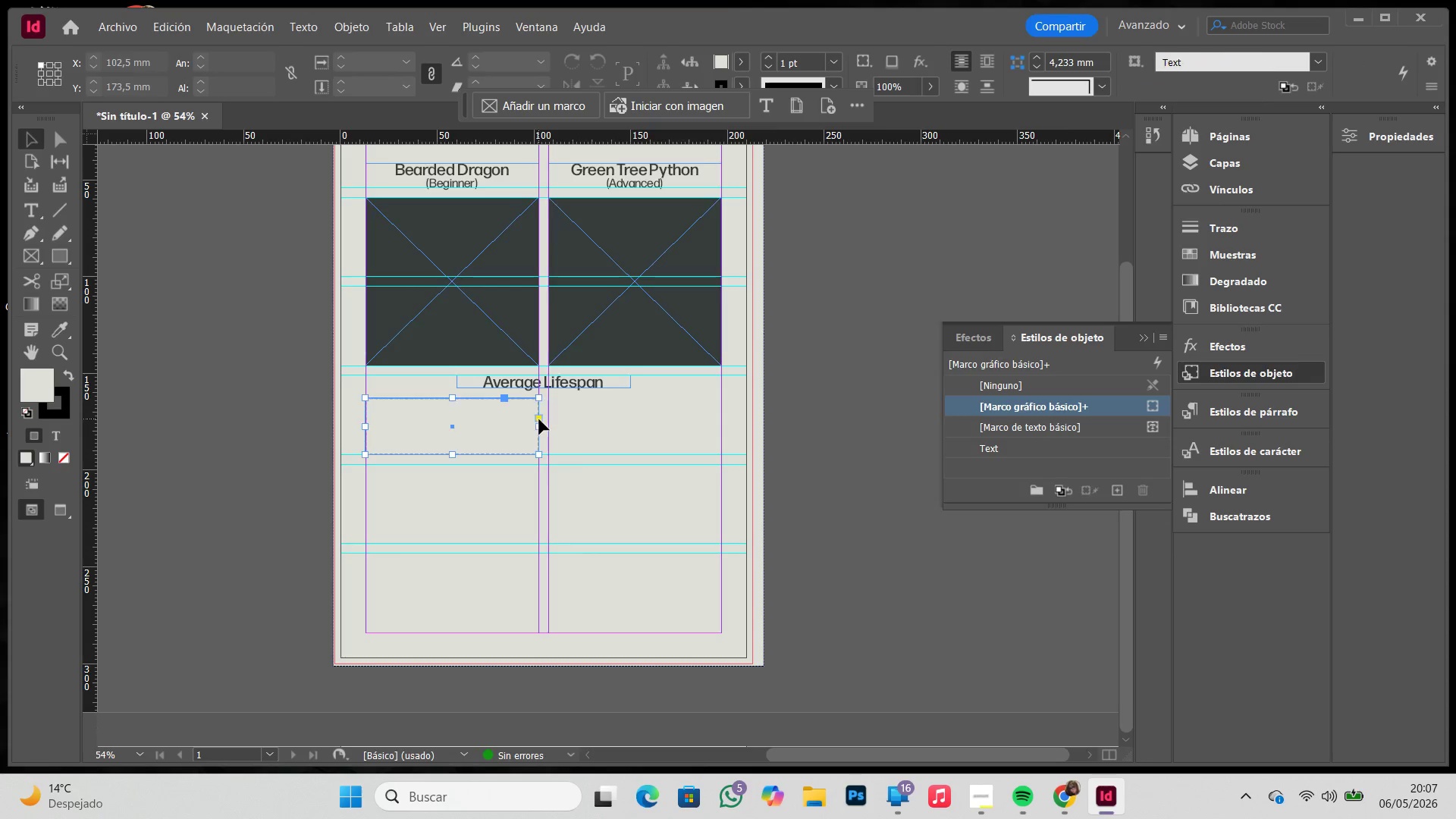 
triple_click([539, 419])
 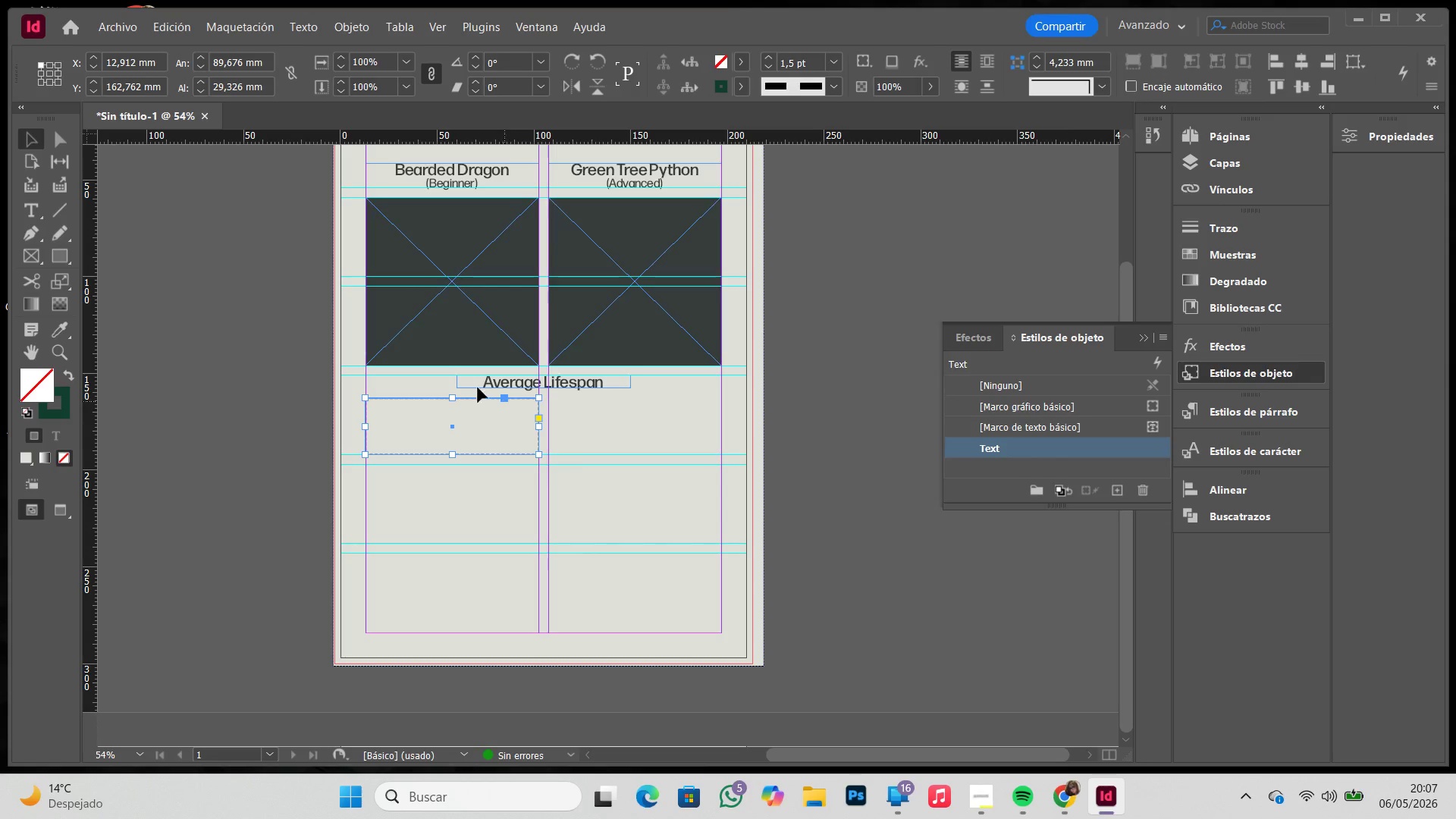 
left_click([35, 210])
 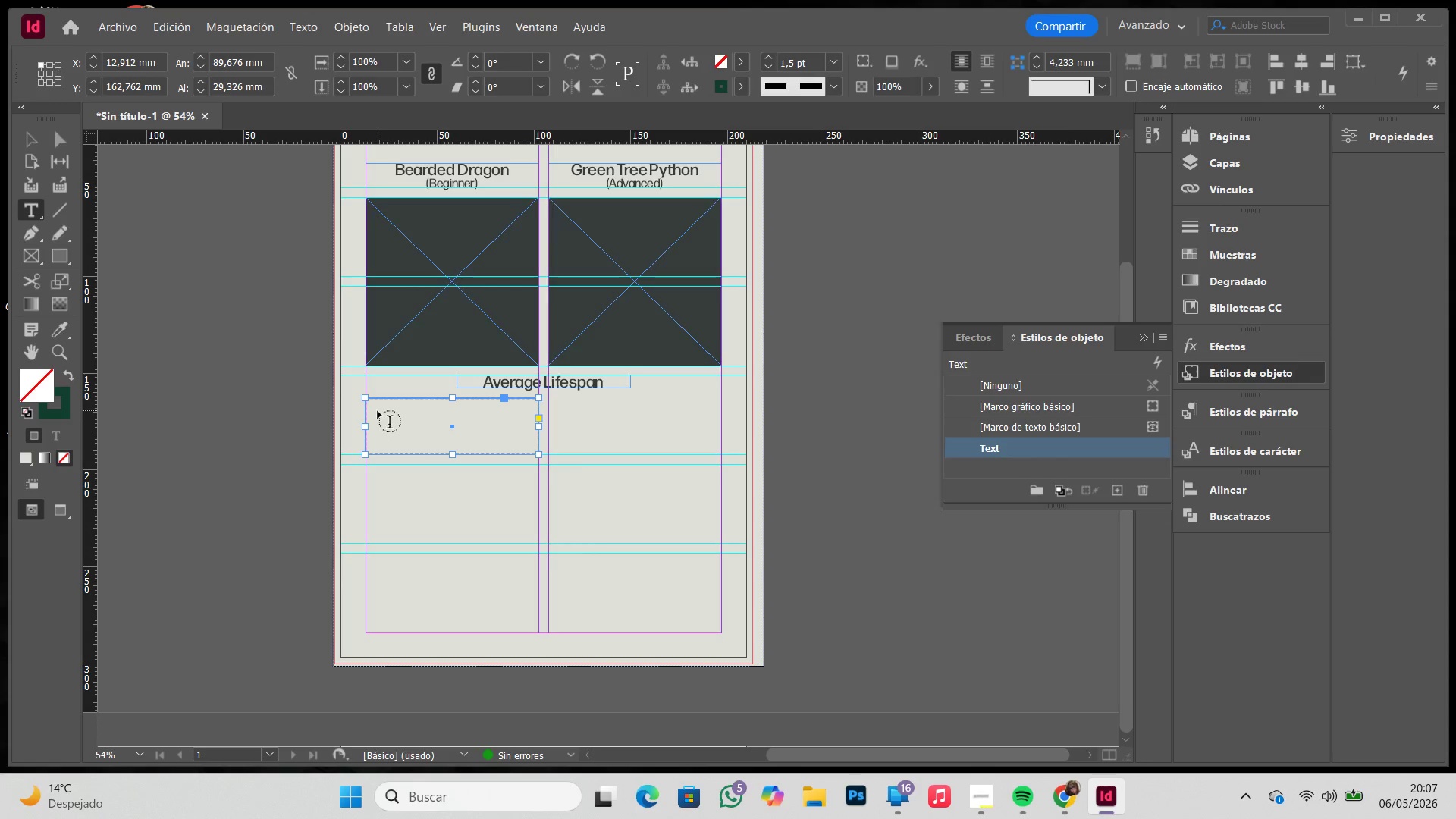 
right_click([378, 411])
 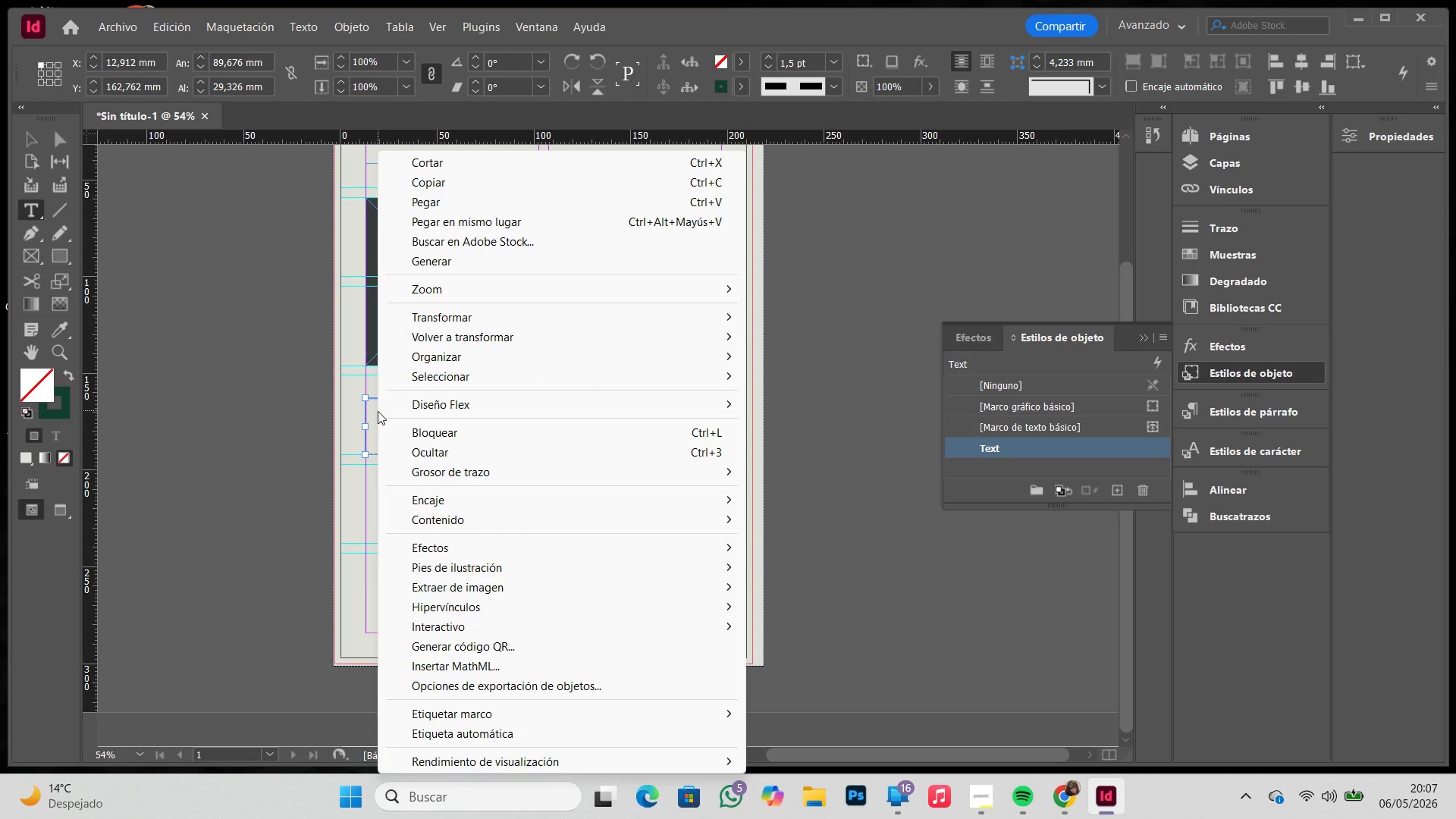 
left_click([378, 411])
 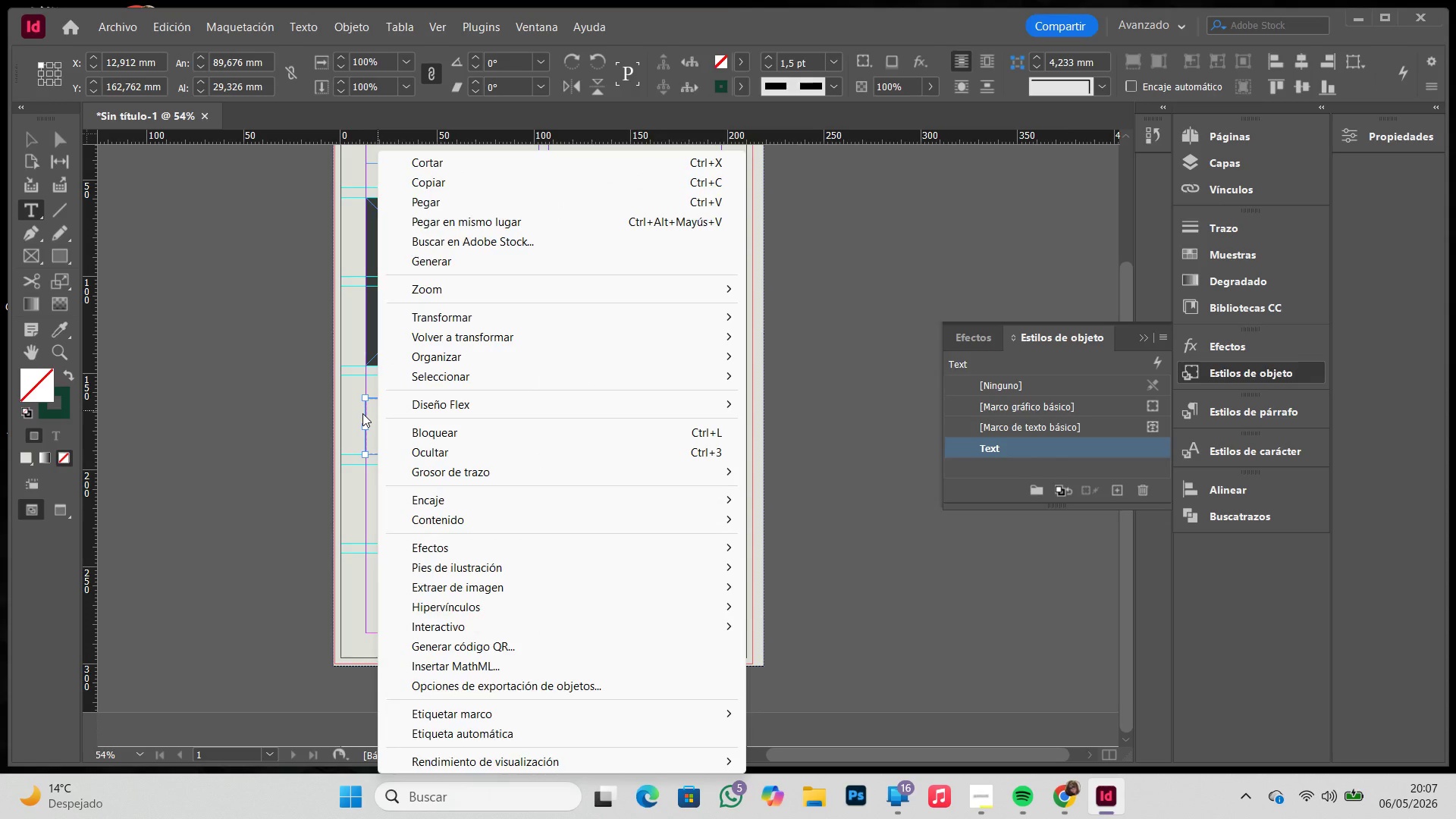 
left_click([362, 413])
 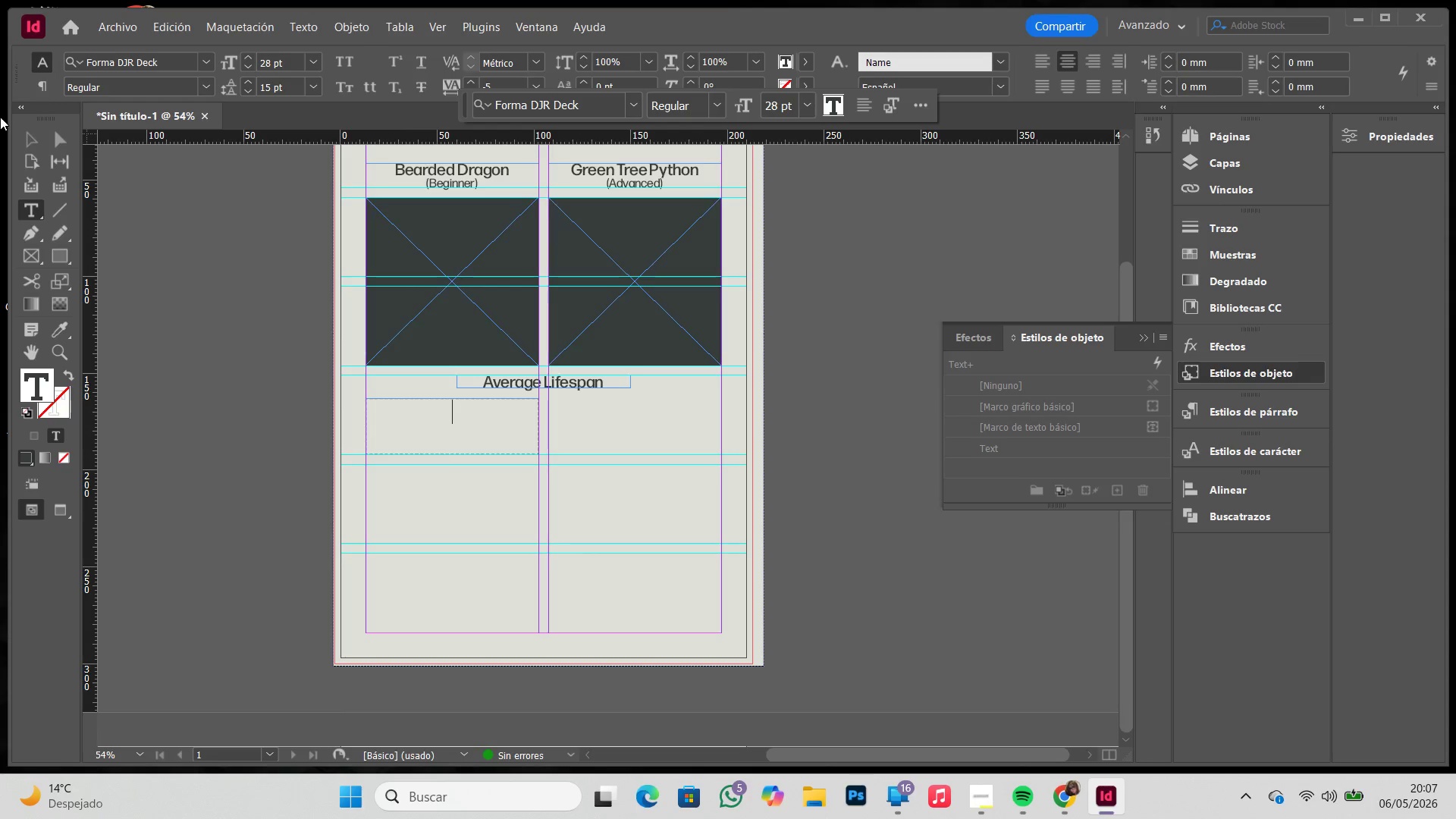 
left_click([27, 131])
 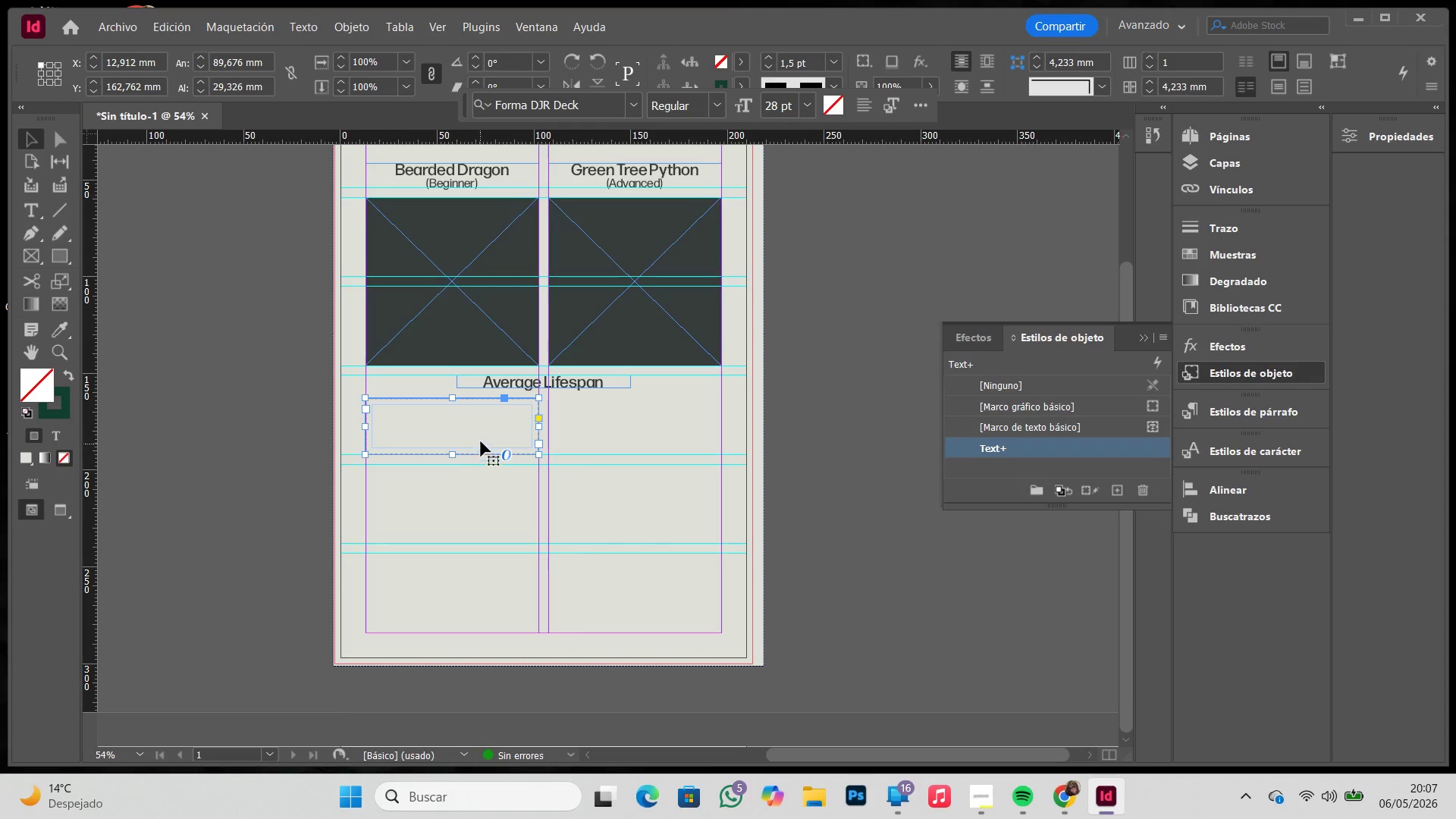 
hold_key(key=Z, duration=0.92)
 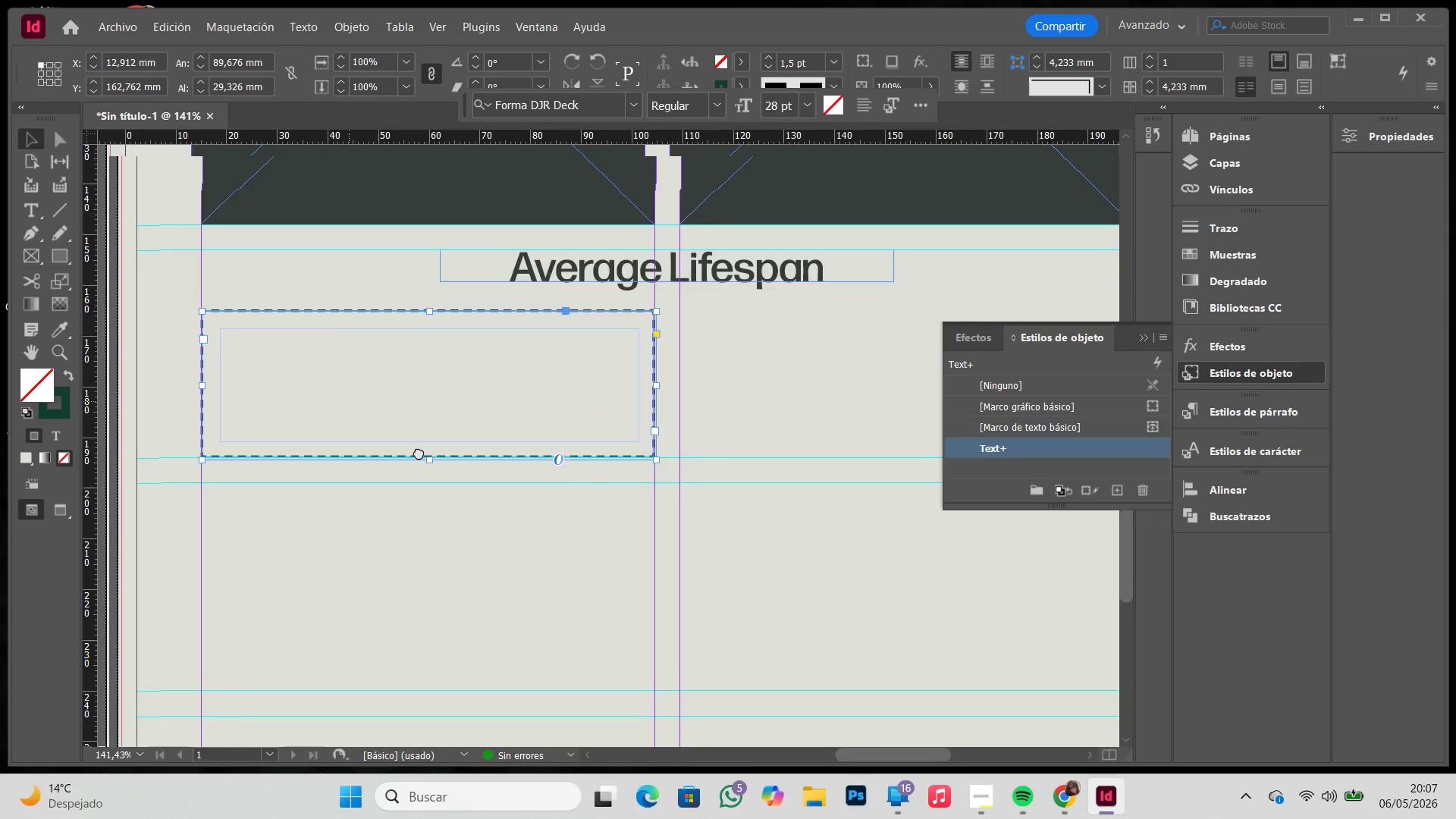 
left_click_drag(start_coordinate=[350, 388], to_coordinate=[740, 546])
 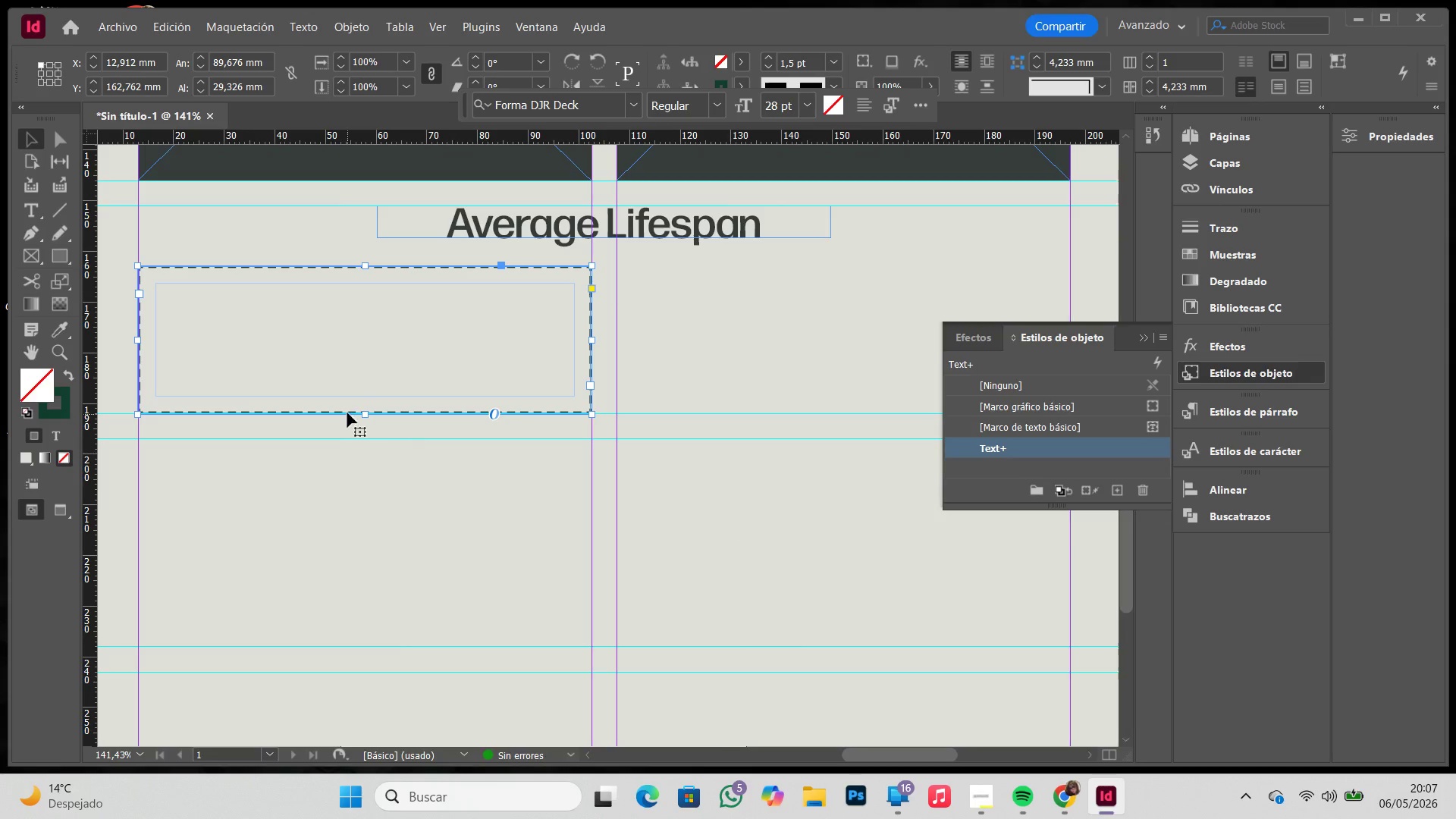 
hold_key(key=Space, duration=0.36)
 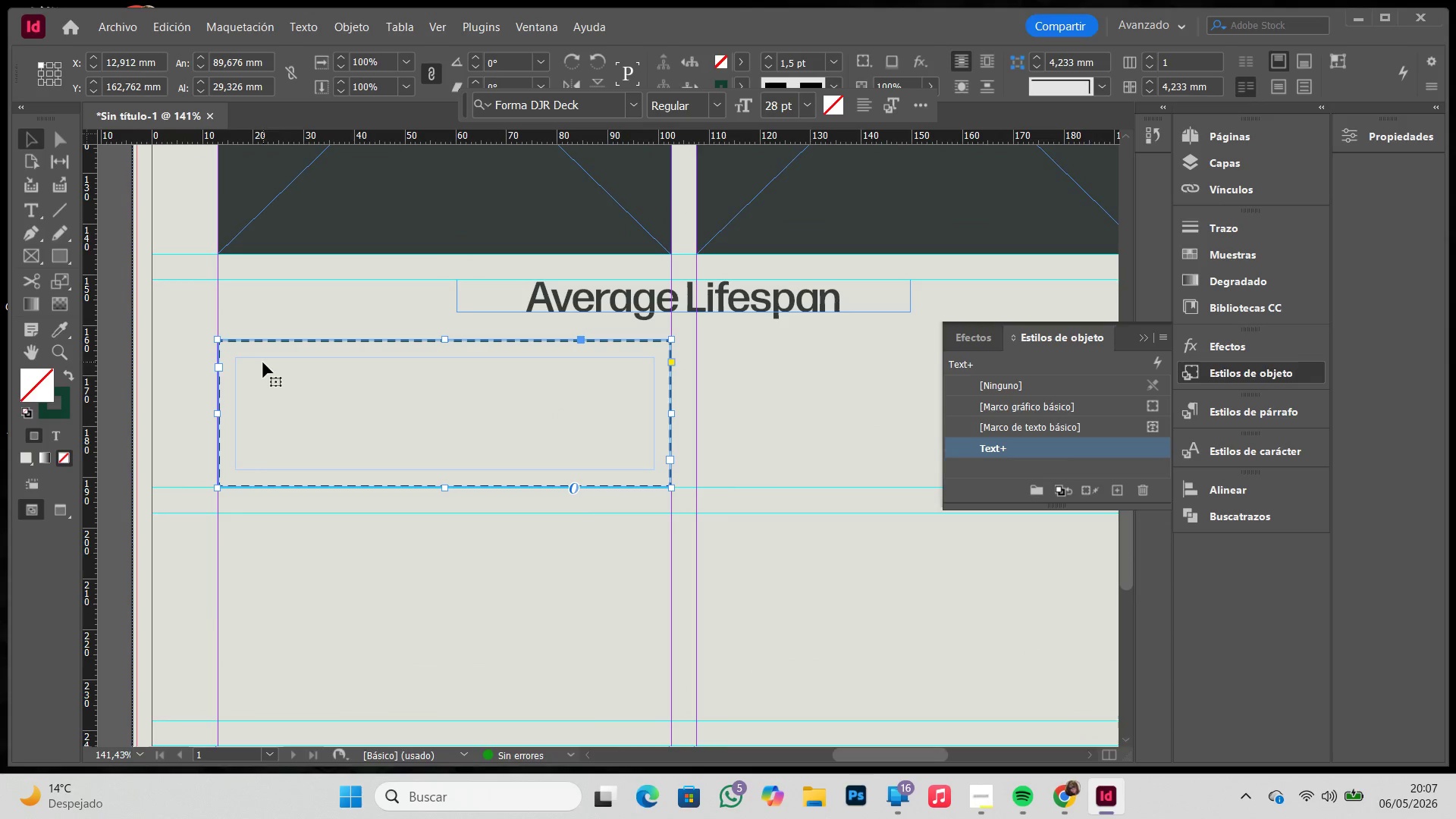 
left_click_drag(start_coordinate=[350, 401], to_coordinate=[429, 475])
 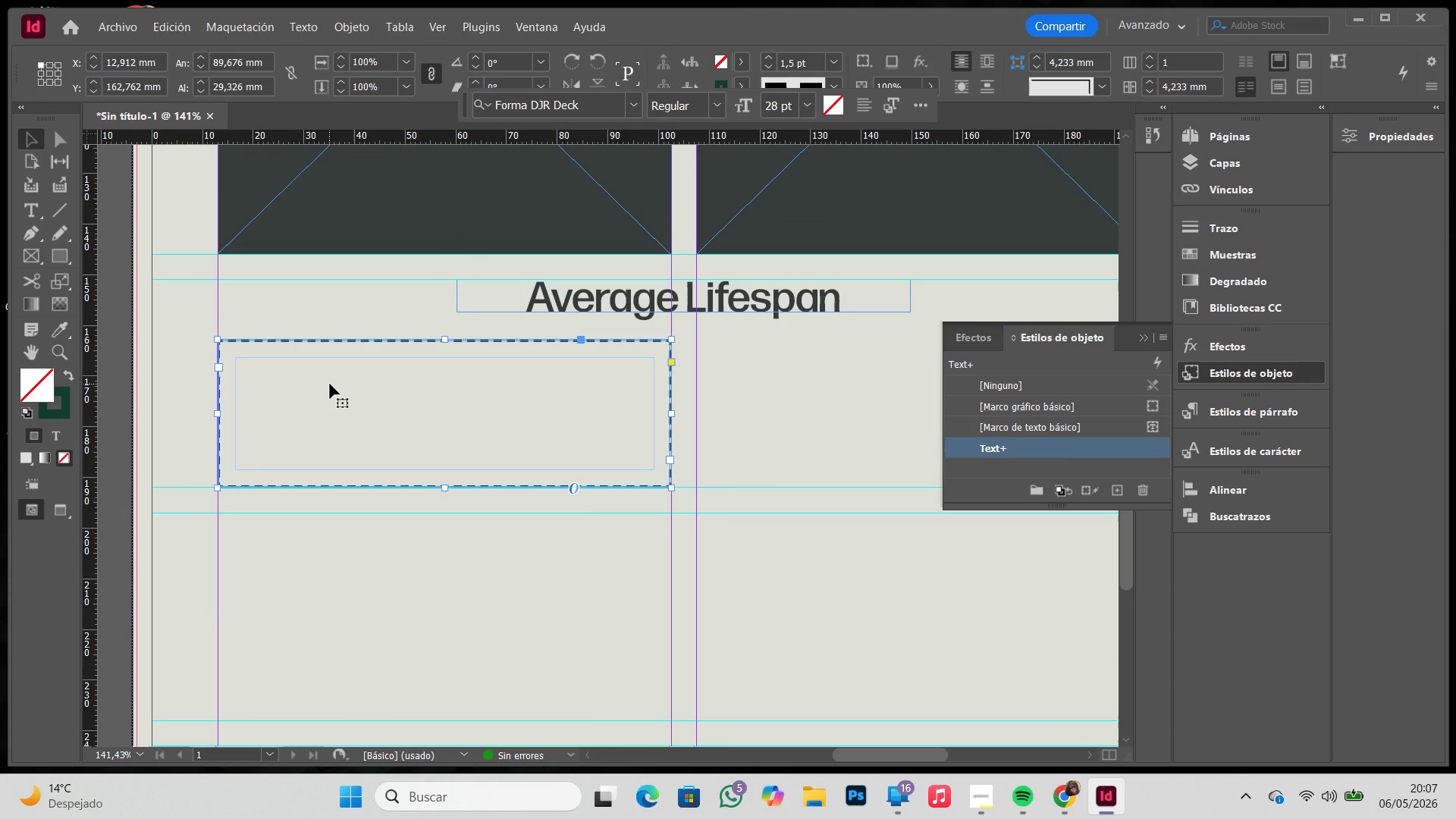 
key(V)
 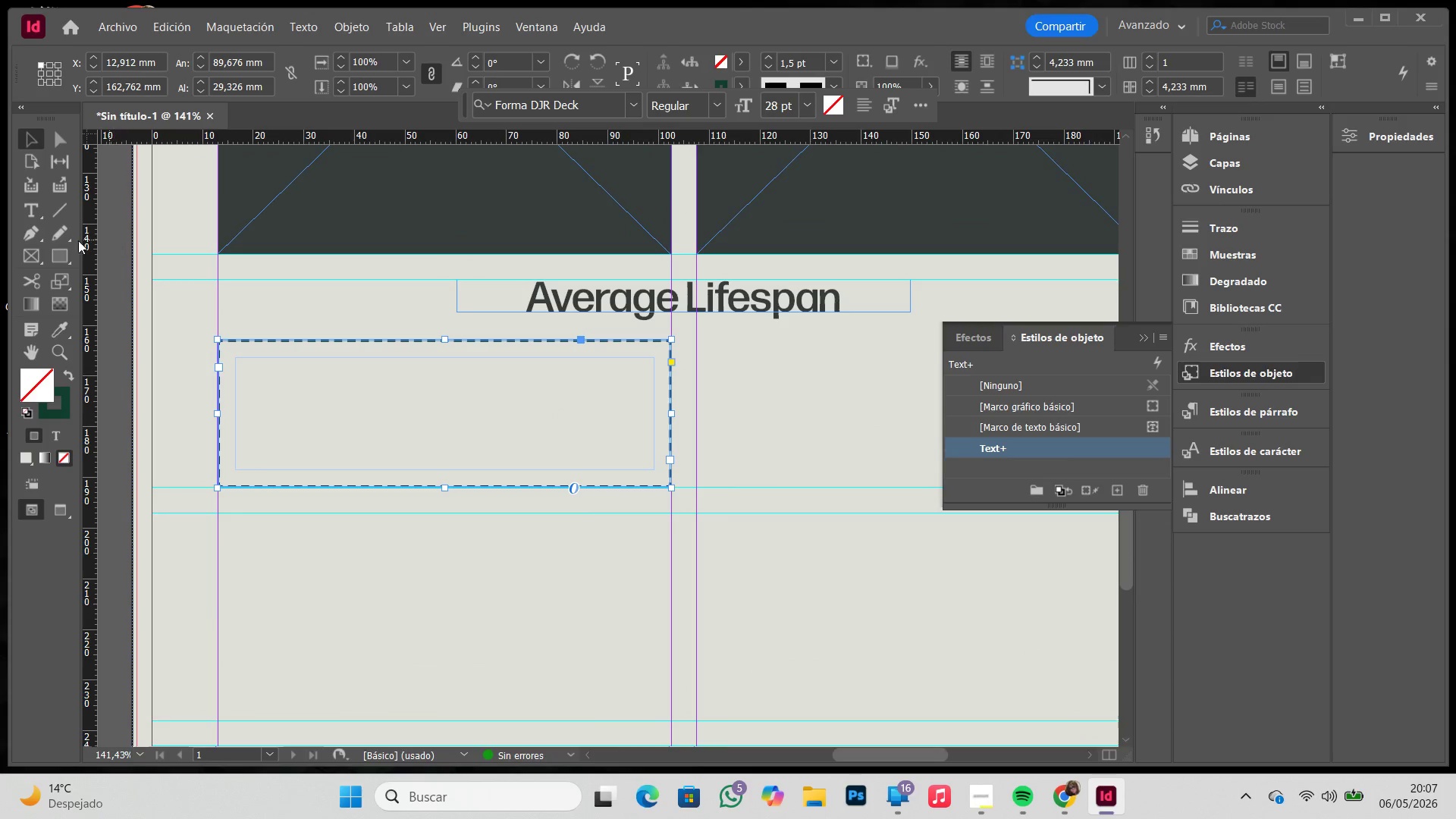 
left_click([27, 215])
 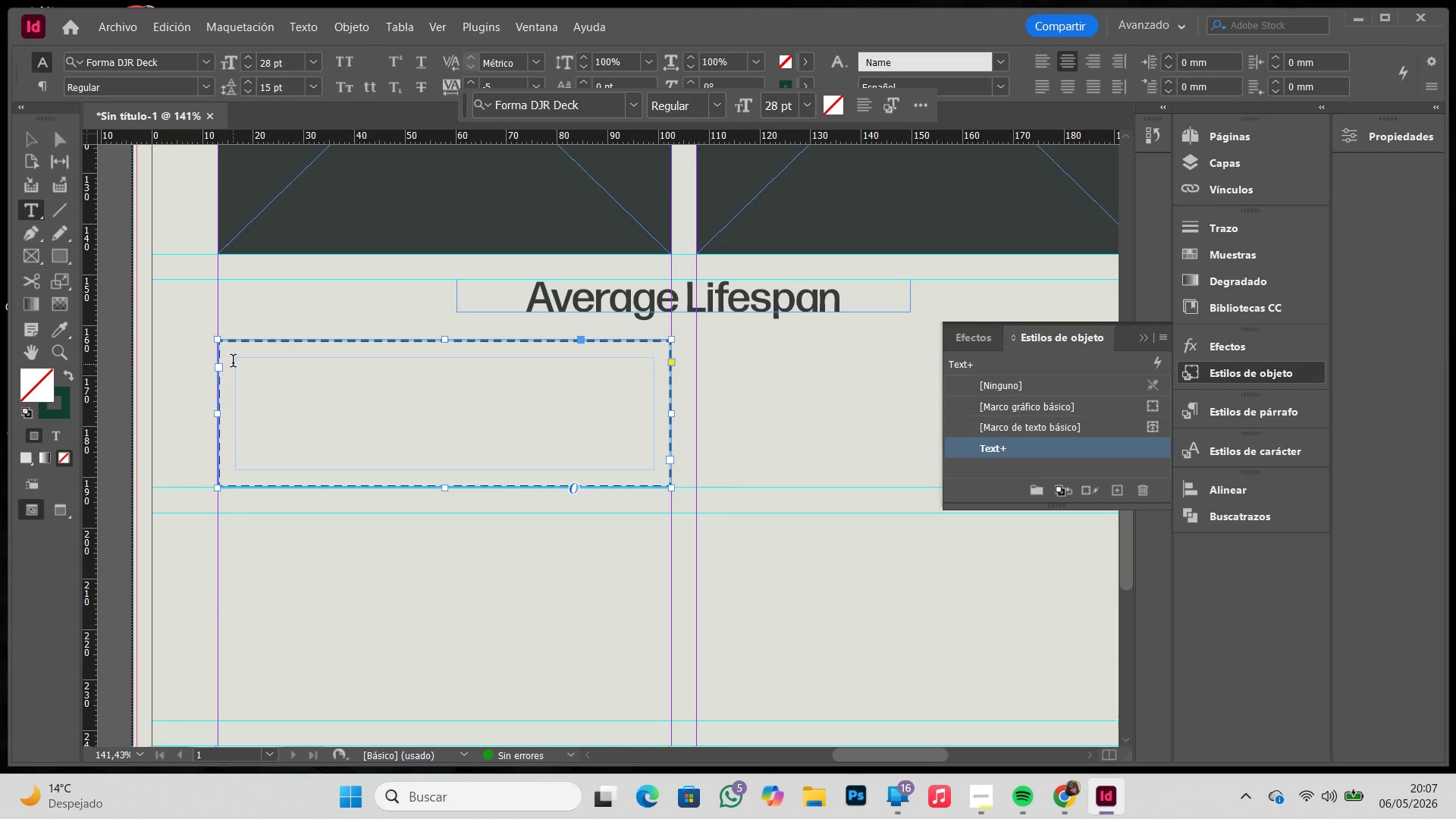 
left_click([238, 364])
 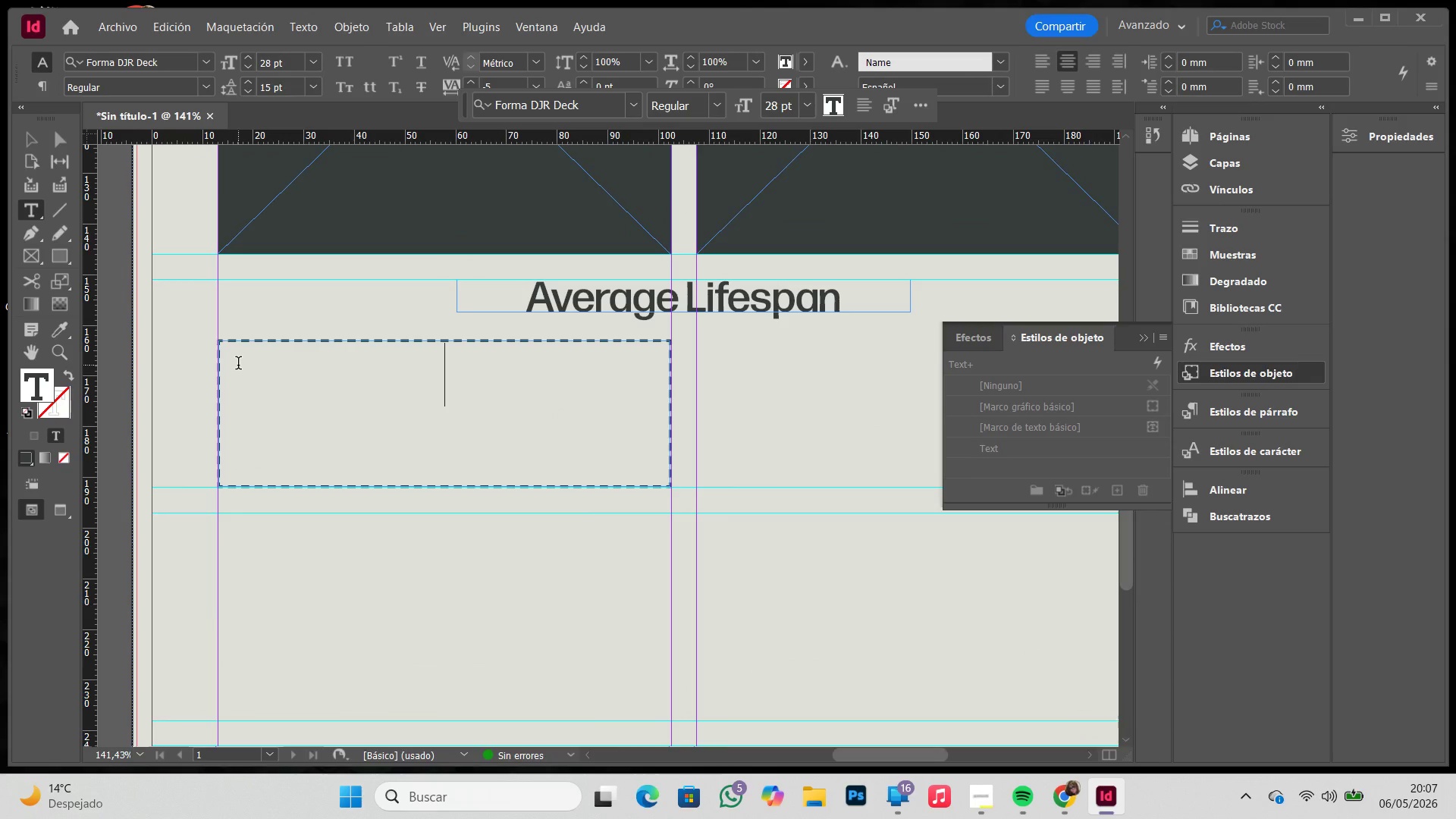 
key(Control+Z)
 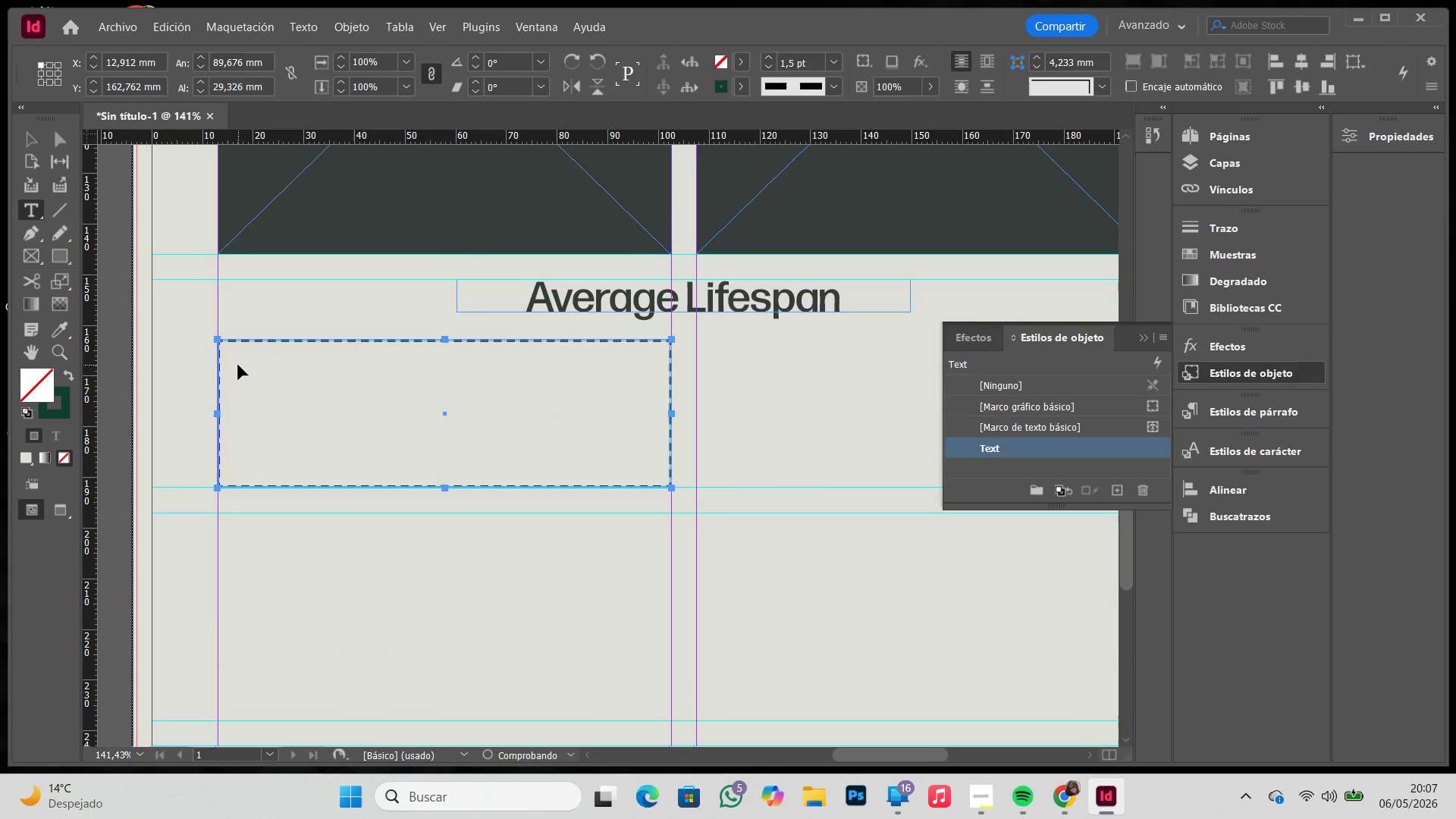 
key(Control+Z)
 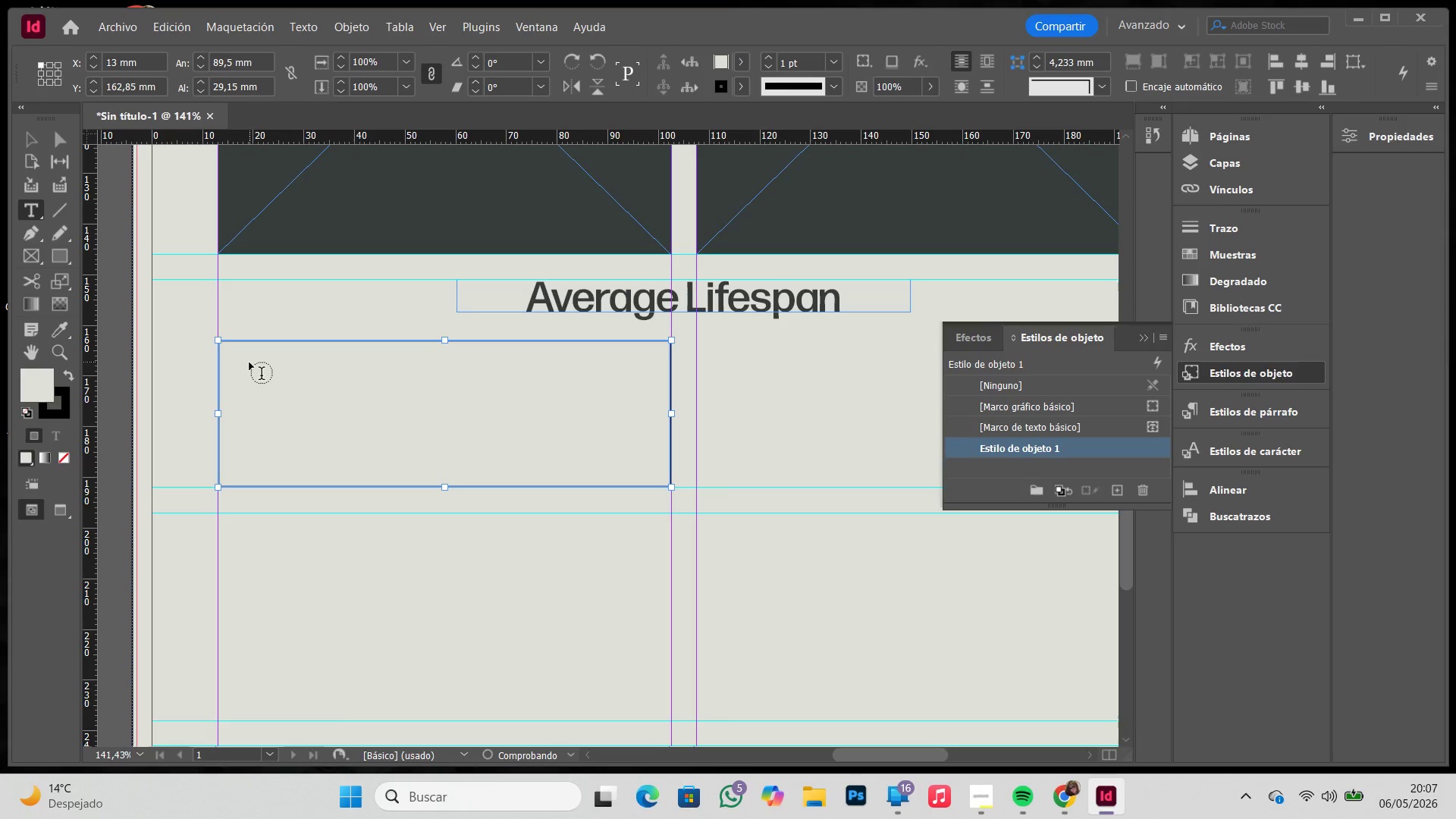 
key(V)
 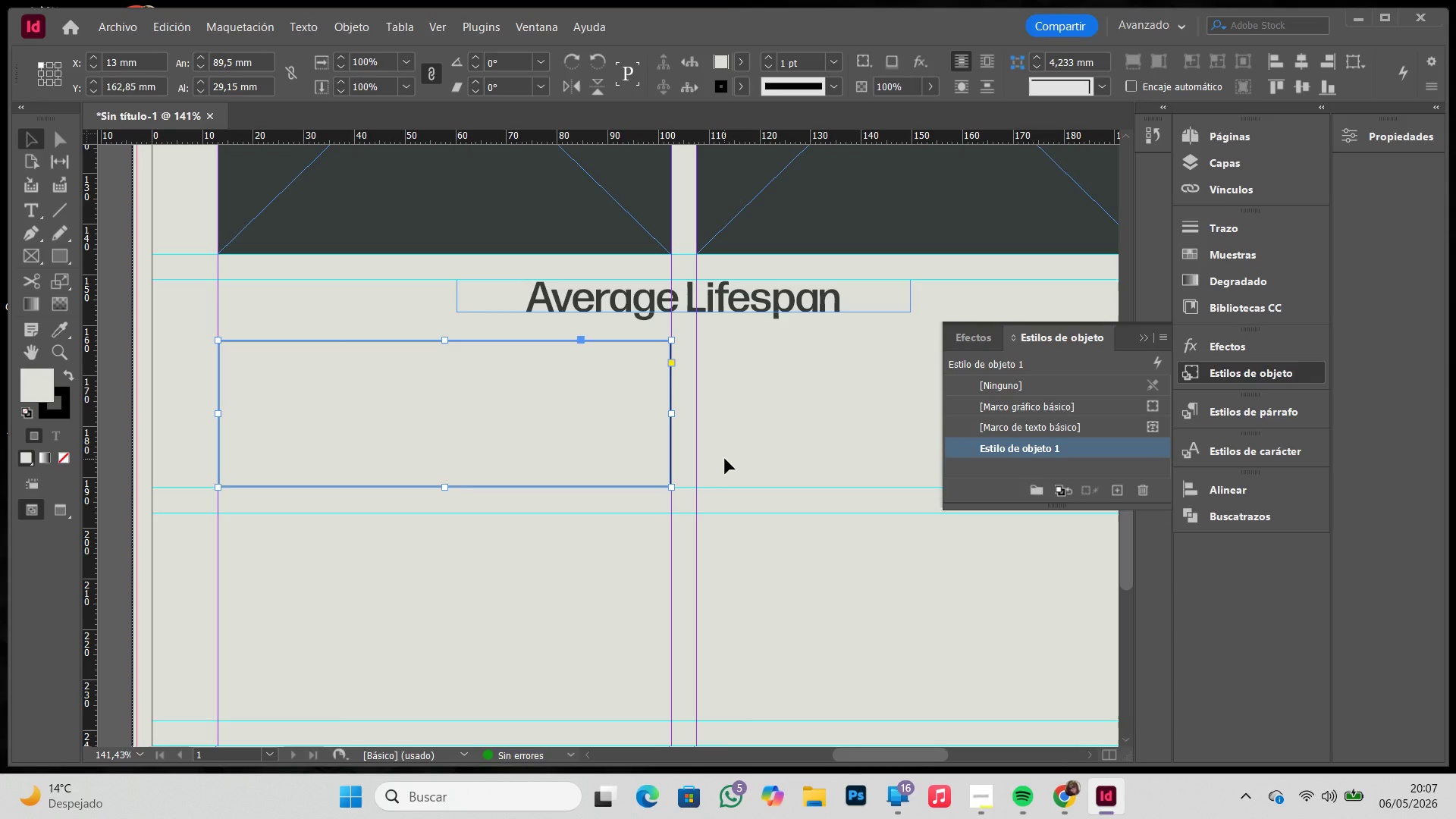 
left_click([725, 459])
 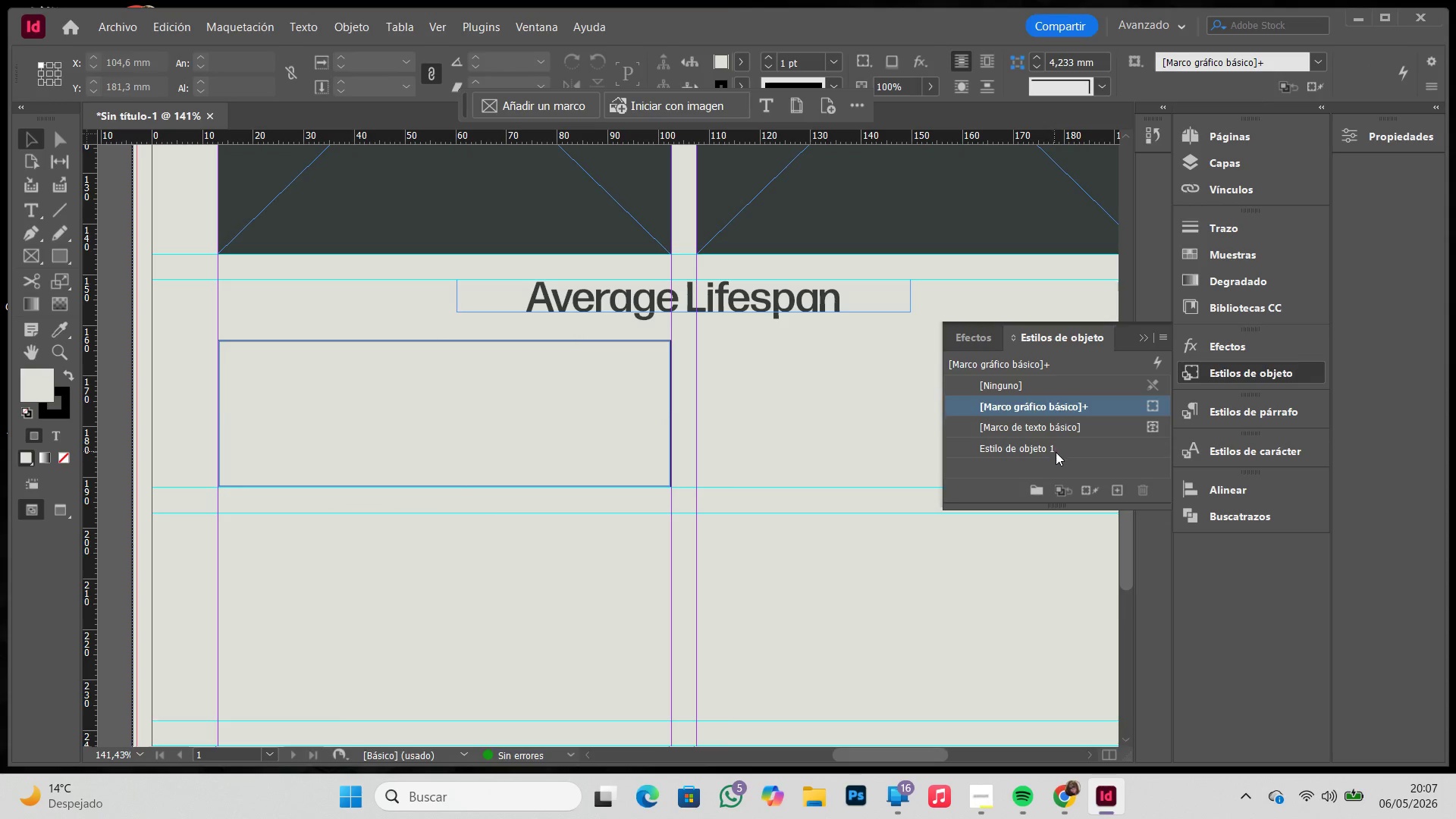 
double_click([1056, 452])
 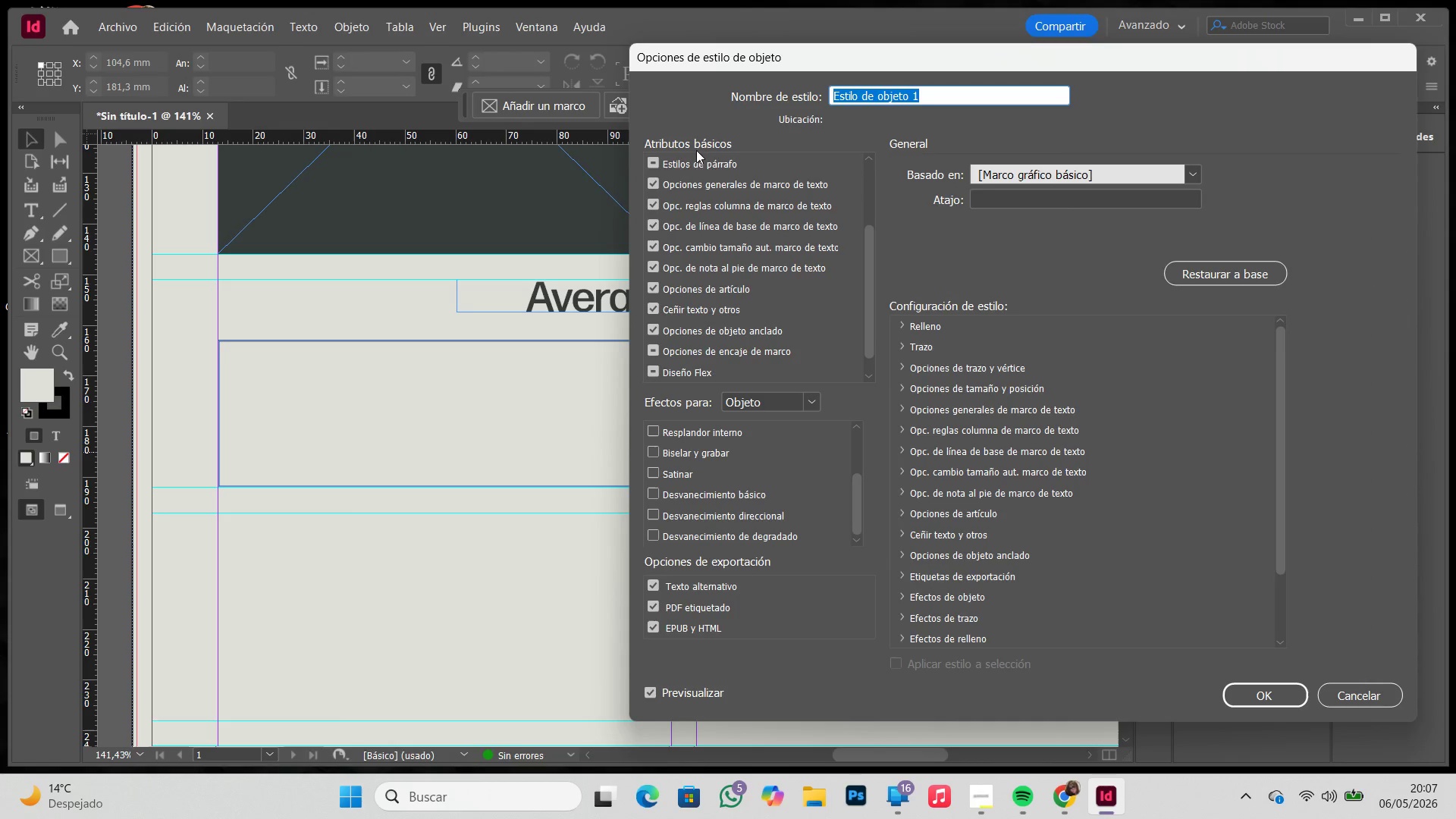 
left_click([713, 162])
 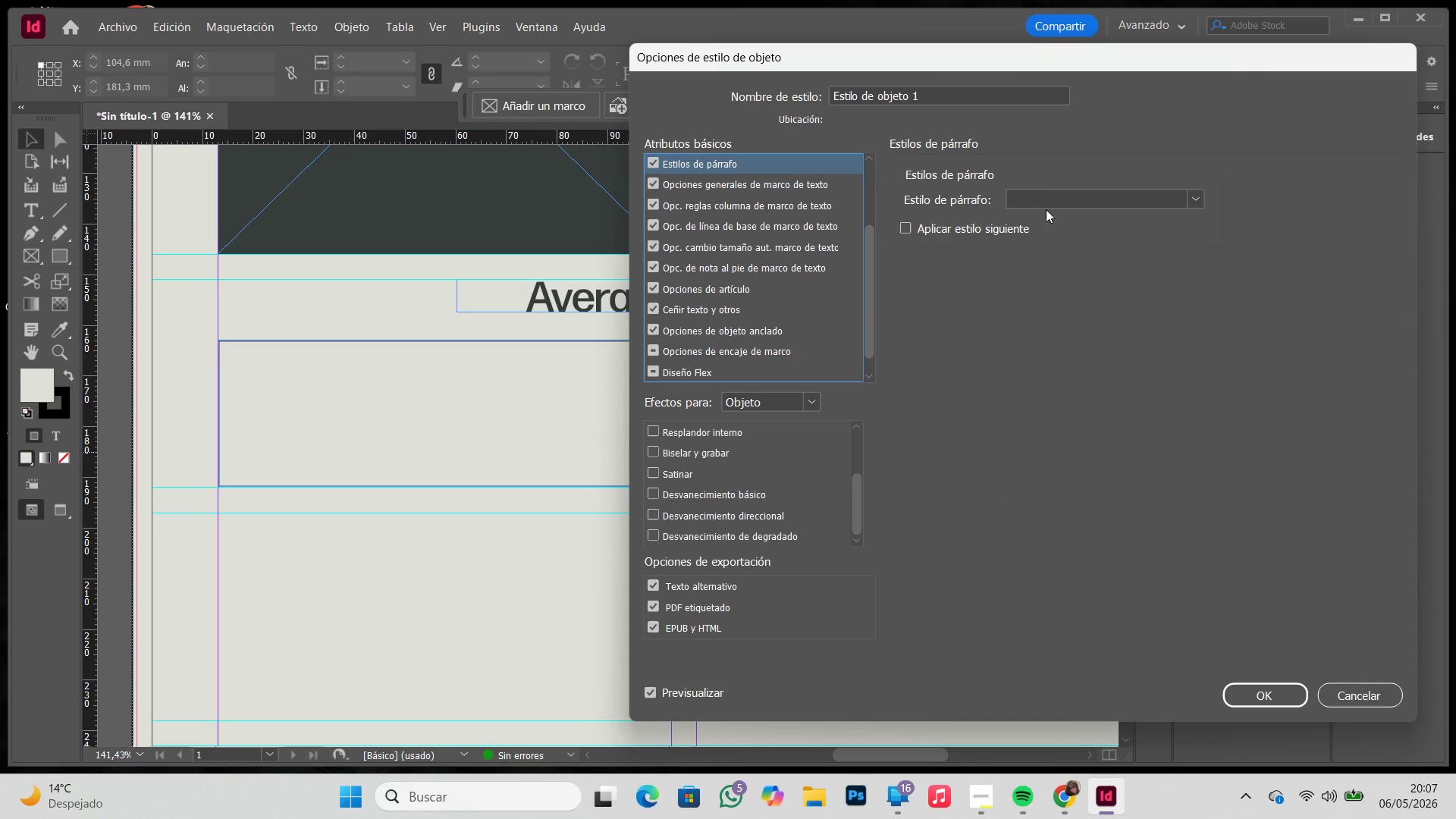 
left_click([1094, 200])
 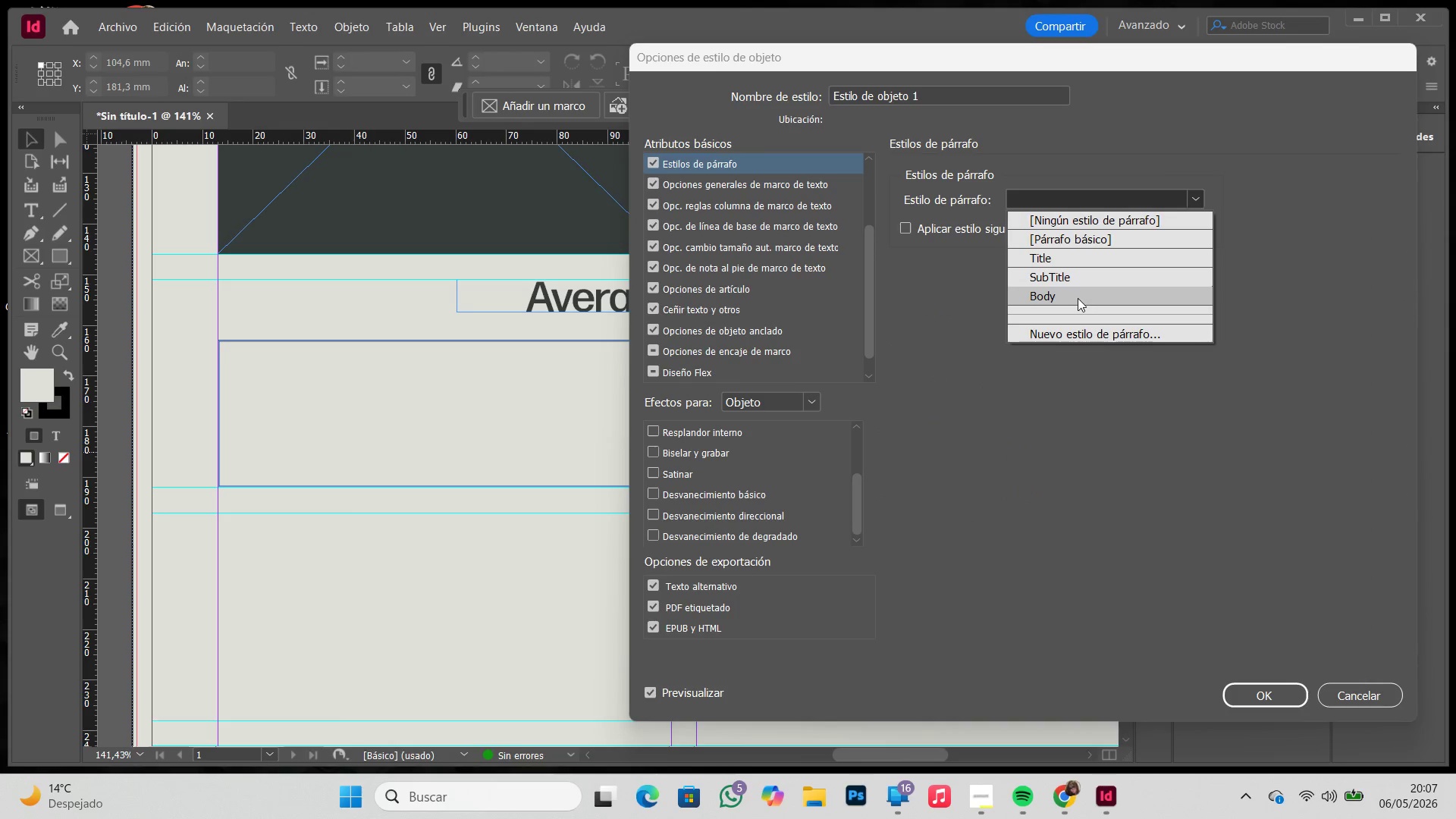 
left_click([1077, 299])
 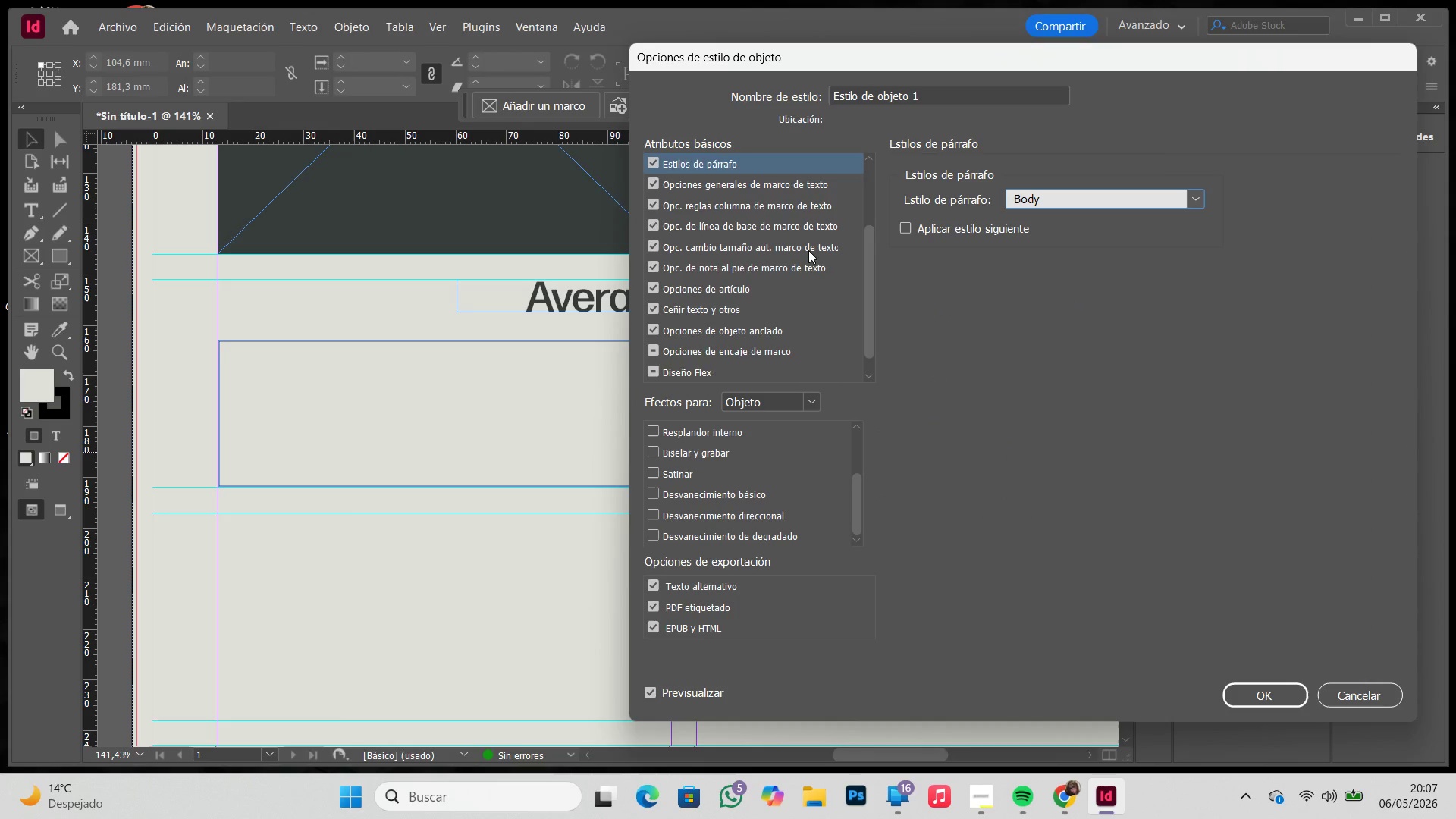 
left_click([736, 187])
 